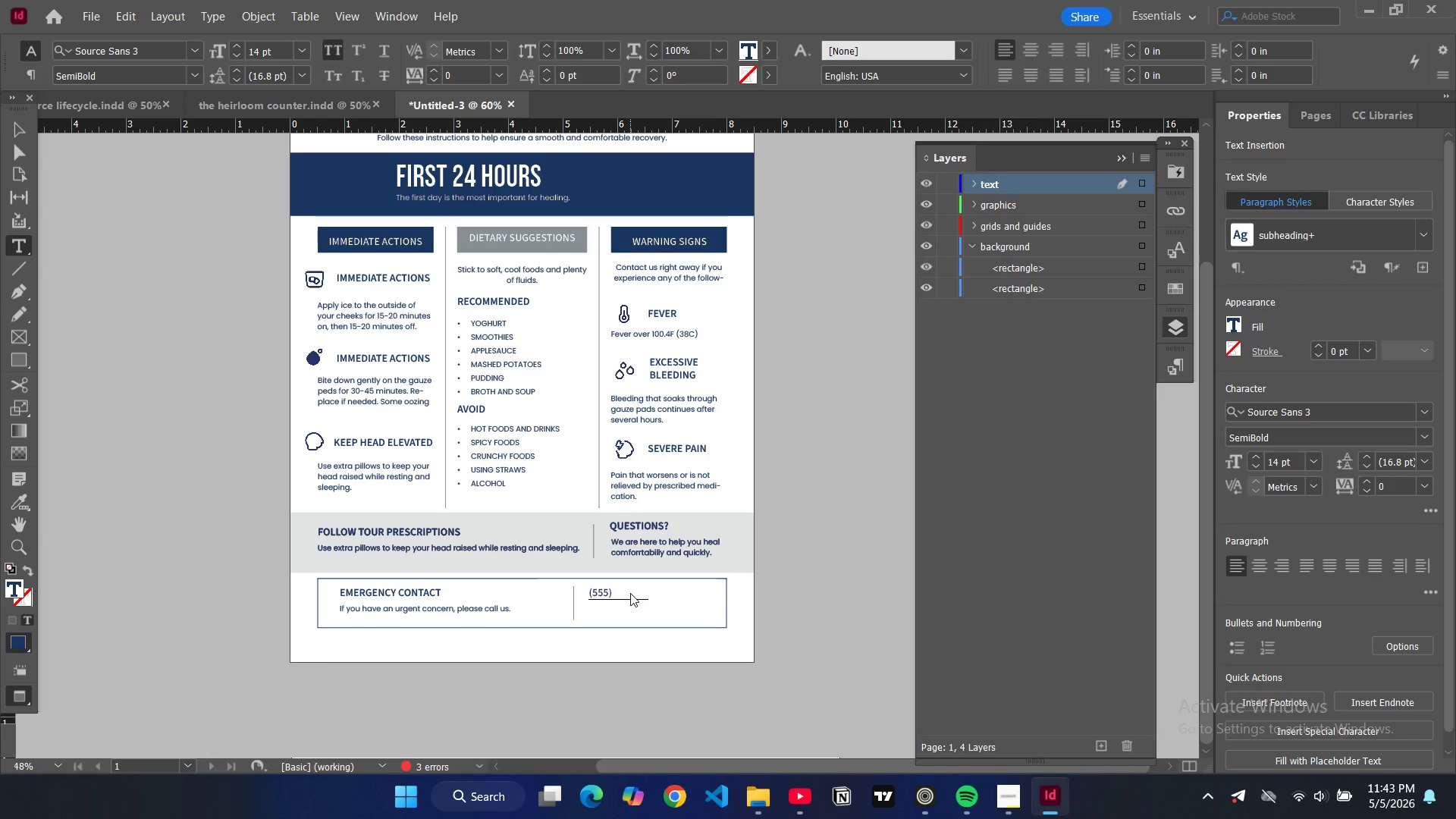 
type( 123-4567)
 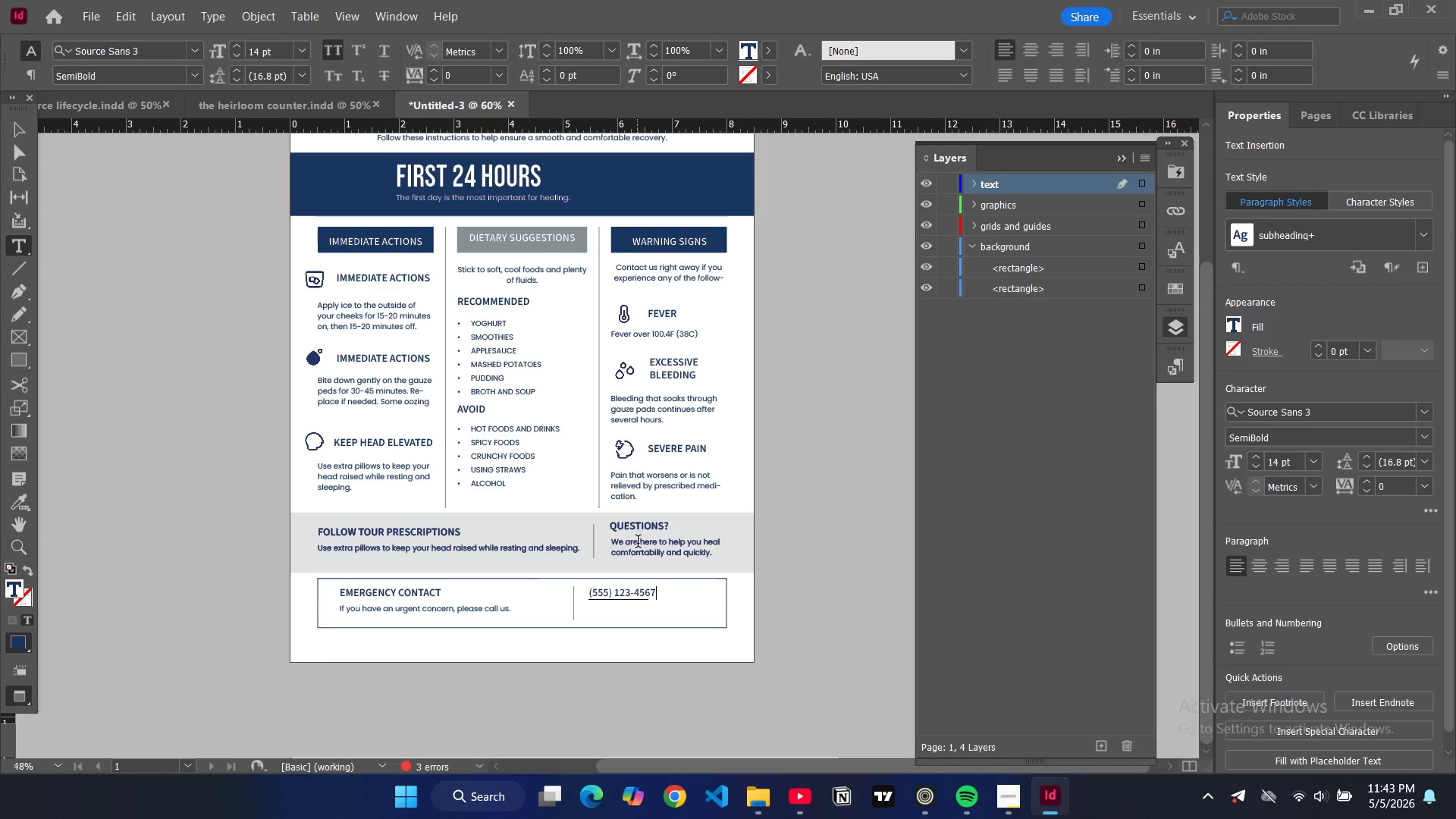 
wait(5.27)
 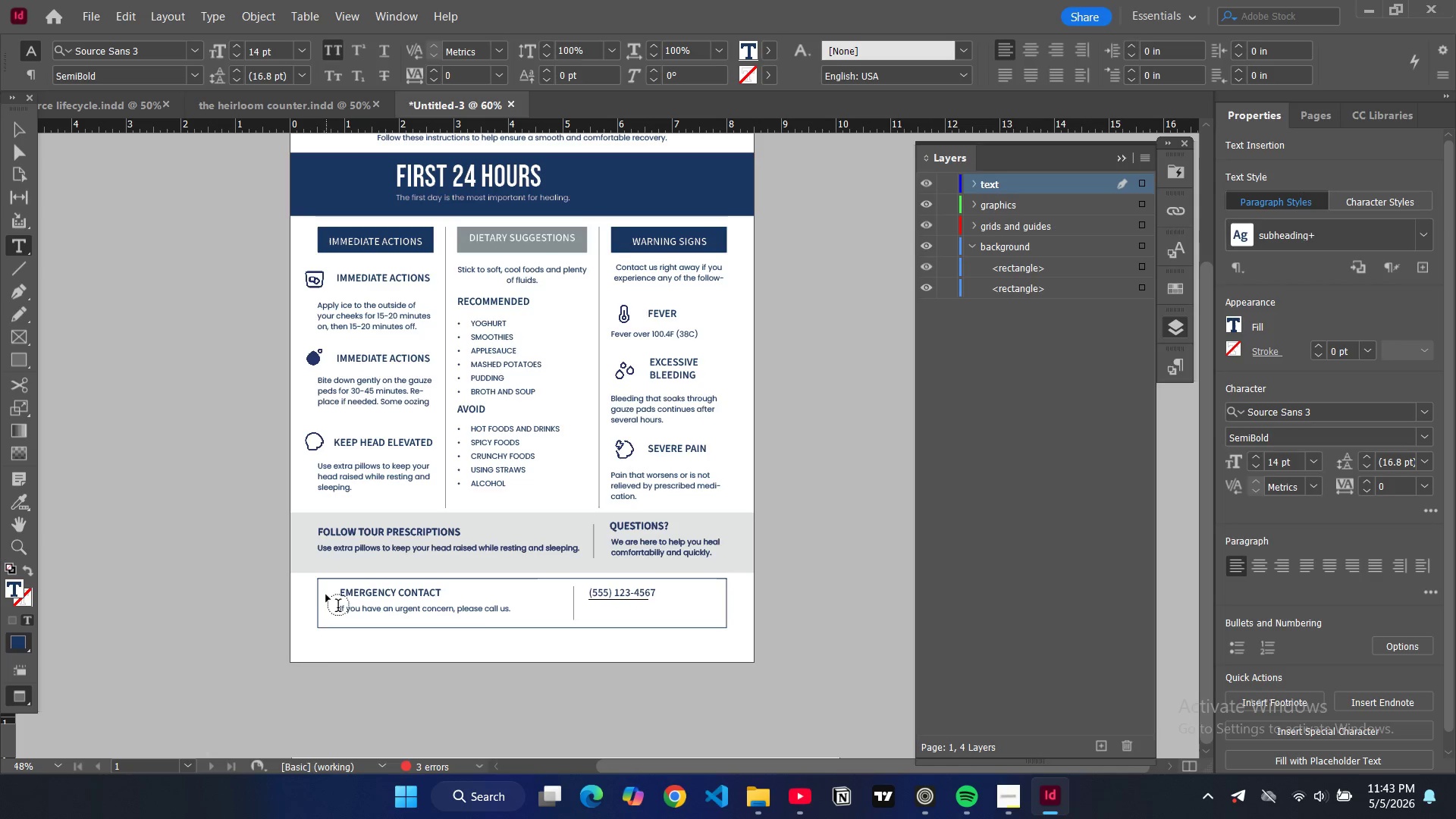 
left_click([17, 126])
 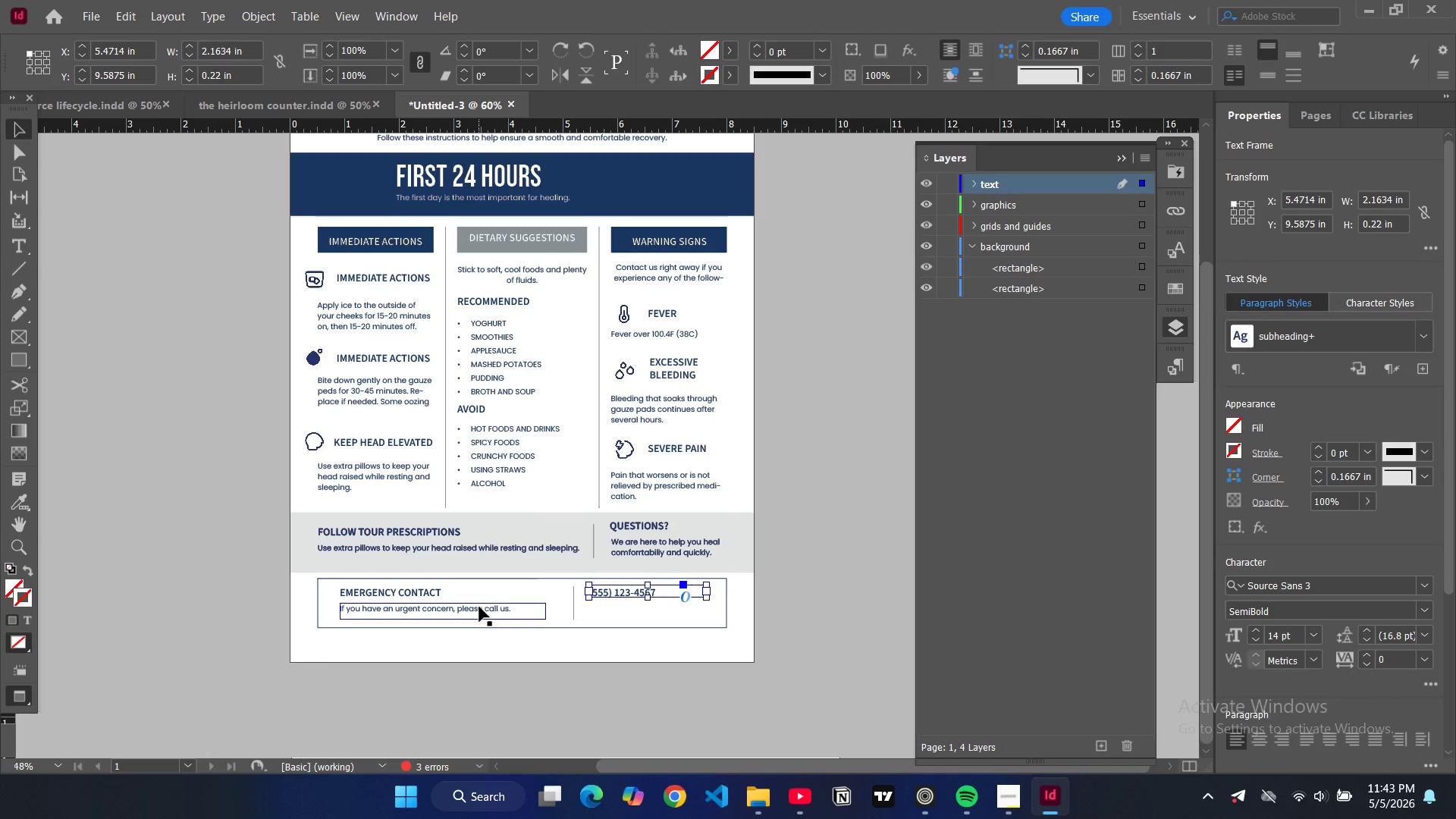 
left_click([479, 607])
 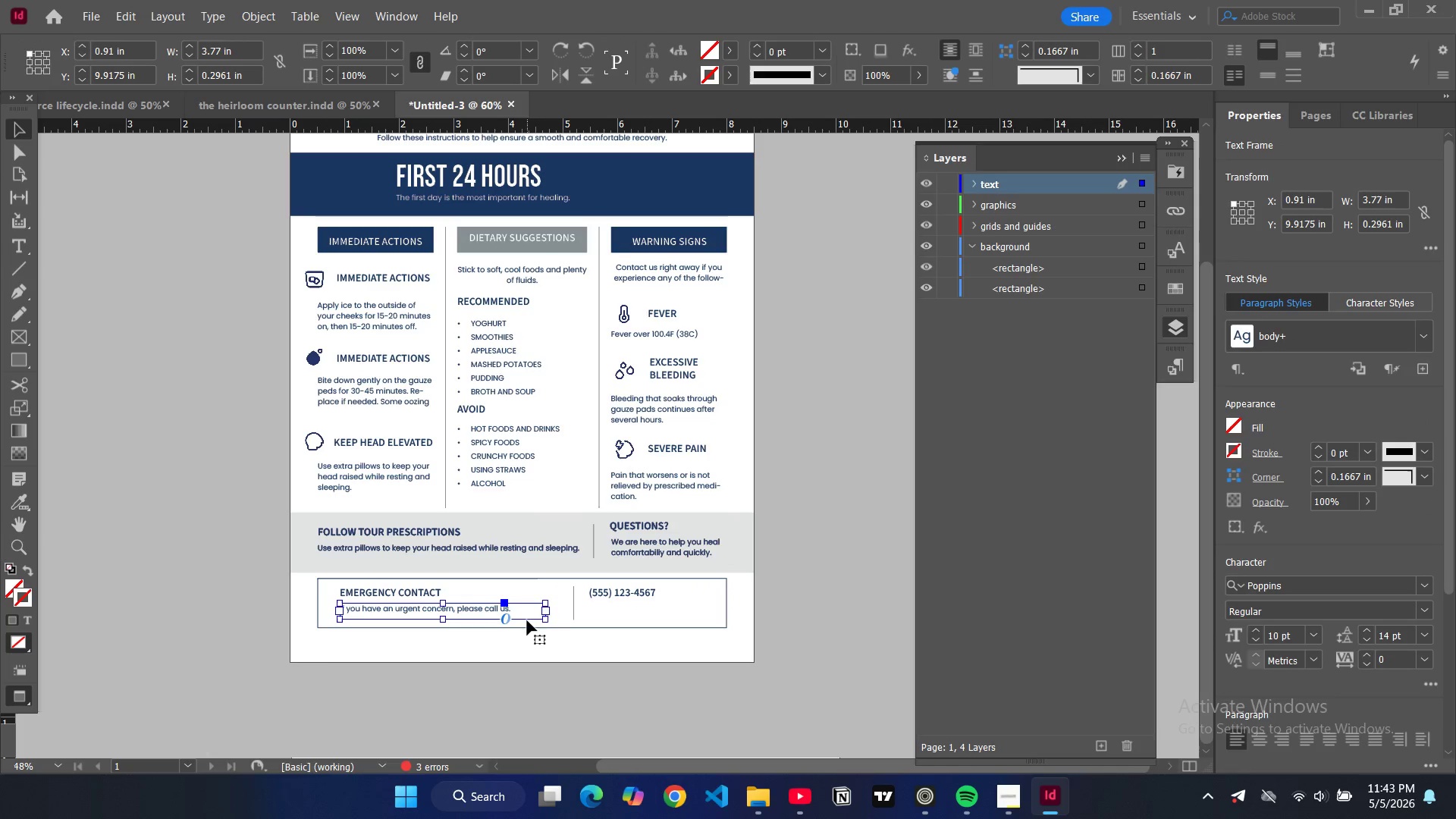 
key(Control+C)
 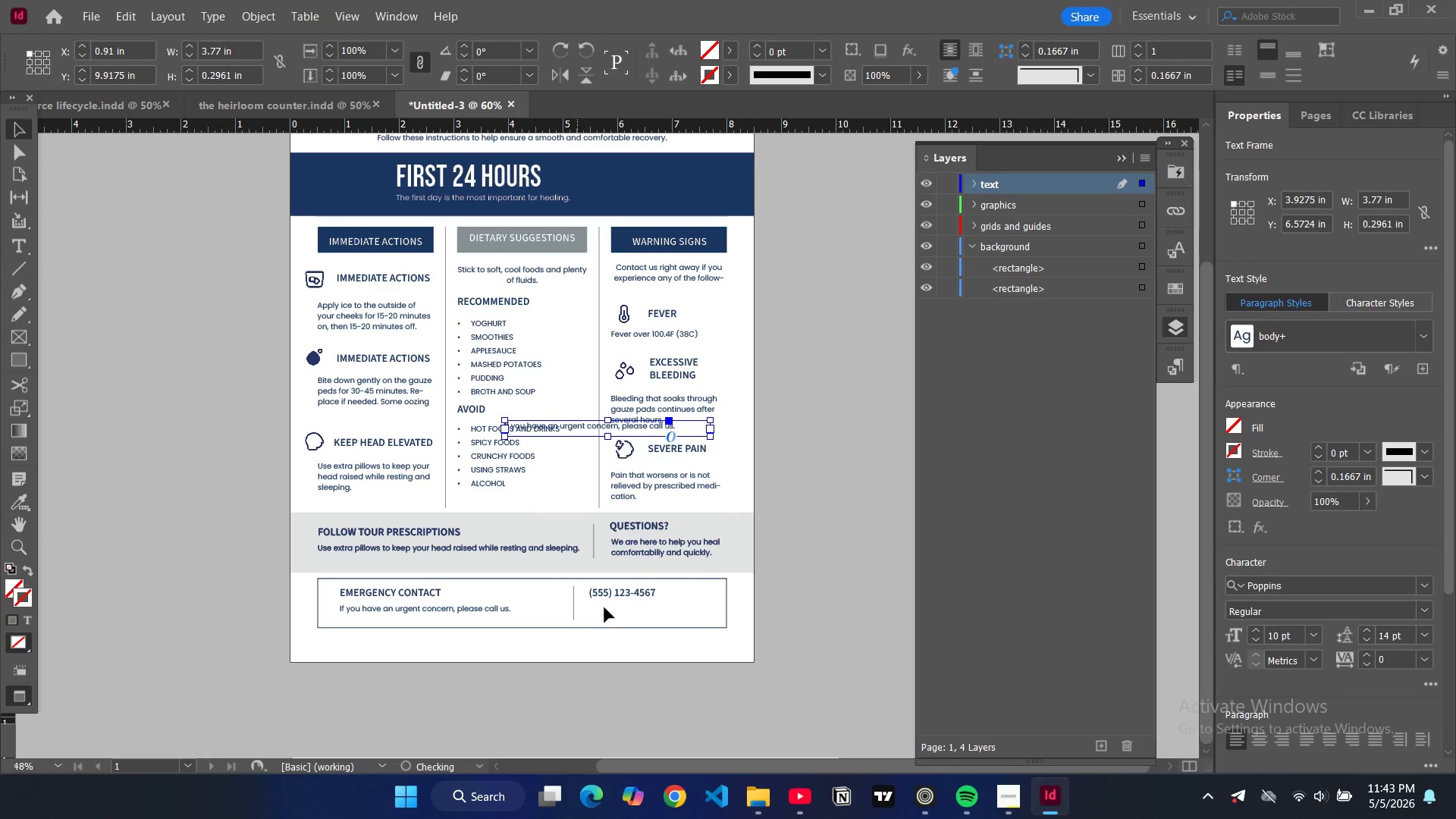 
key(Control+V)
 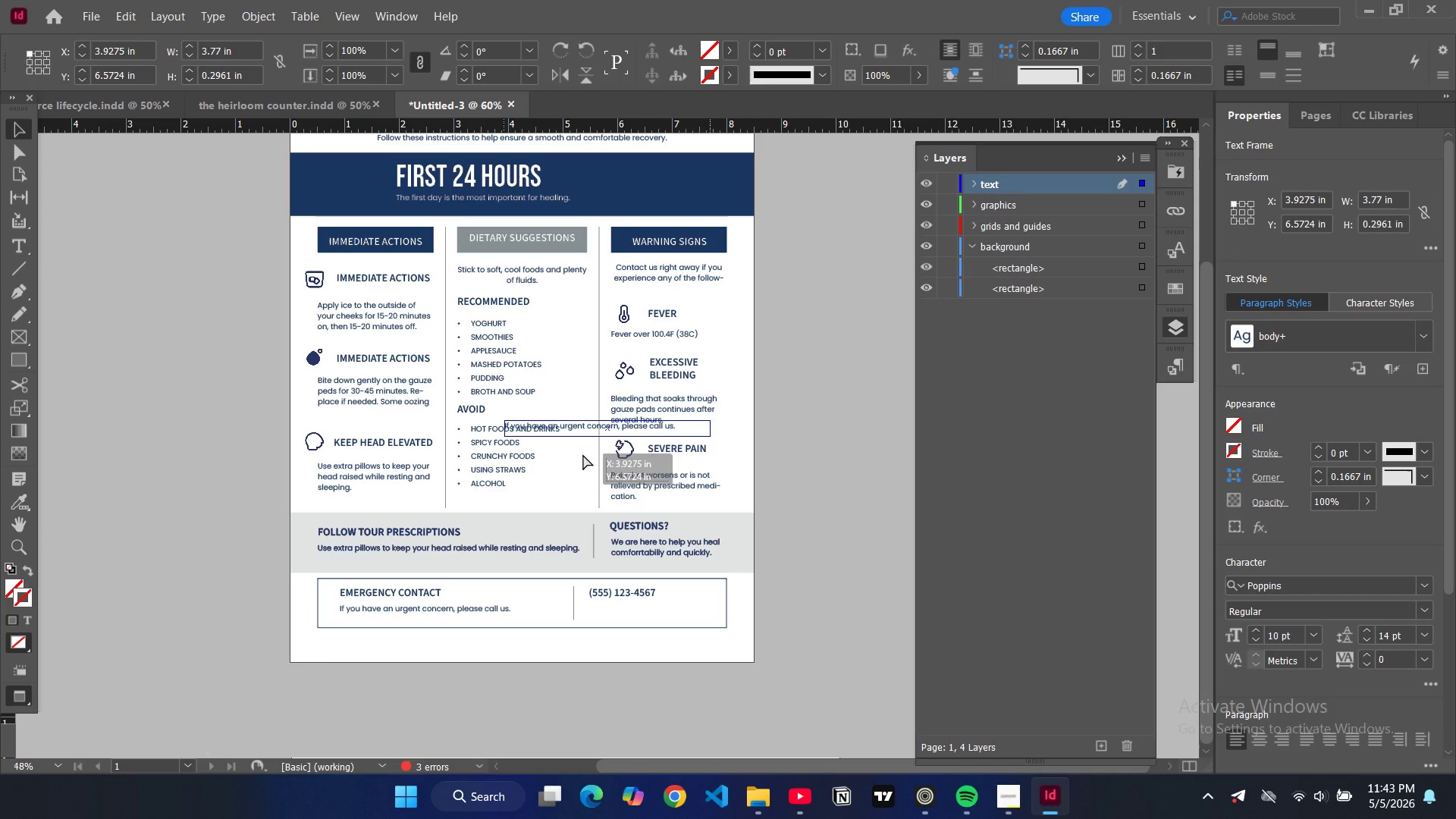 
left_click_drag(start_coordinate=[572, 432], to_coordinate=[656, 617])
 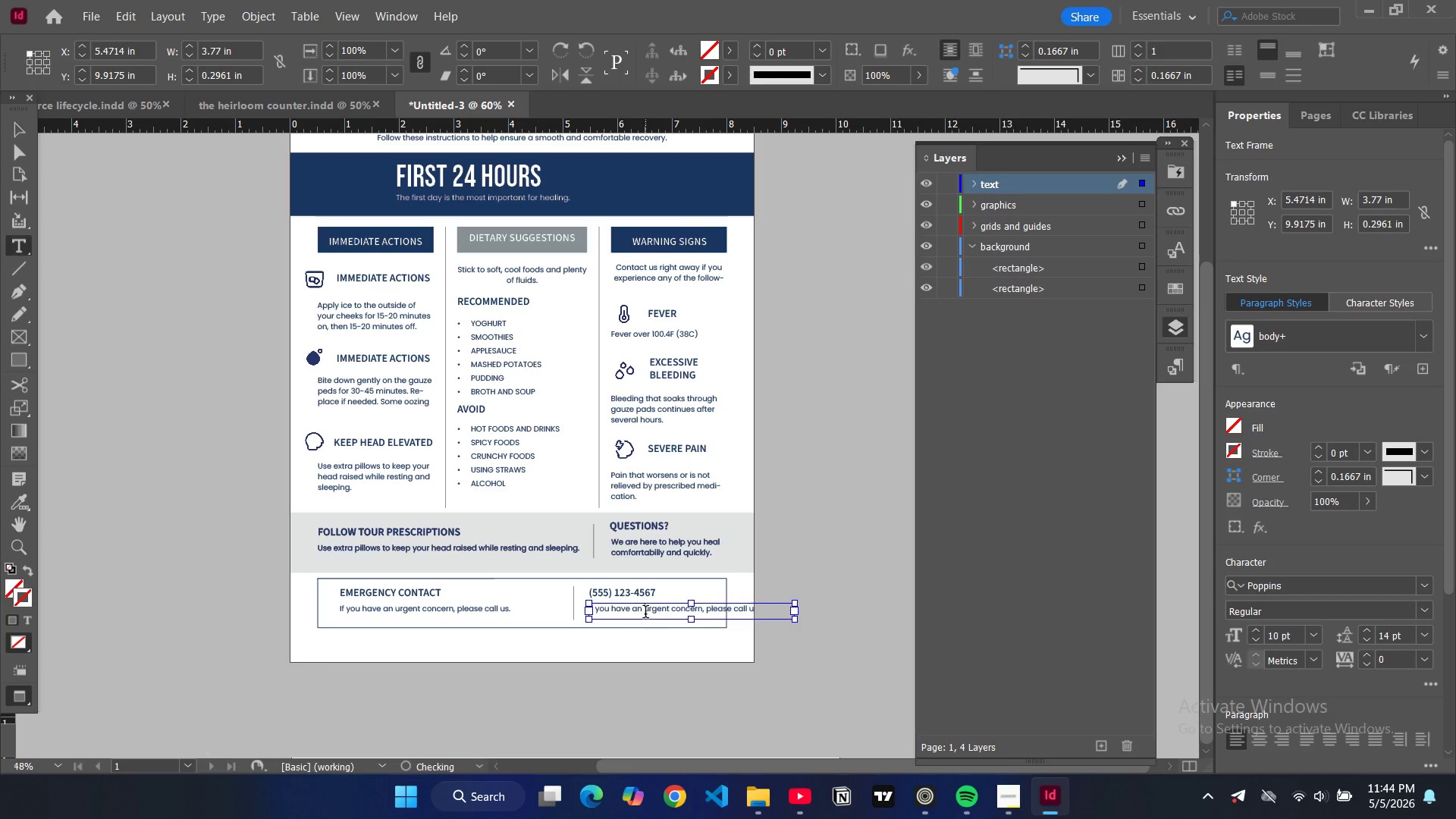 
double_click([645, 613])
 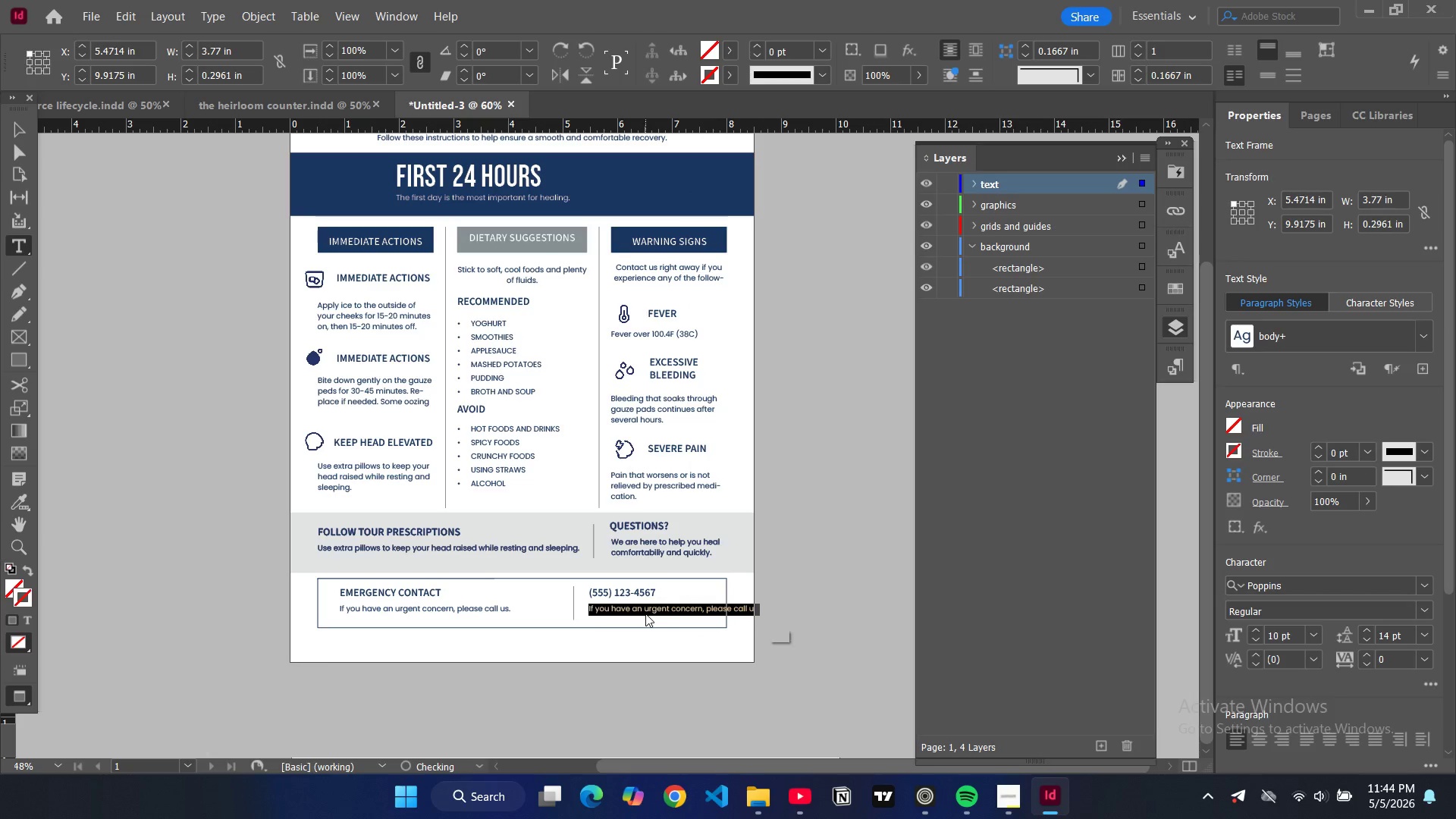 
key(Control+A)
 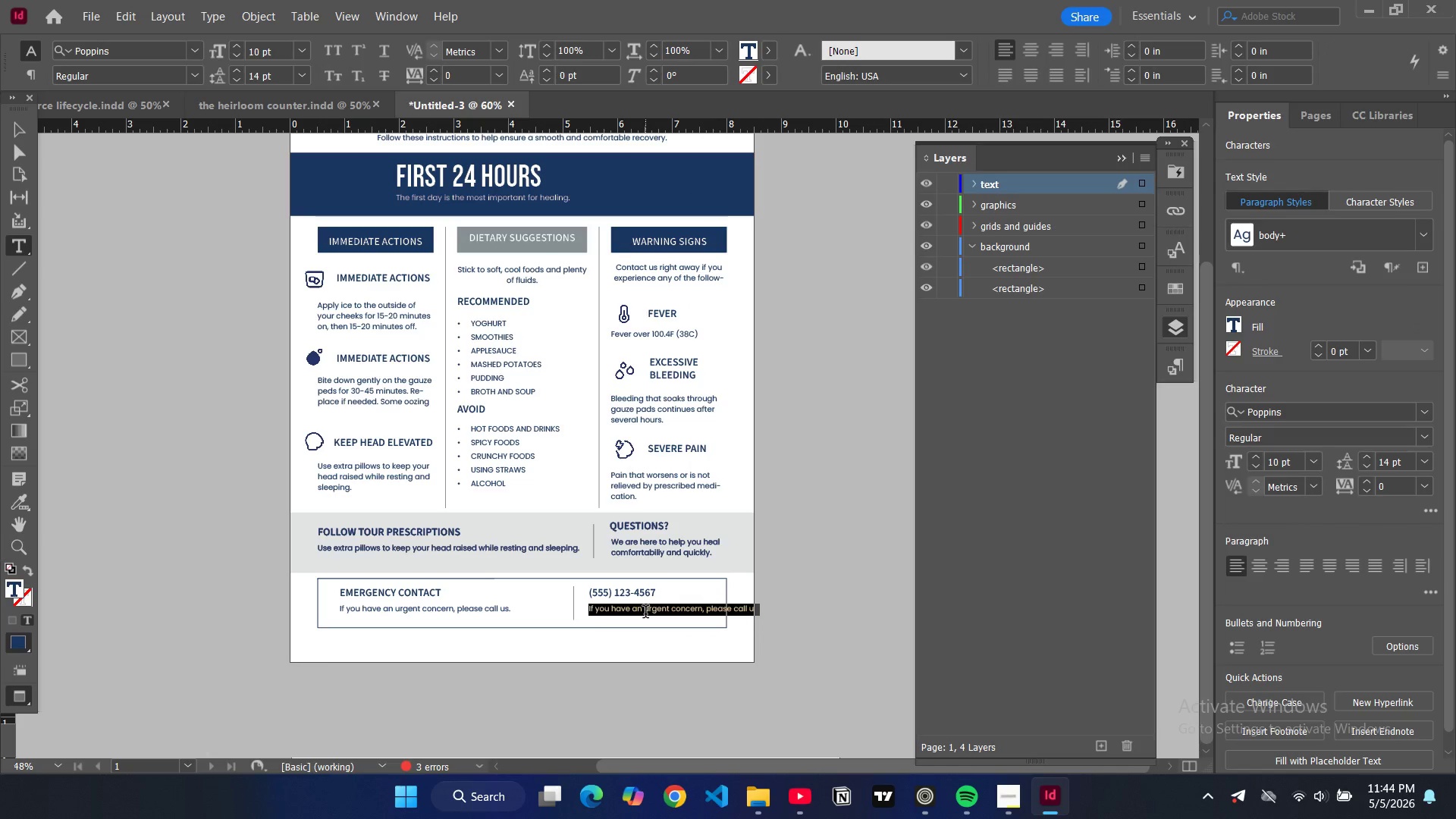 
type(Office ph)
 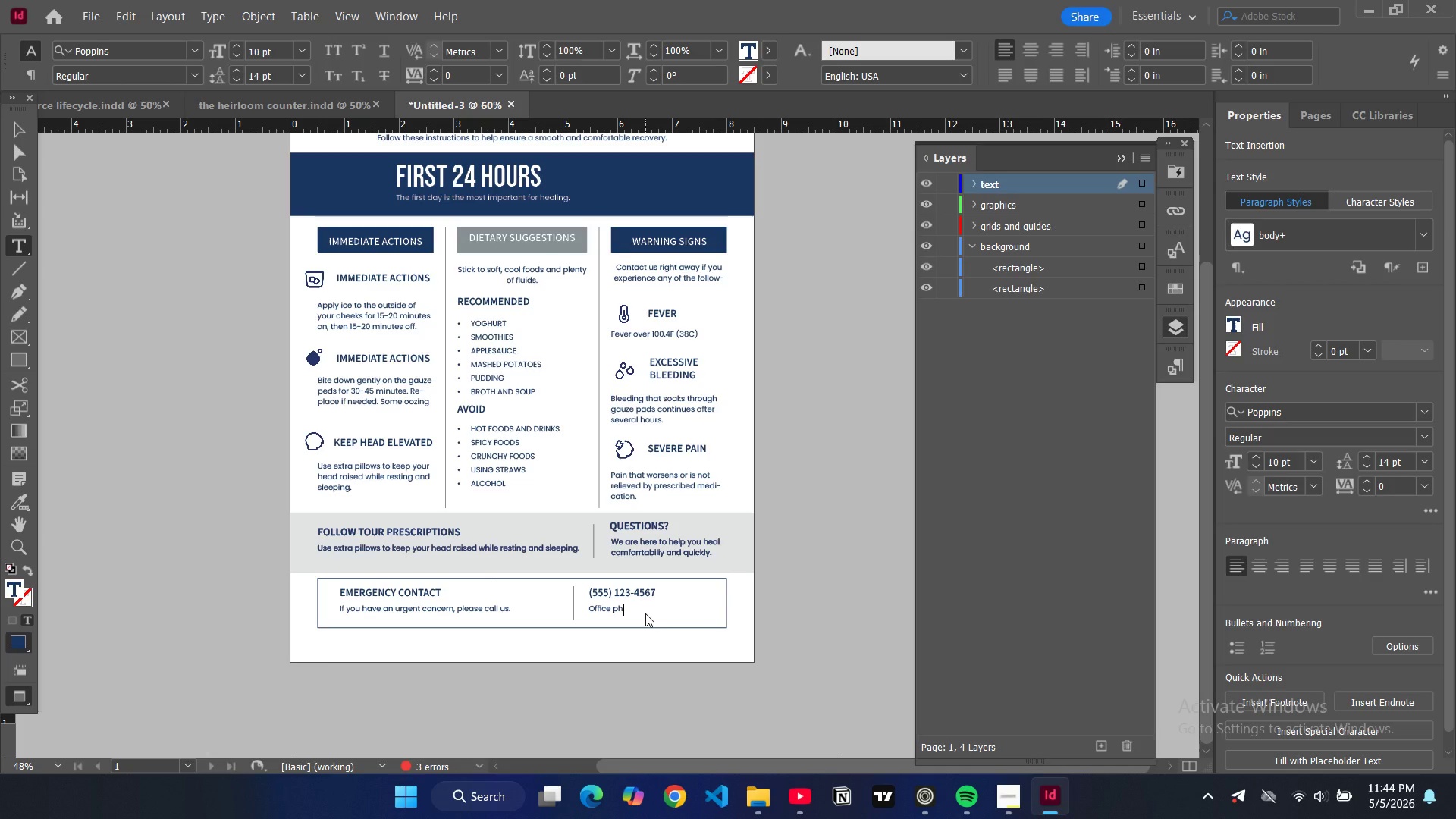 
wait(15.97)
 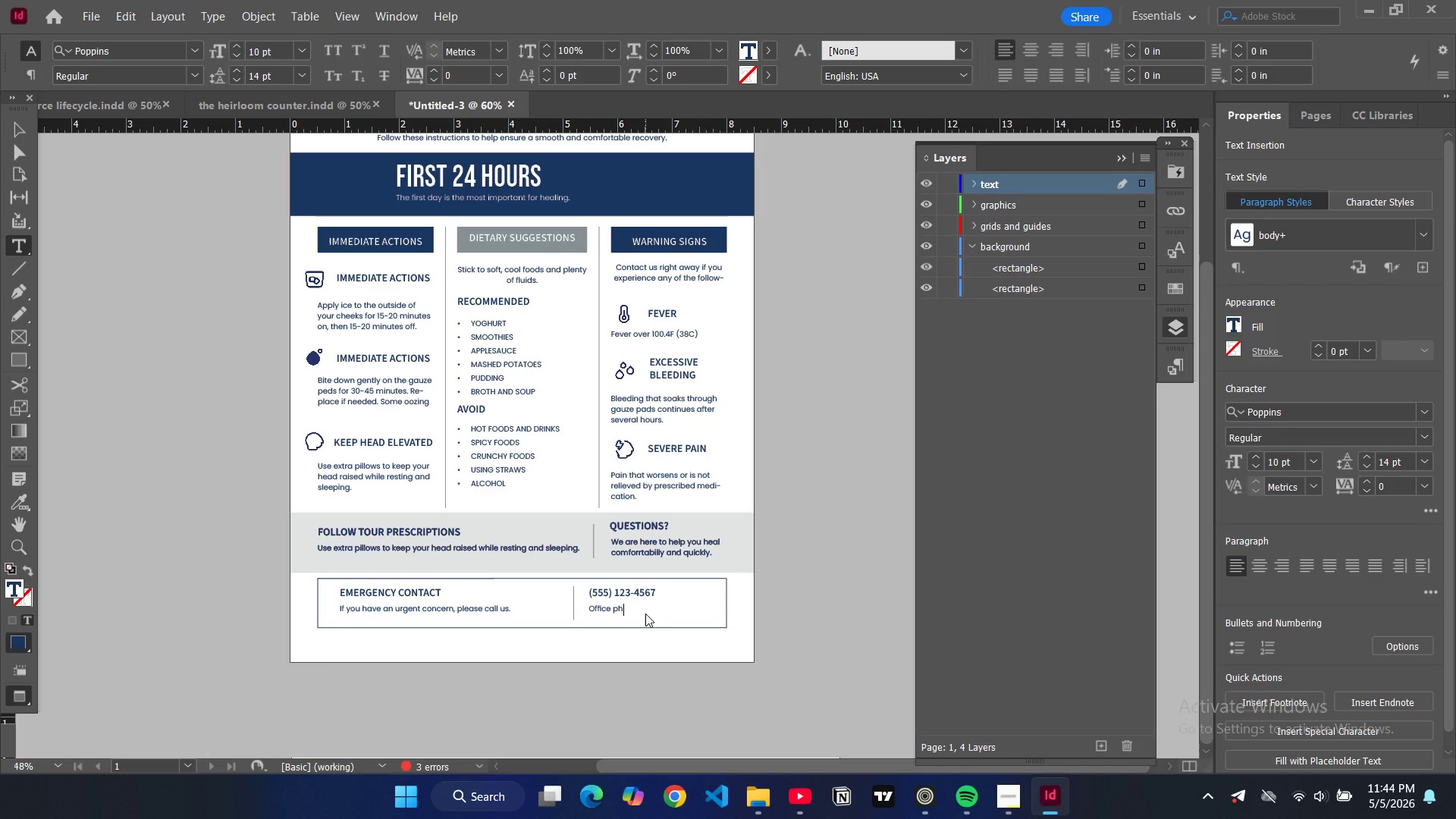 
type(one)
 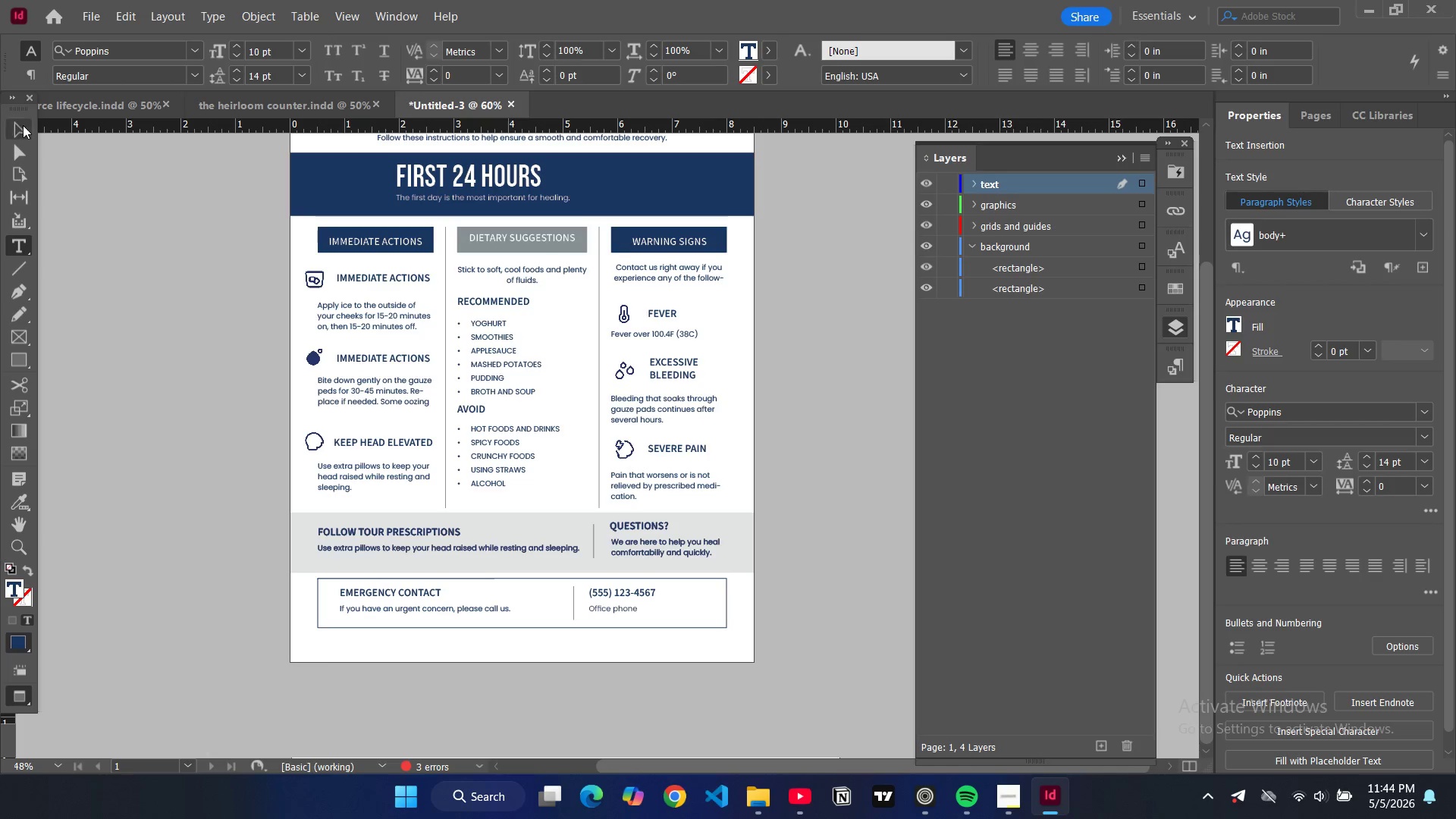 
left_click([23, 129])
 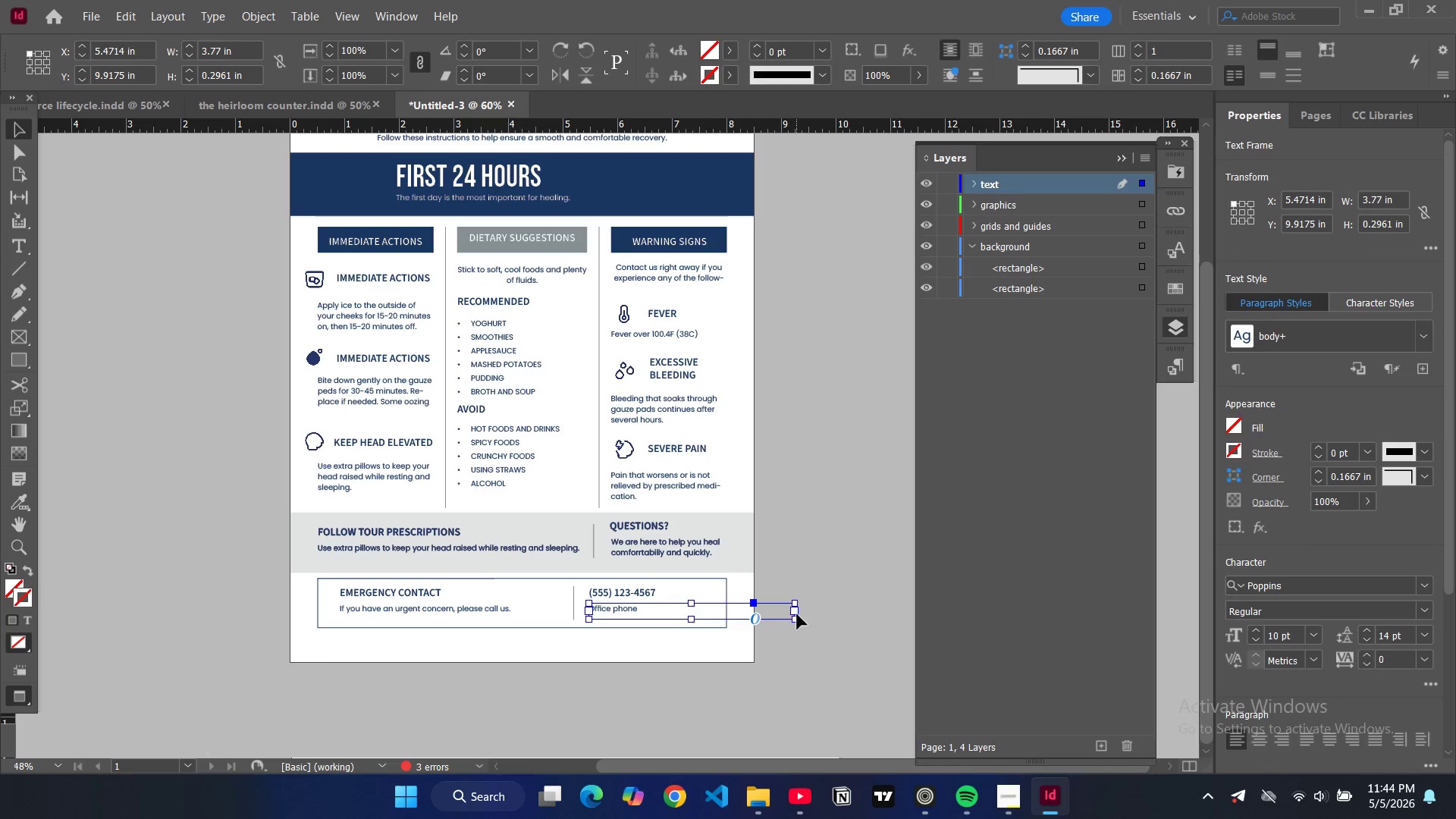 
left_click_drag(start_coordinate=[798, 608], to_coordinate=[712, 613])
 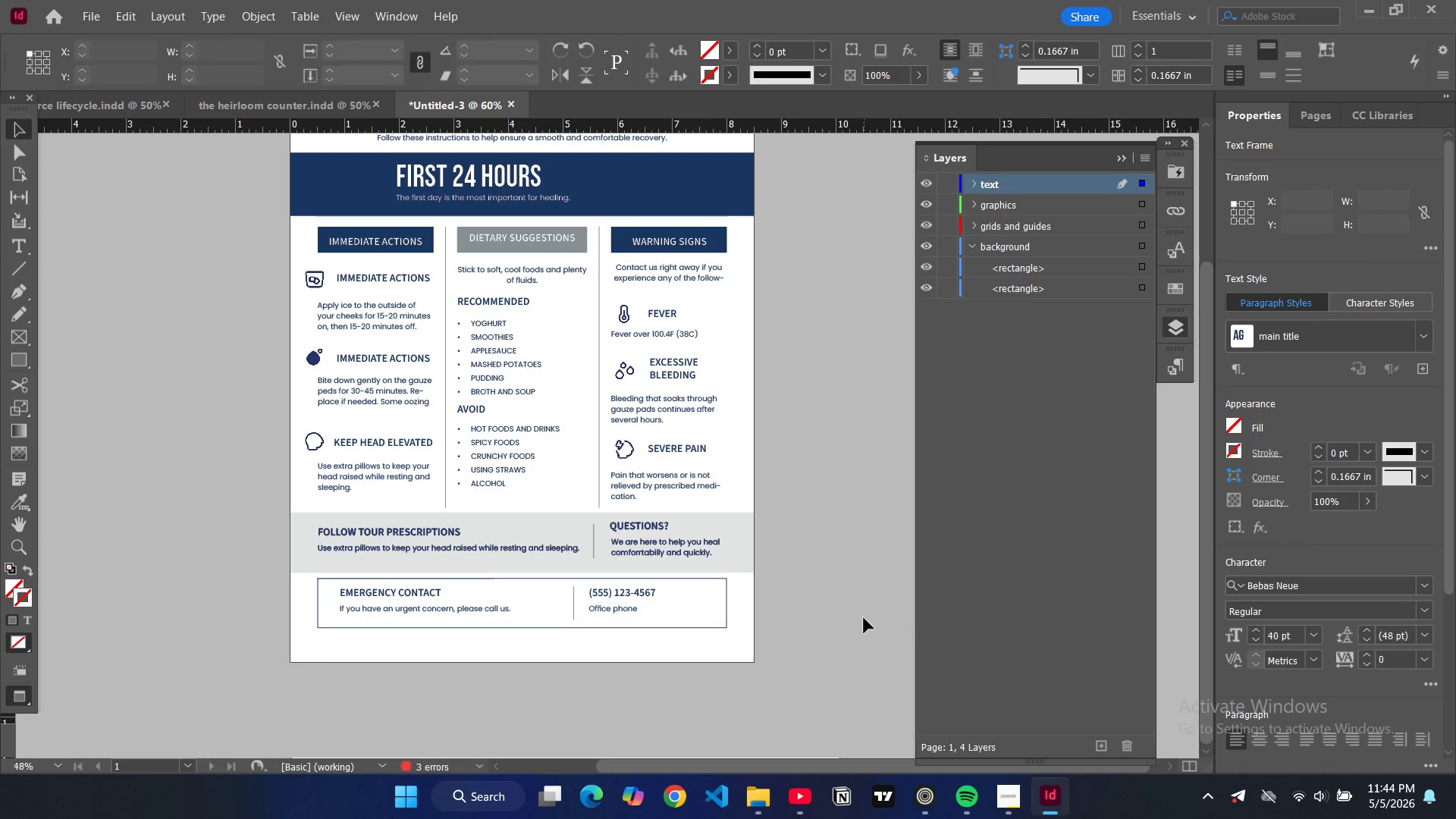 
left_click([864, 618])
 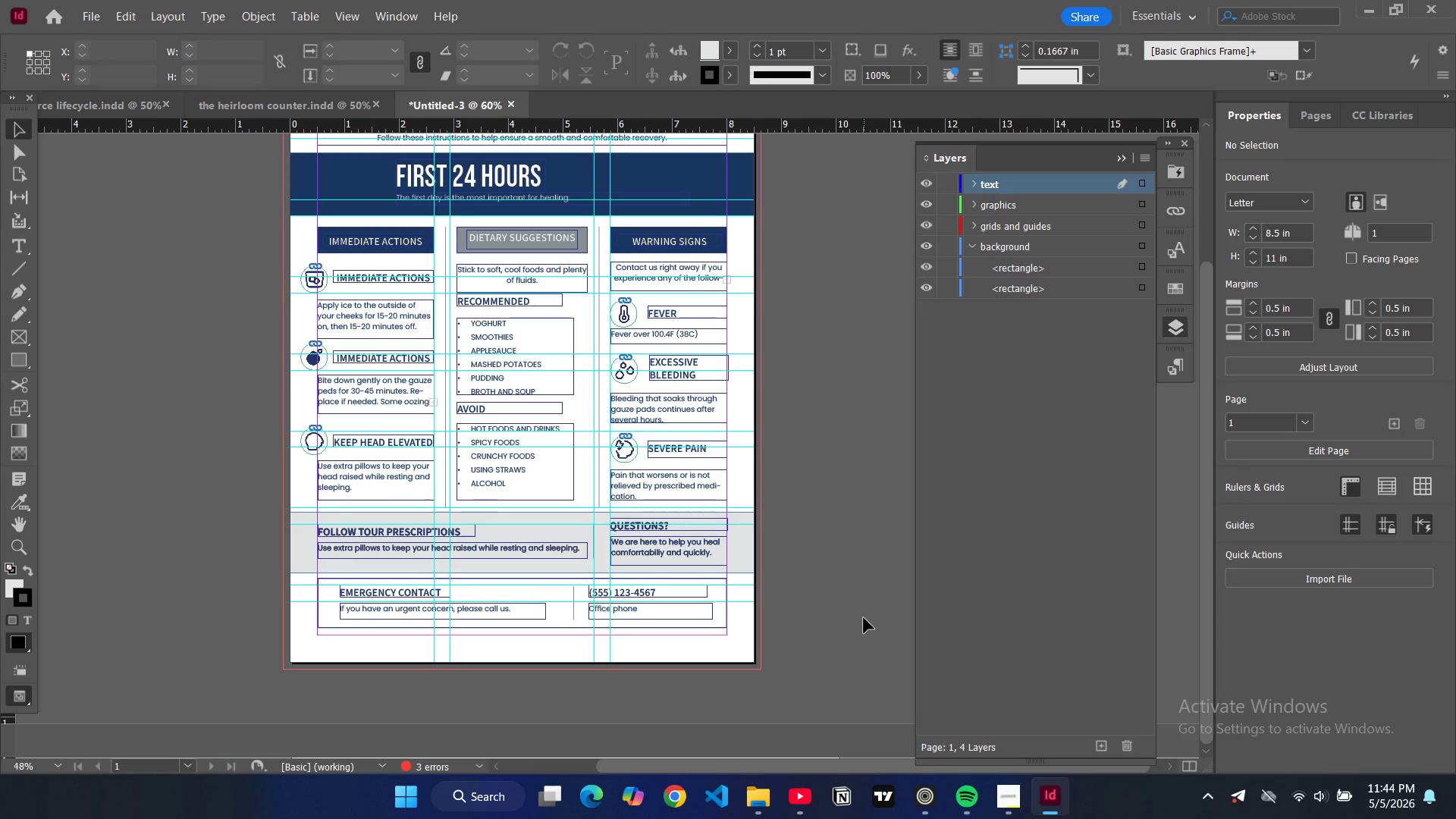 
type(ww)
 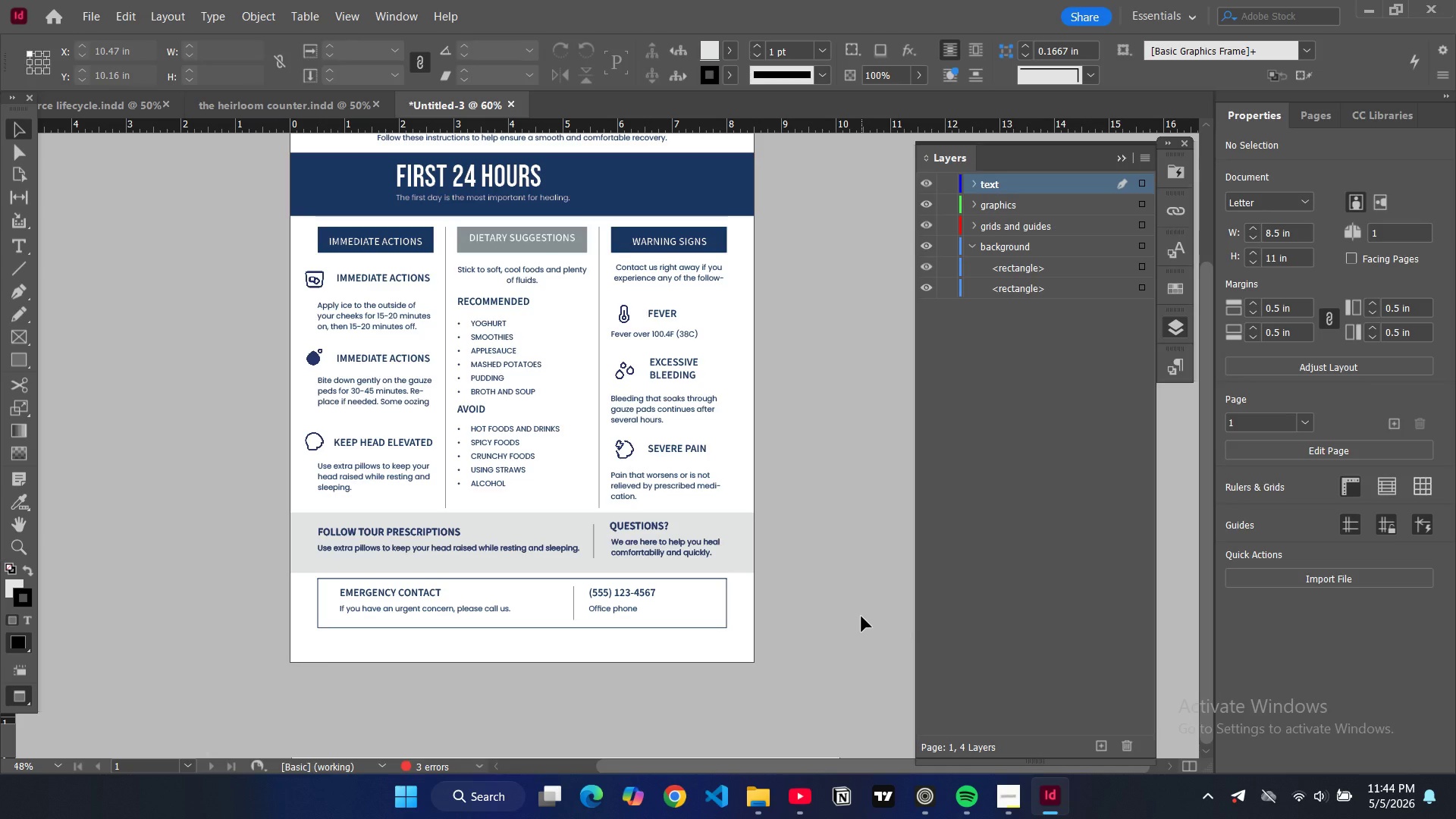 
key(W)
 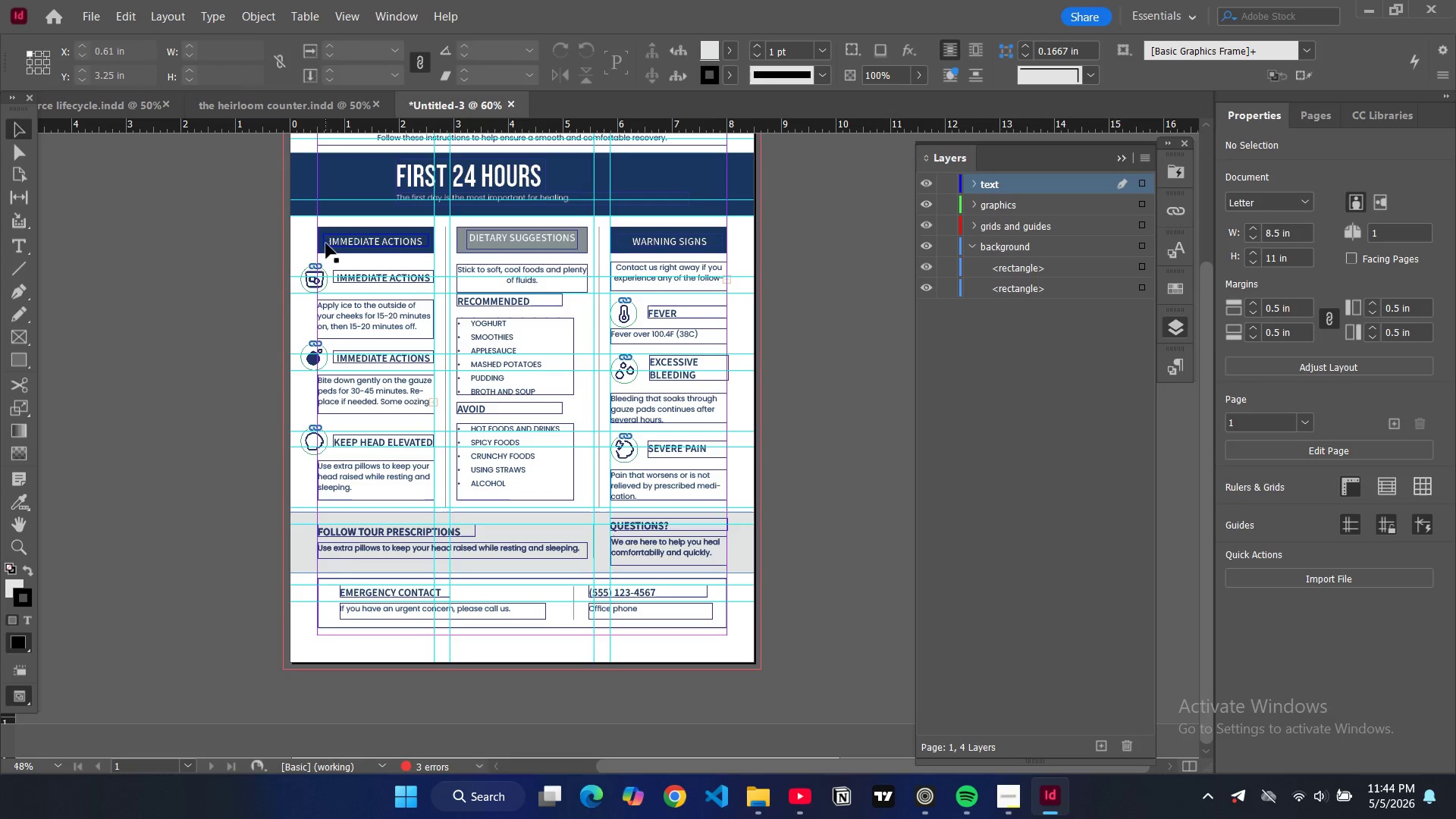 
left_click([322, 250])
 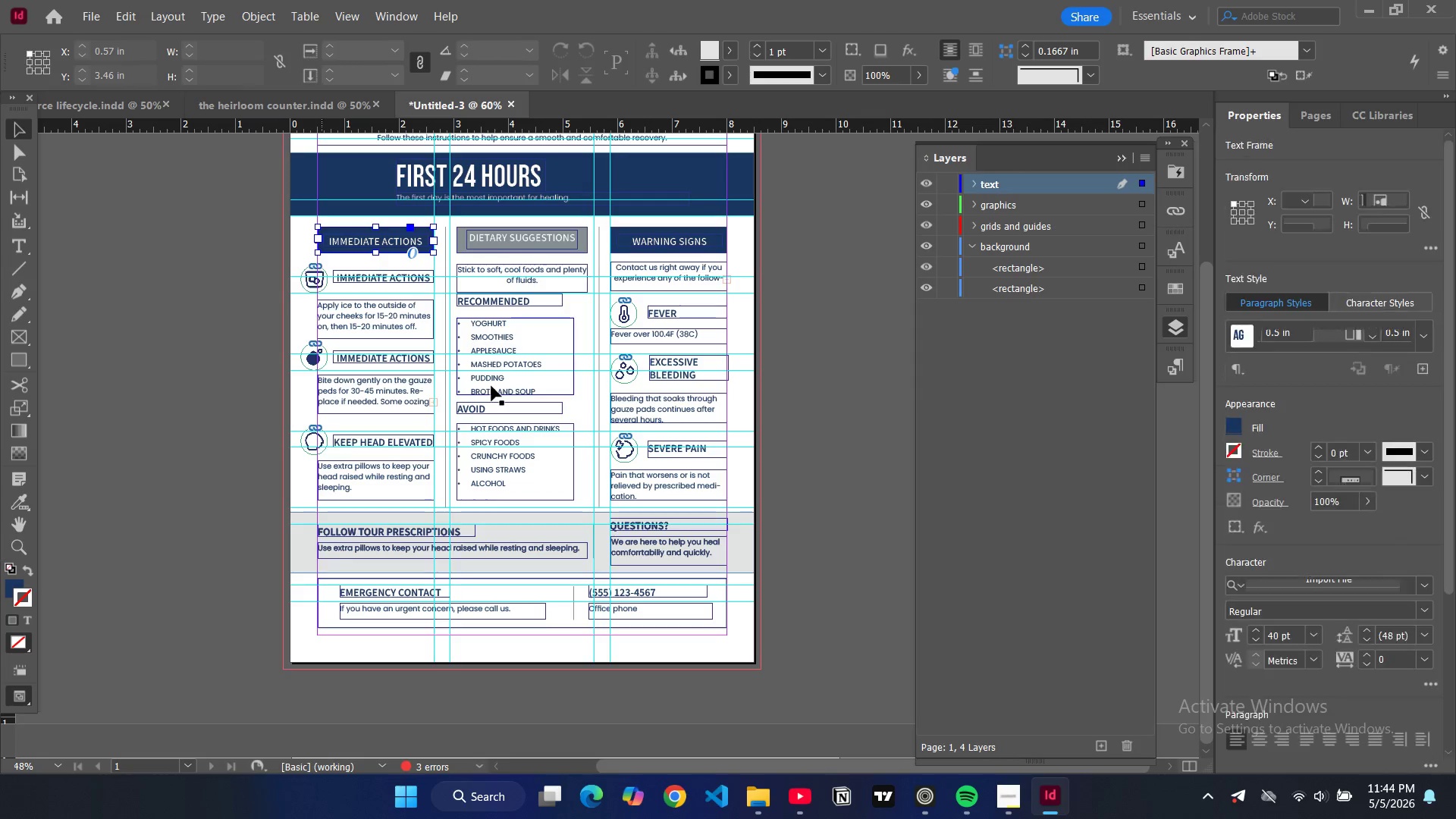 
key(Control+C)
 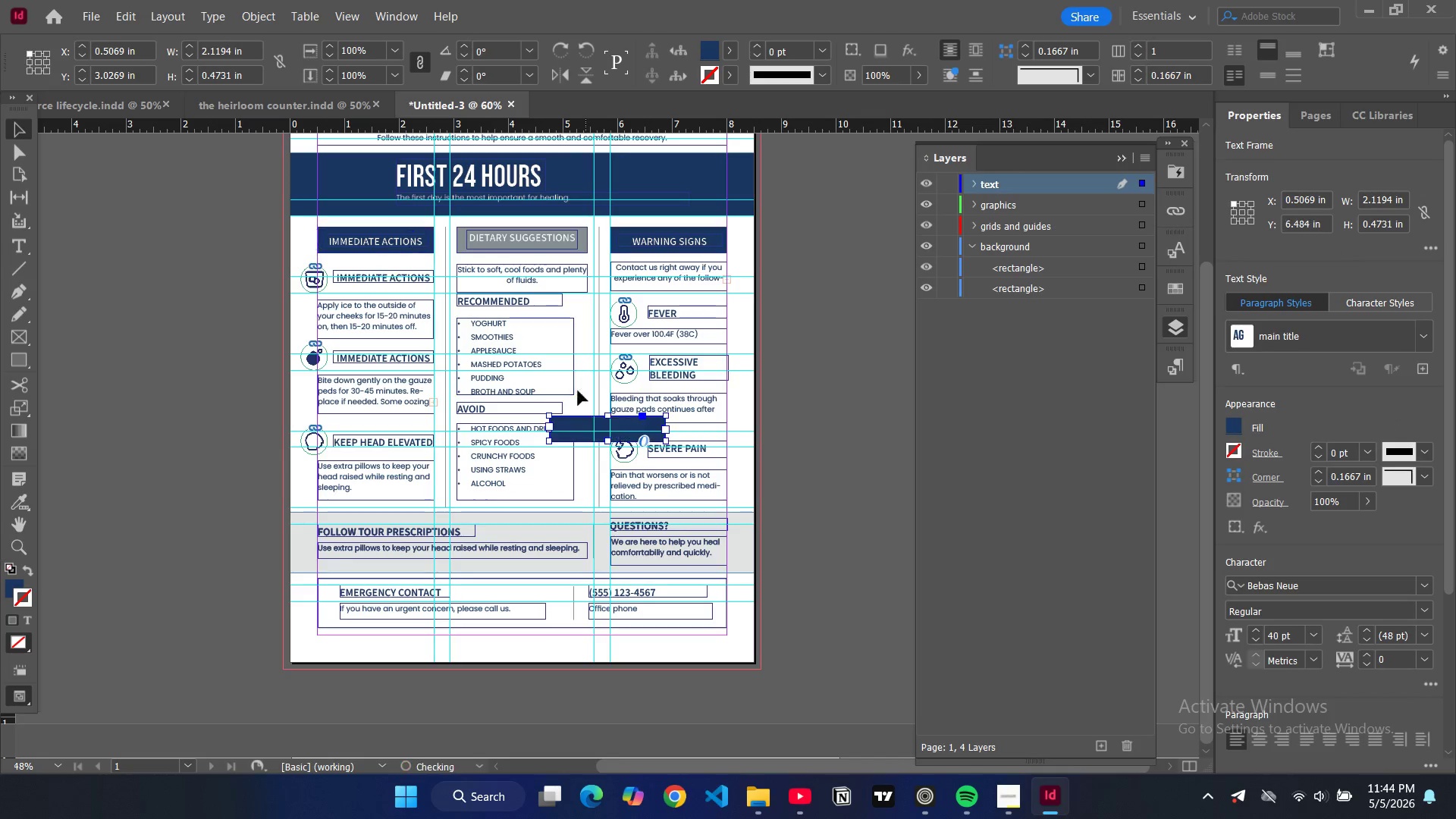 
key(Control+V)
 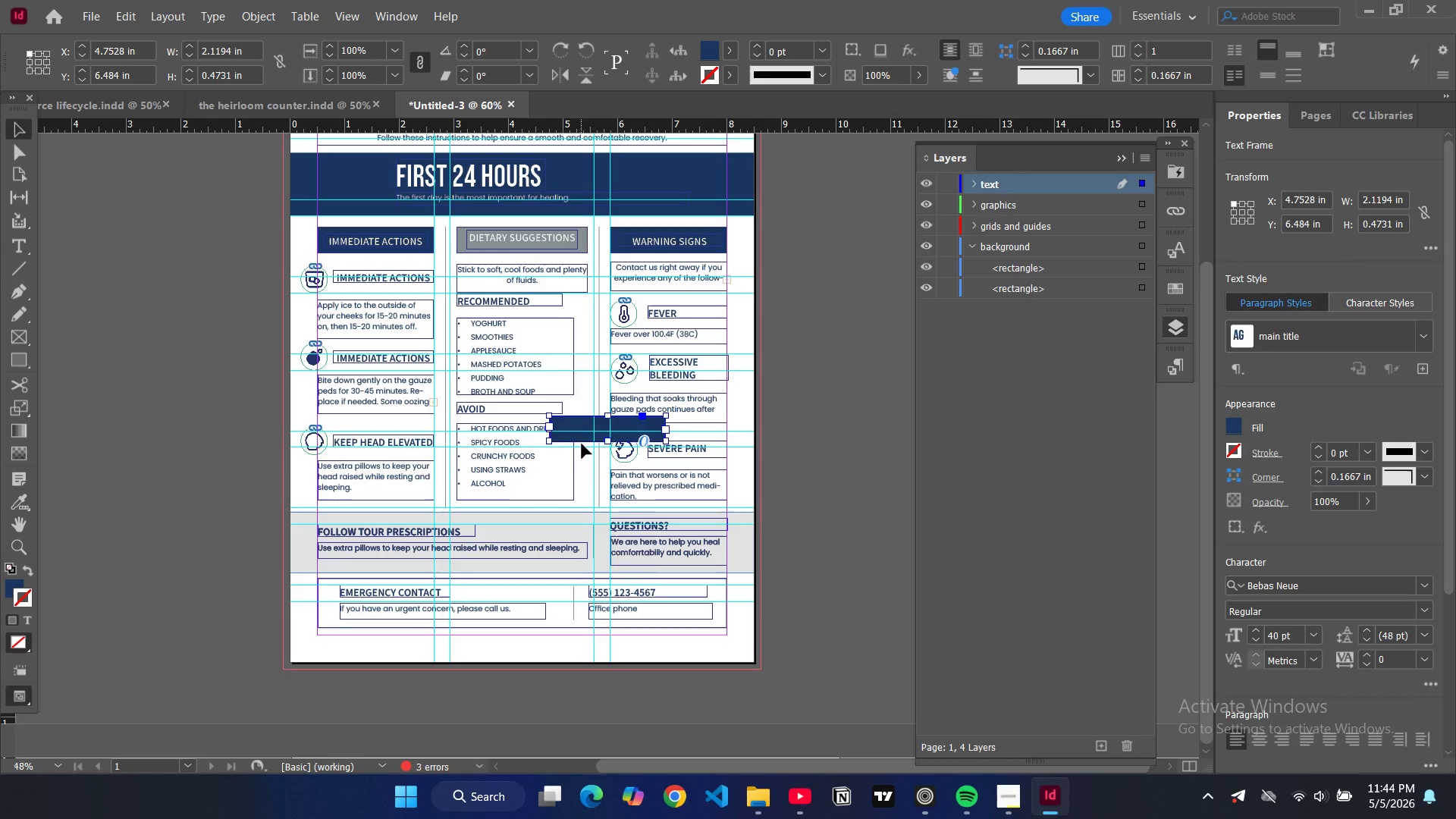 
left_click_drag(start_coordinate=[582, 436], to_coordinate=[322, 657])
 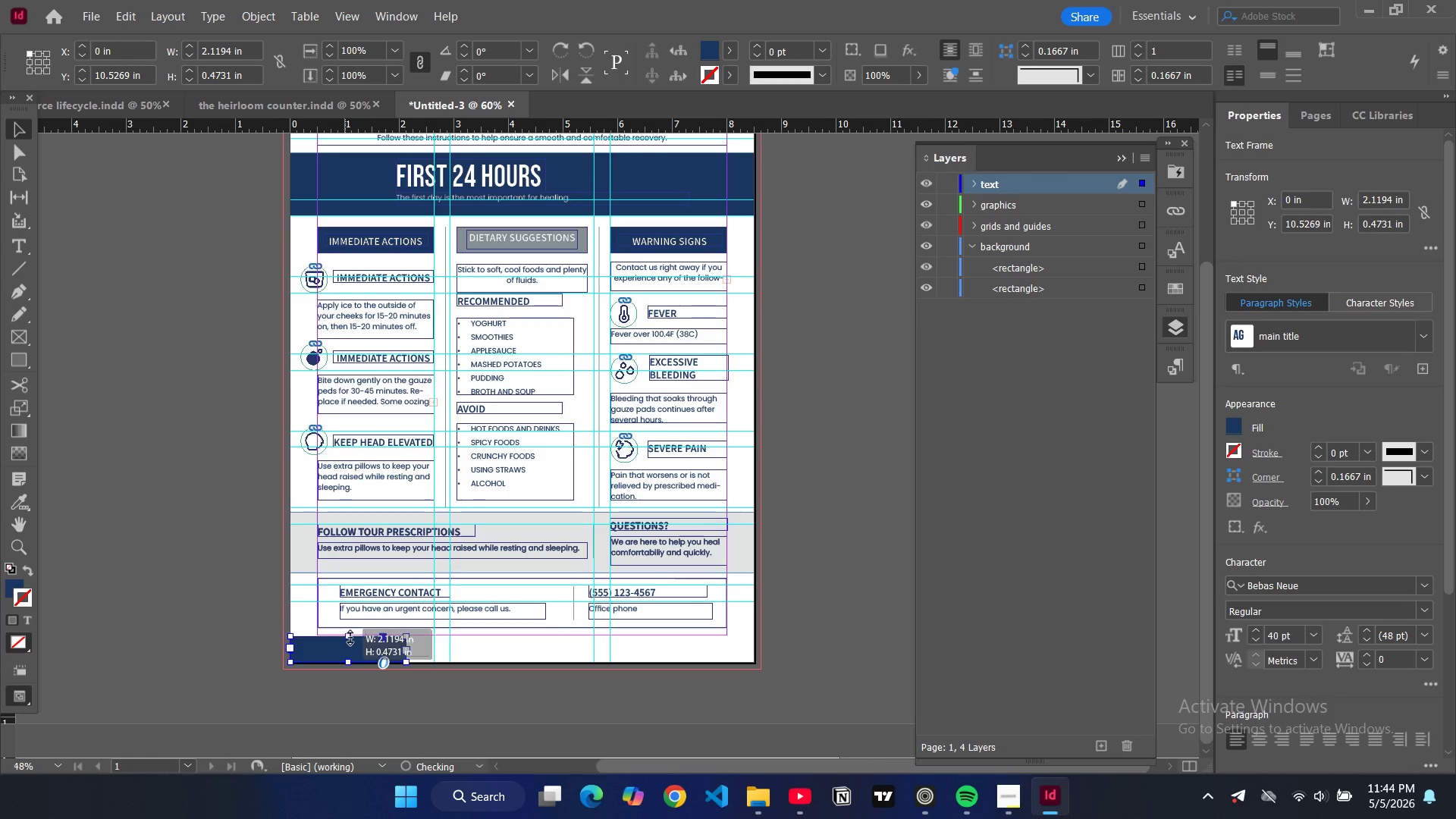 
left_click_drag(start_coordinate=[345, 638], to_coordinate=[351, 637])
 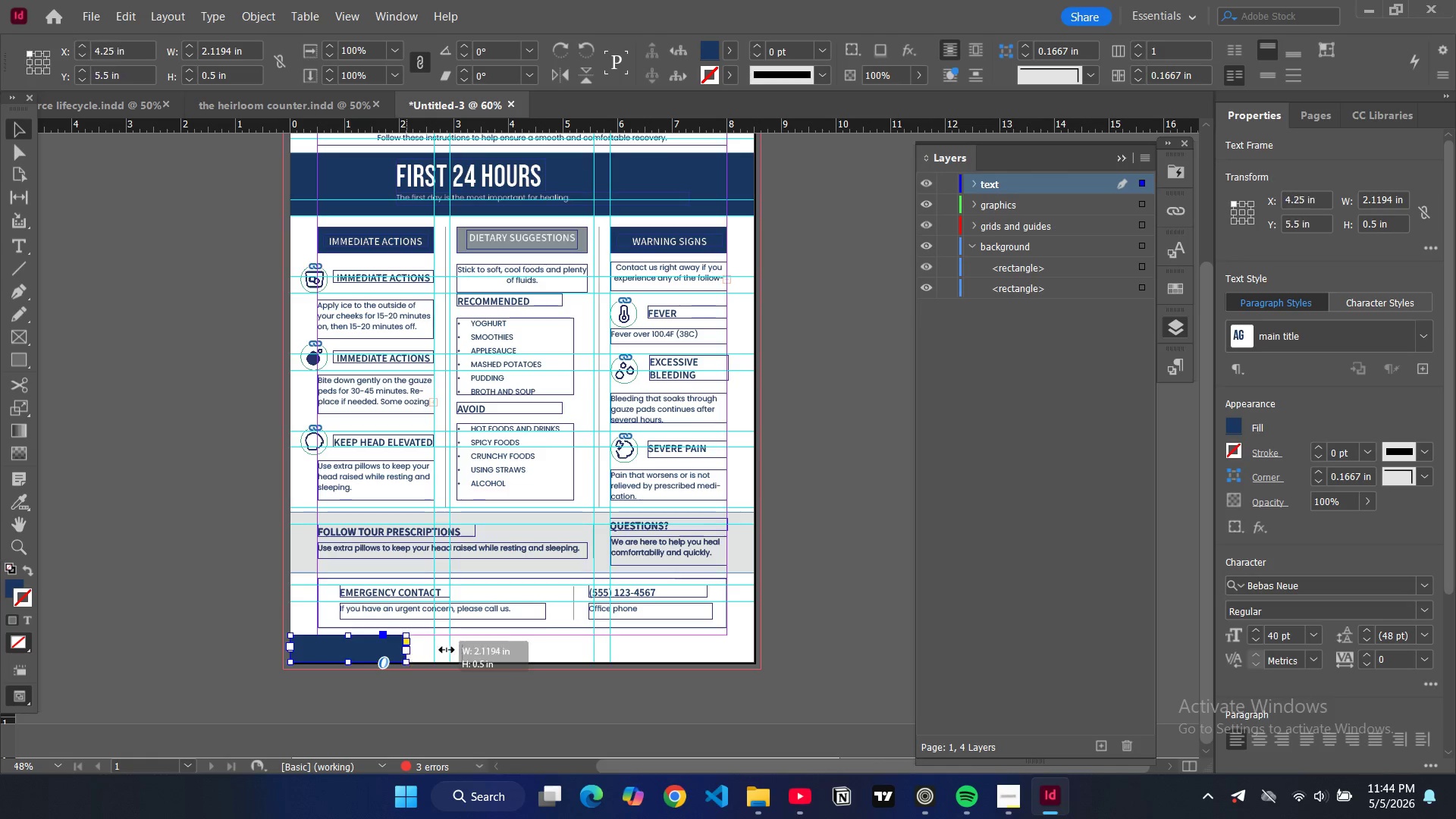 
left_click_drag(start_coordinate=[407, 652], to_coordinate=[755, 664])
 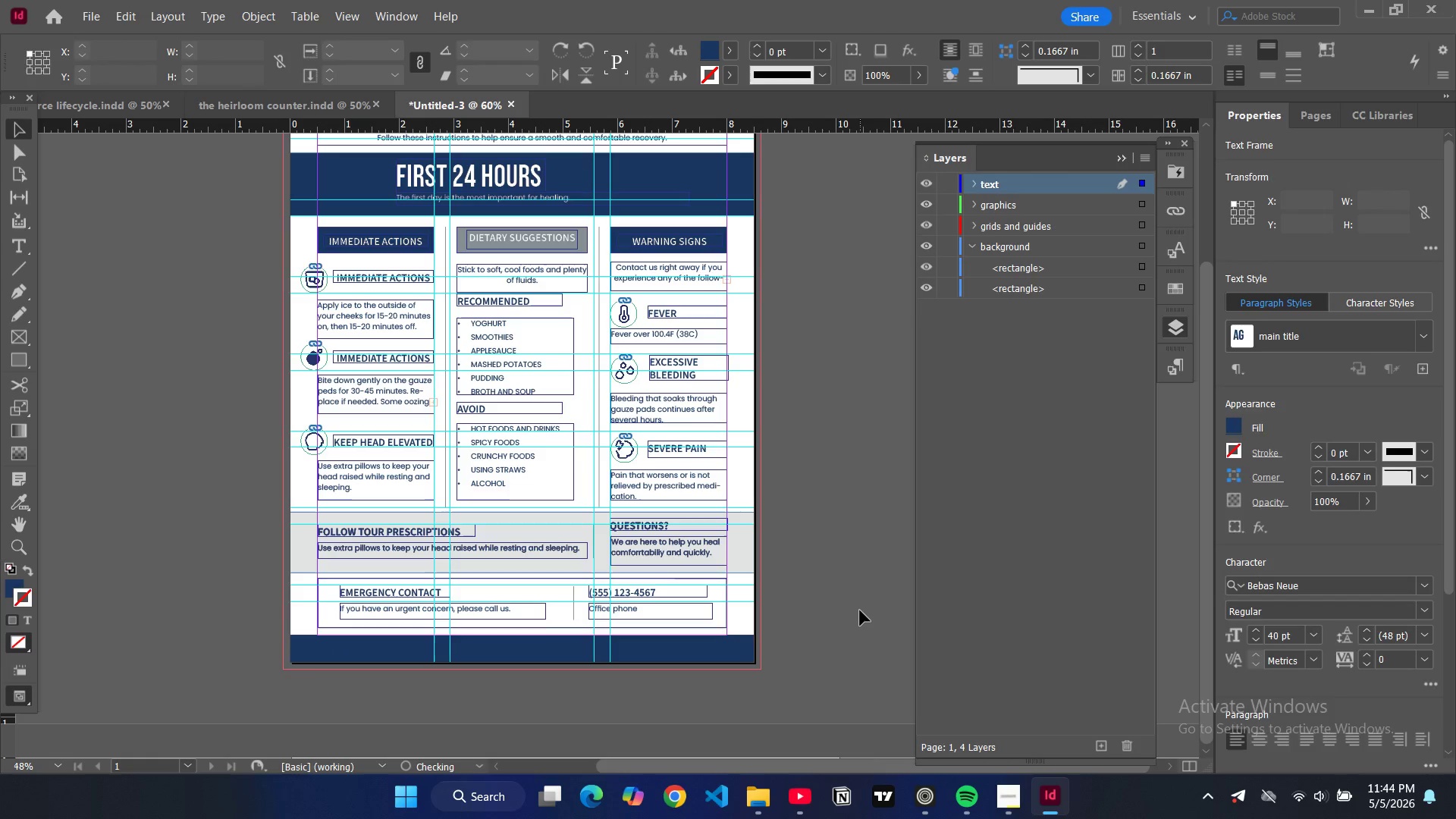 
left_click([860, 610])
 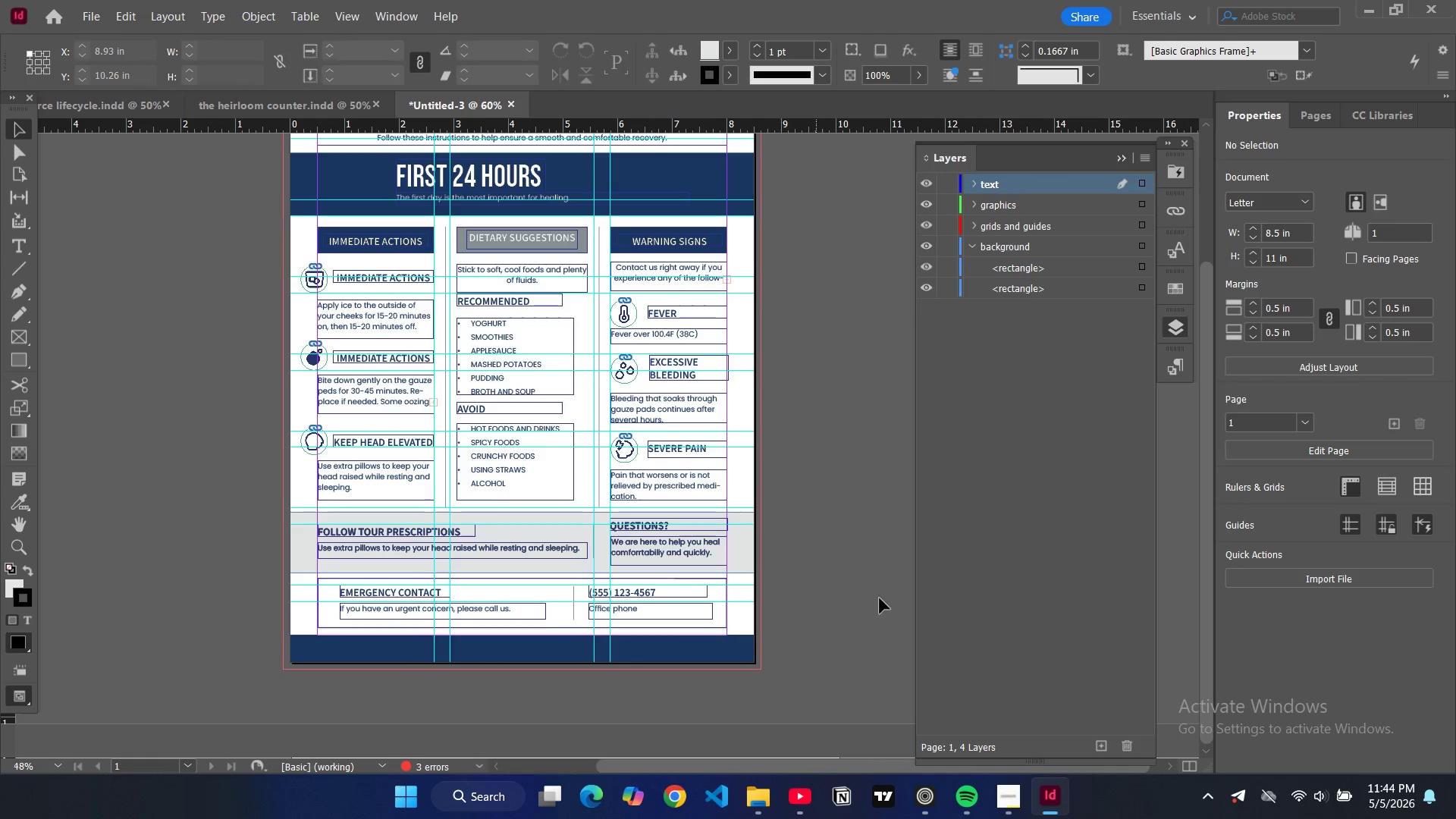 
scroll: coordinate [880, 576], scroll_direction: up, amount: 1.0
 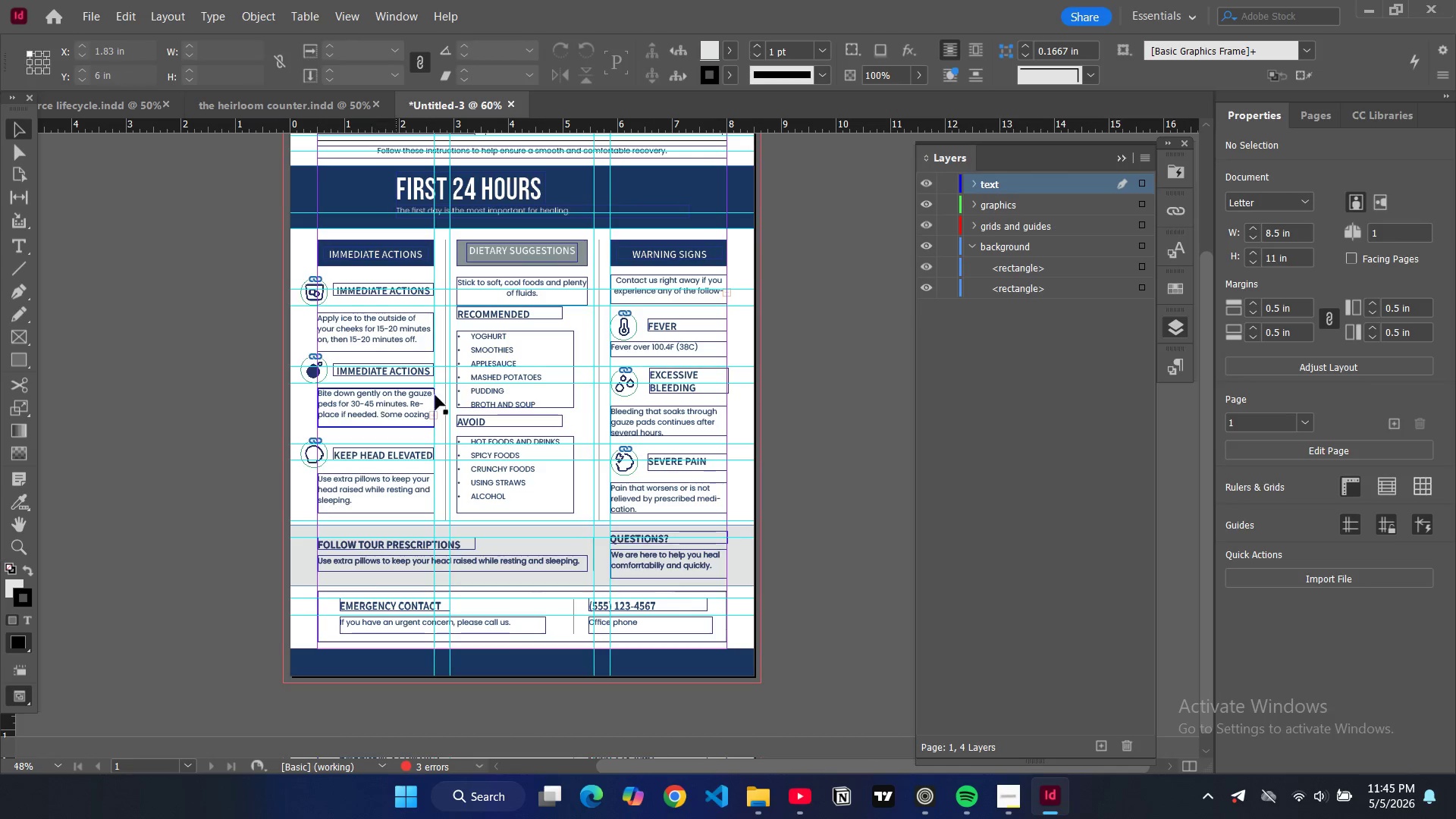 
wait(11.95)
 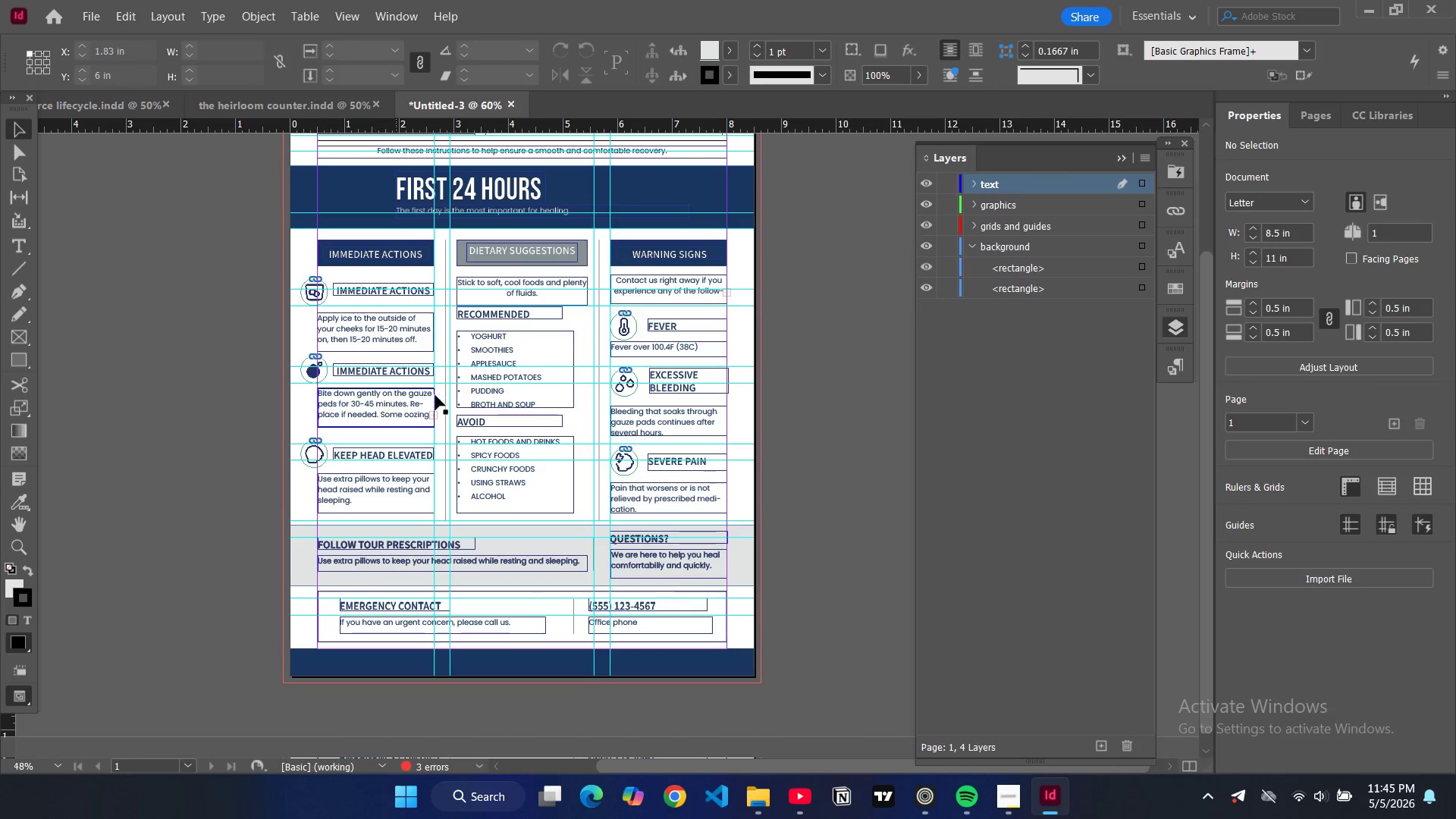 
left_click([401, 606])
 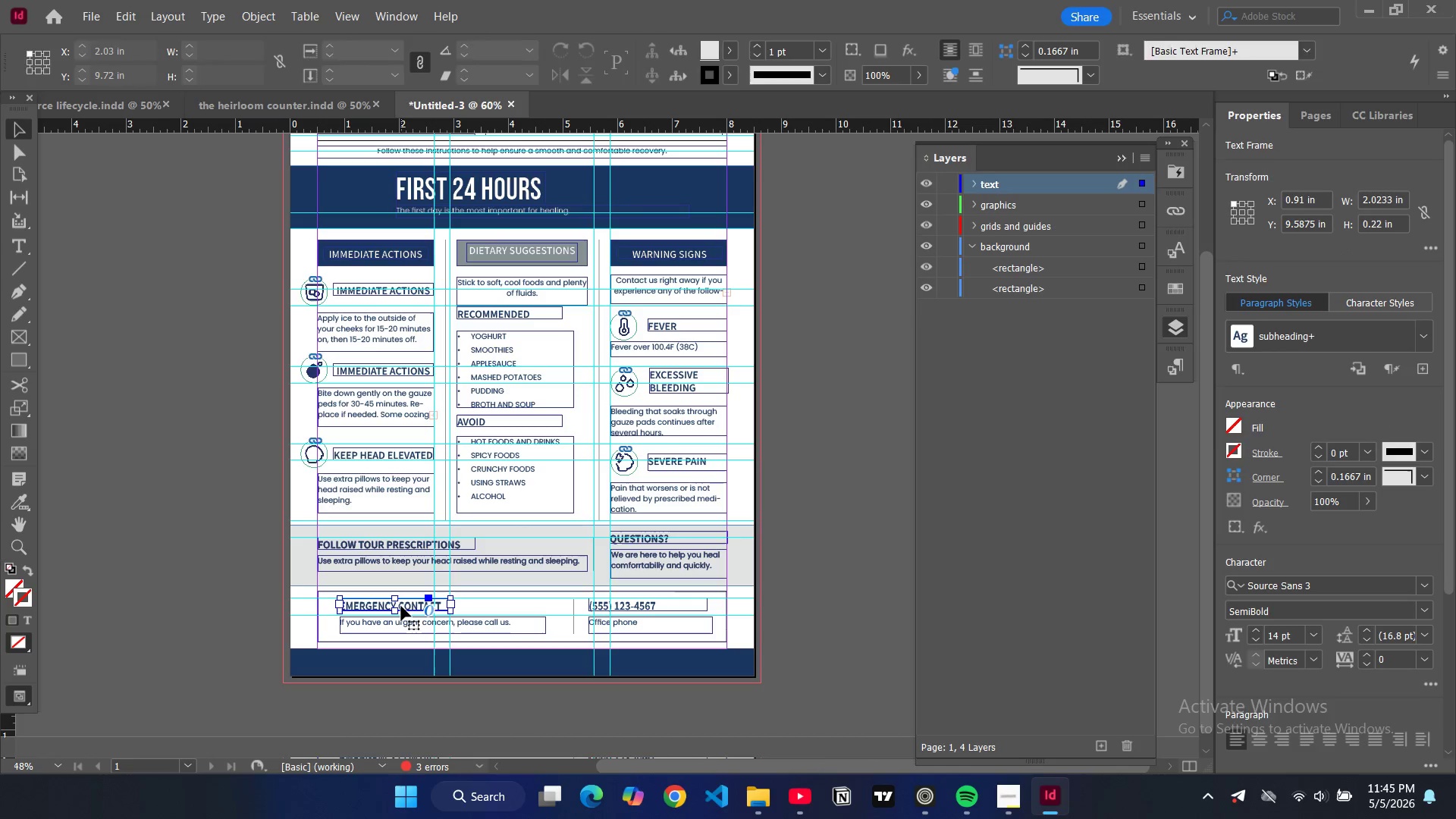 
key(Control+C)
 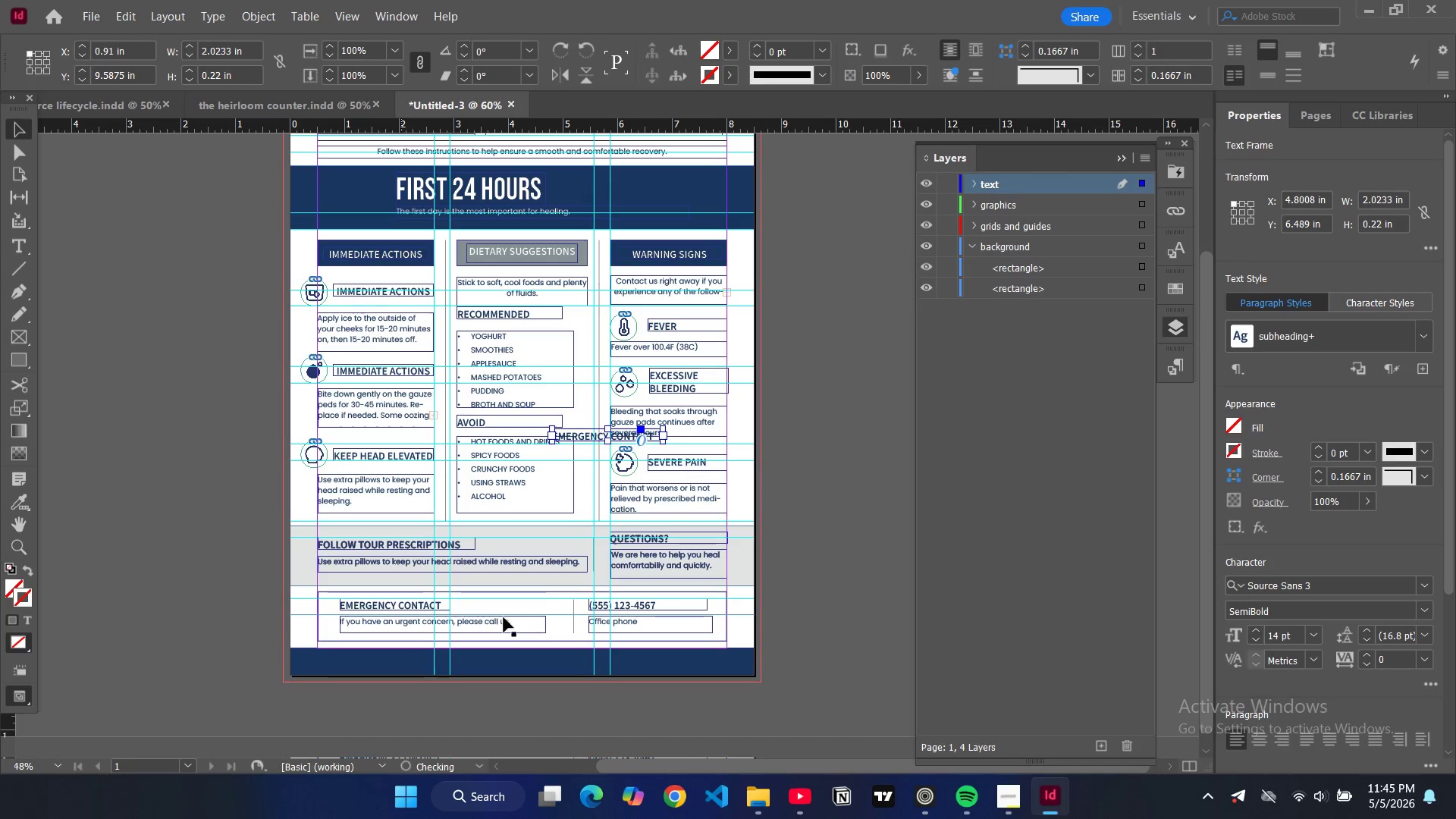 
key(Control+V)
 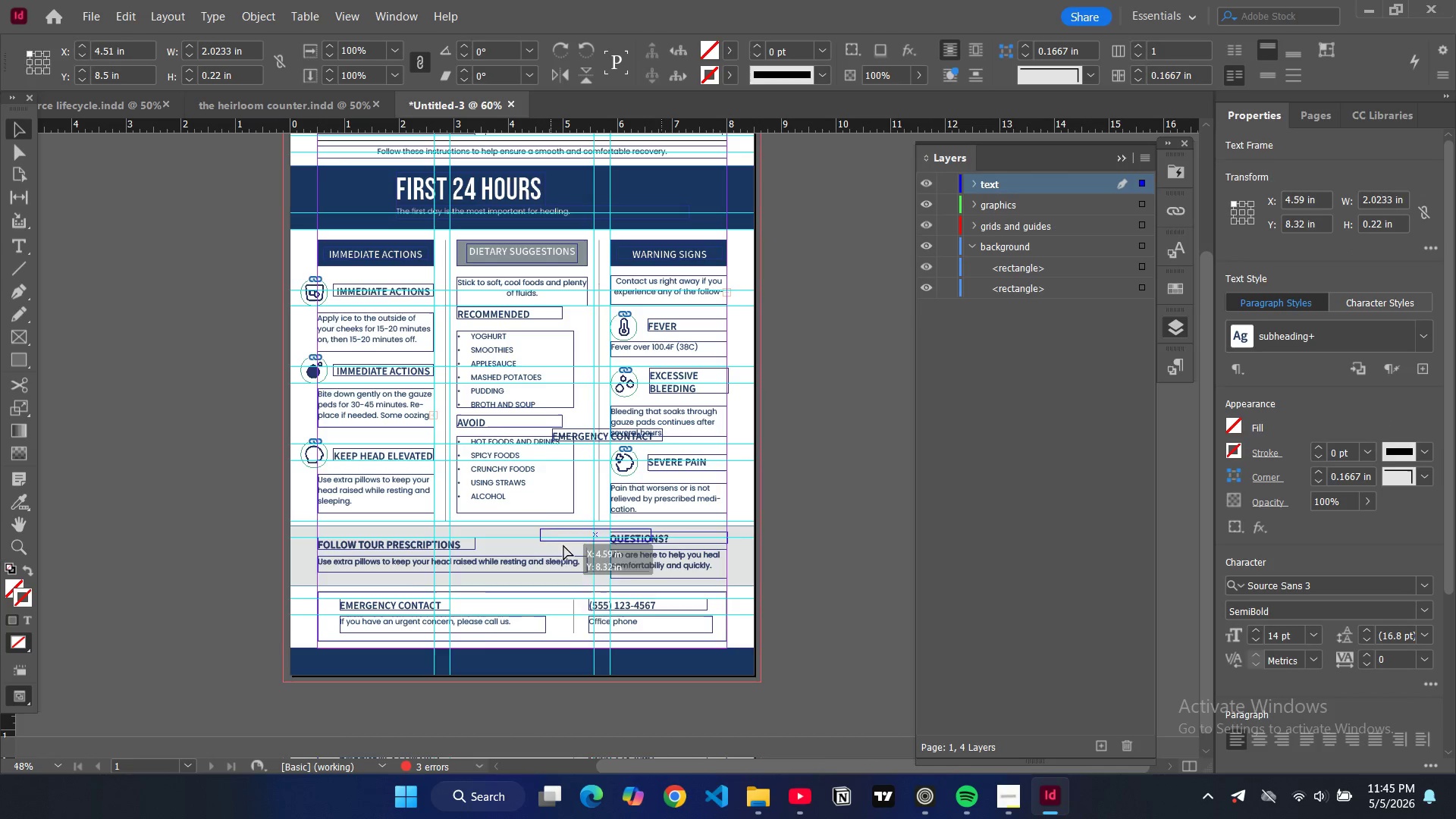 
left_click_drag(start_coordinate=[580, 431], to_coordinate=[355, 661])
 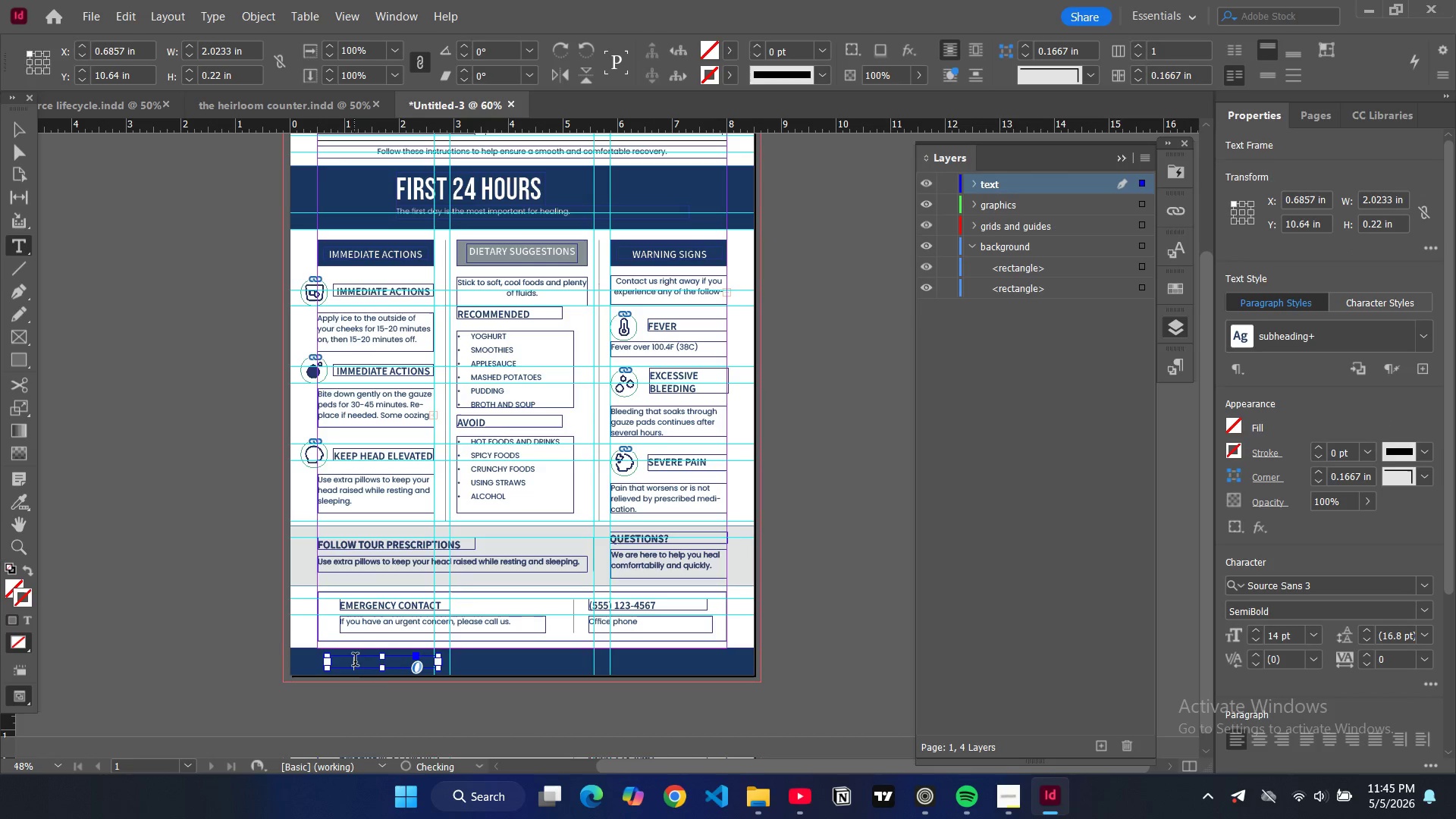 
double_click([355, 661])
 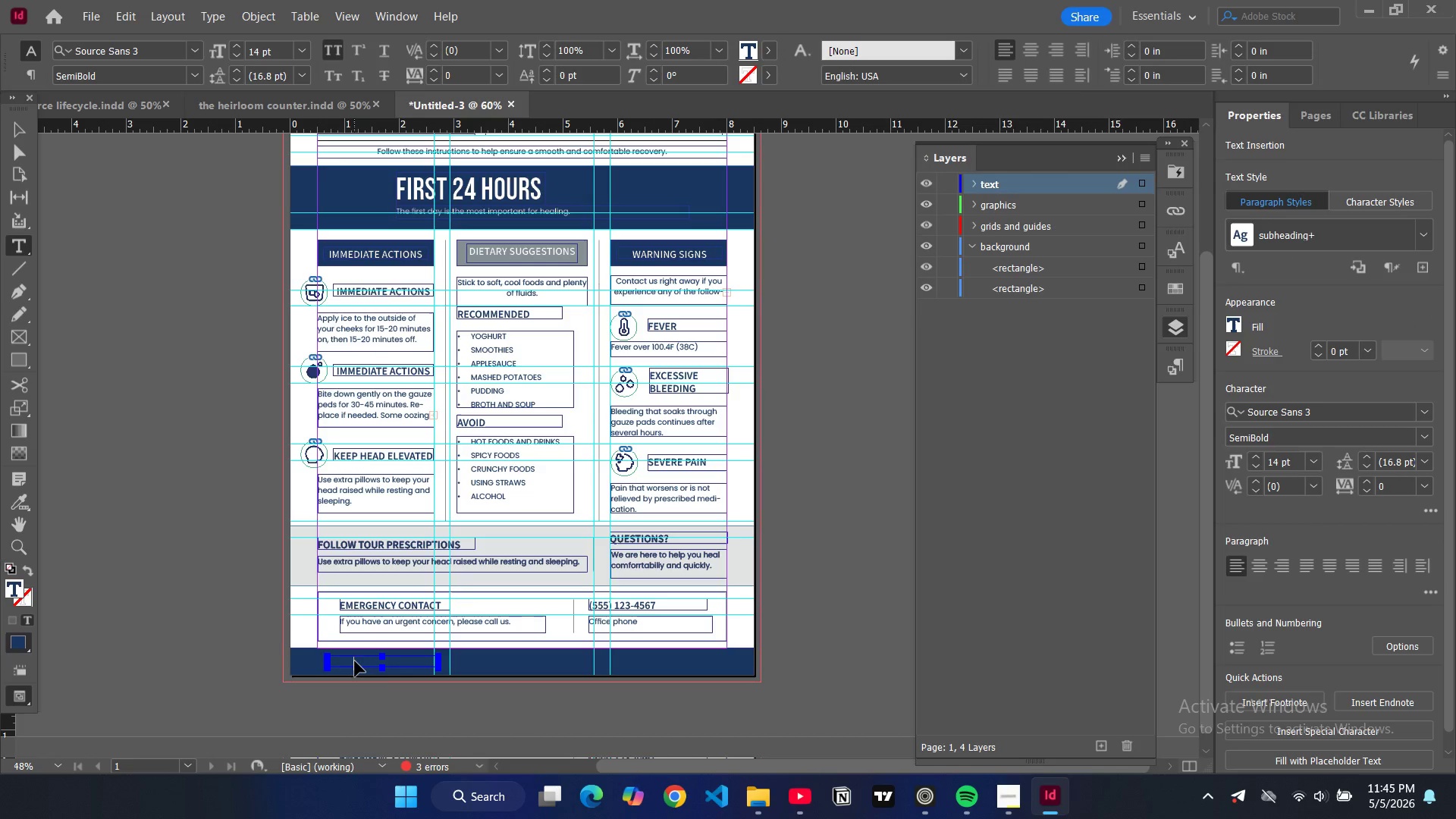 
key(Control+A)
 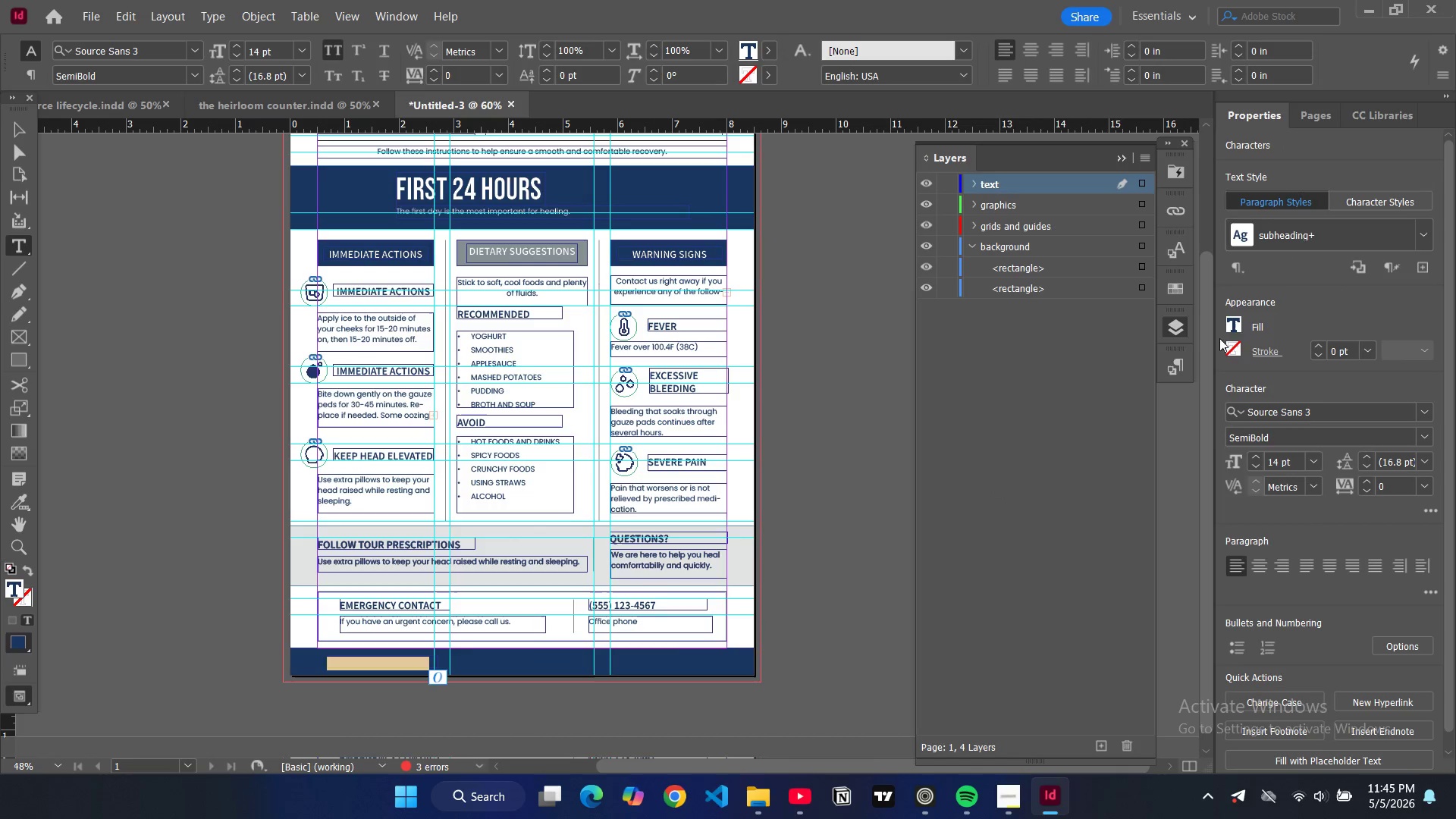 
left_click([1232, 325])
 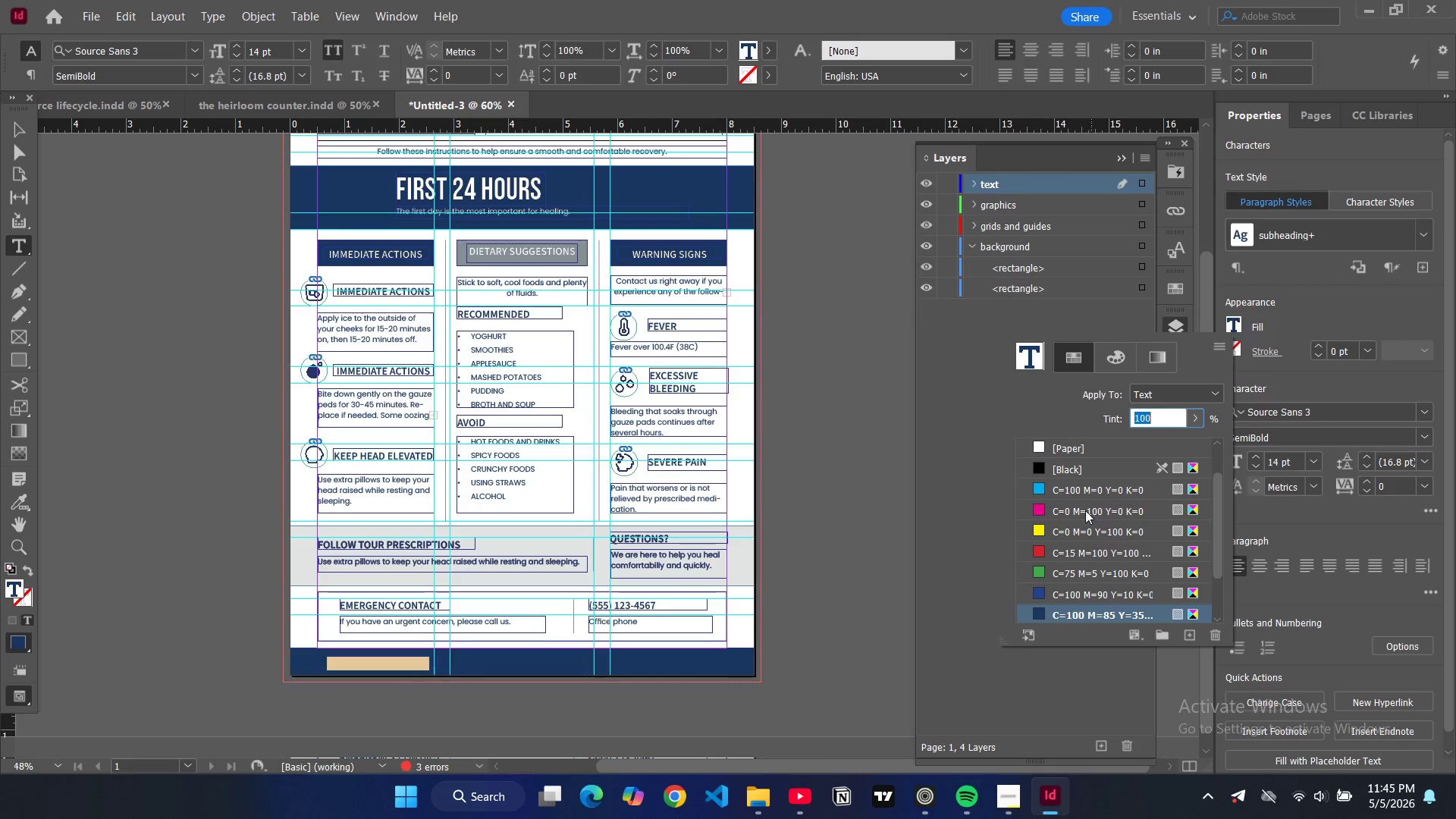 
scroll: coordinate [1055, 504], scroll_direction: up, amount: 3.0
 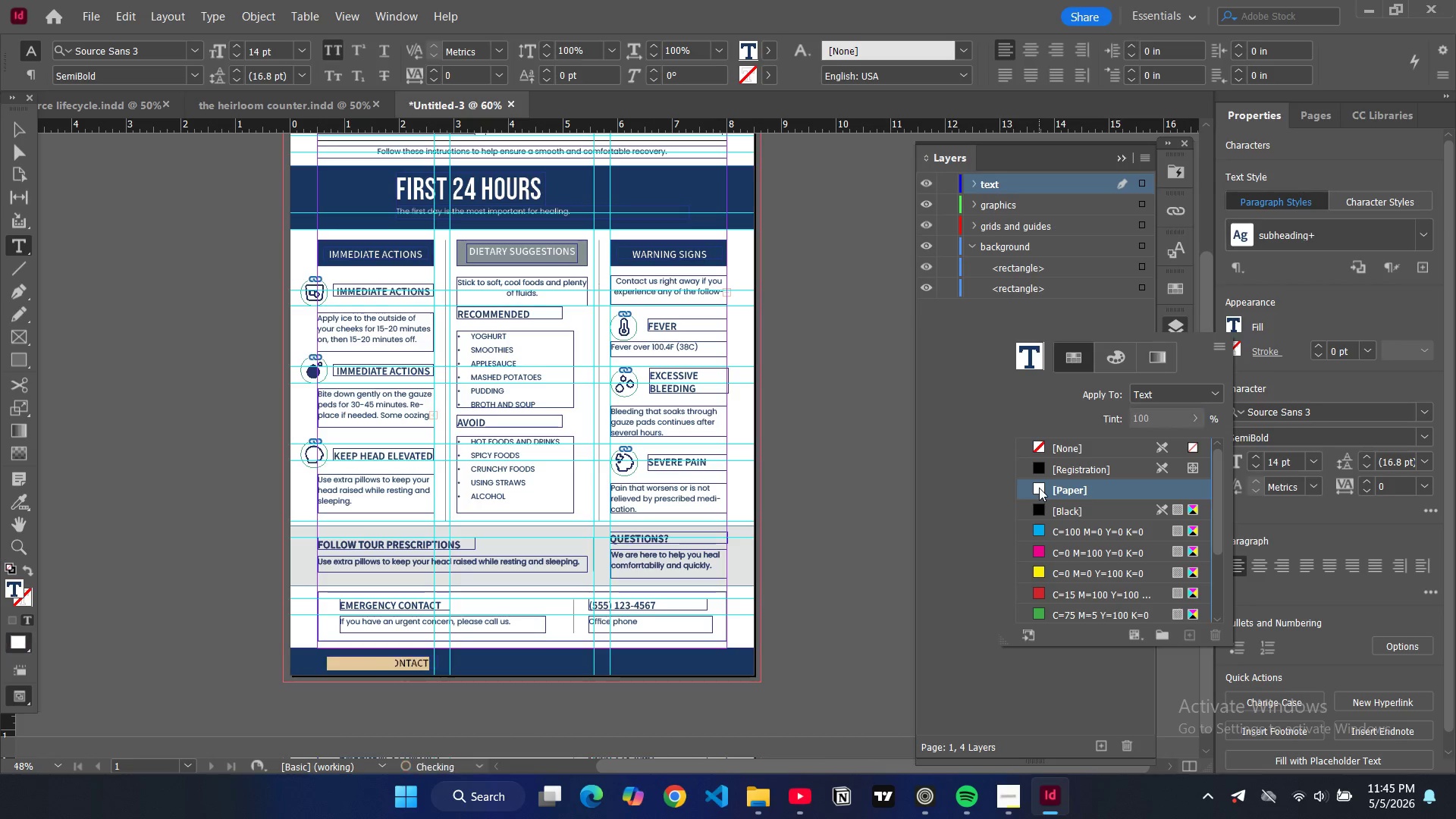 
left_click([1039, 488])
 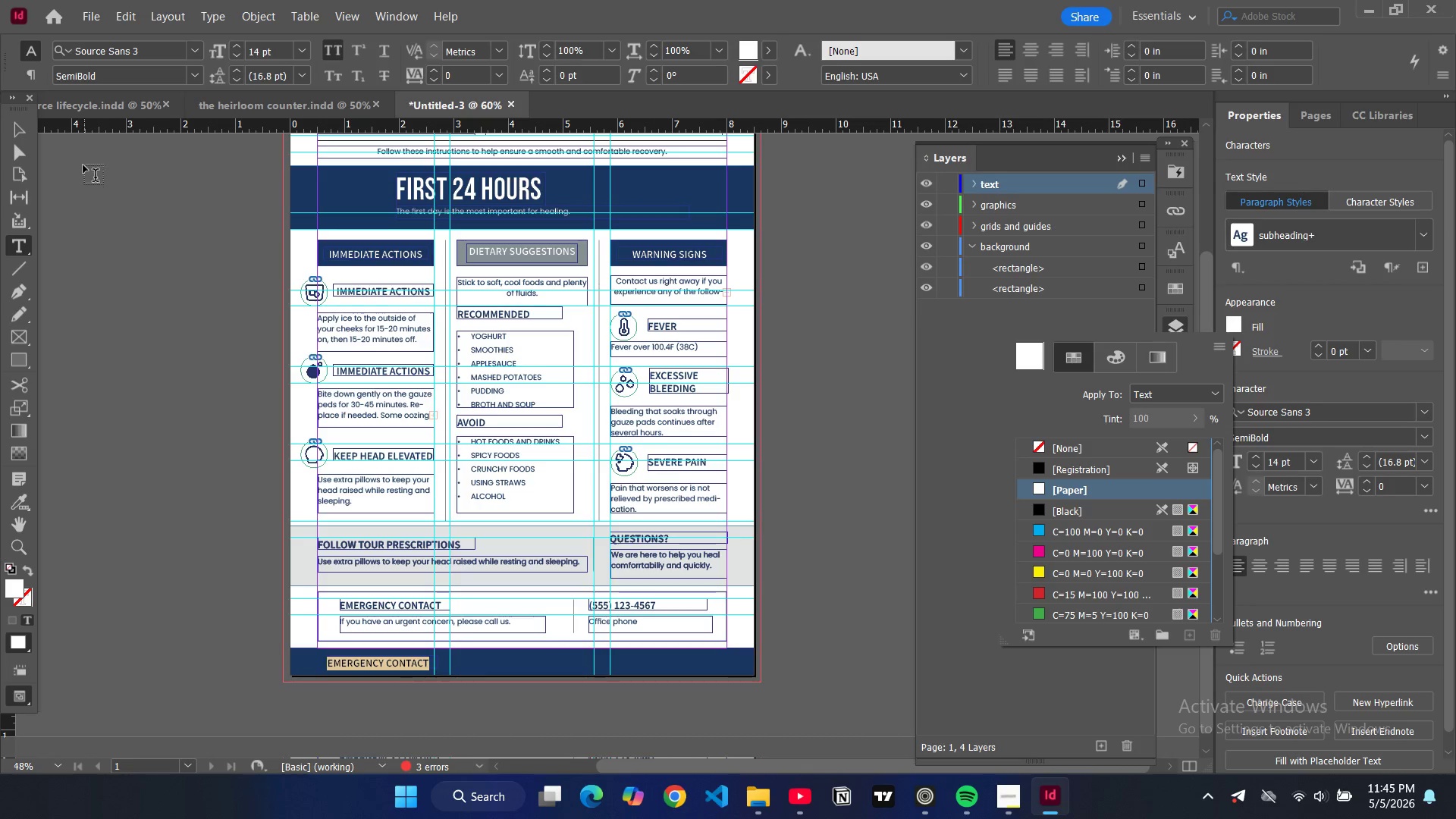 
left_click([14, 126])
 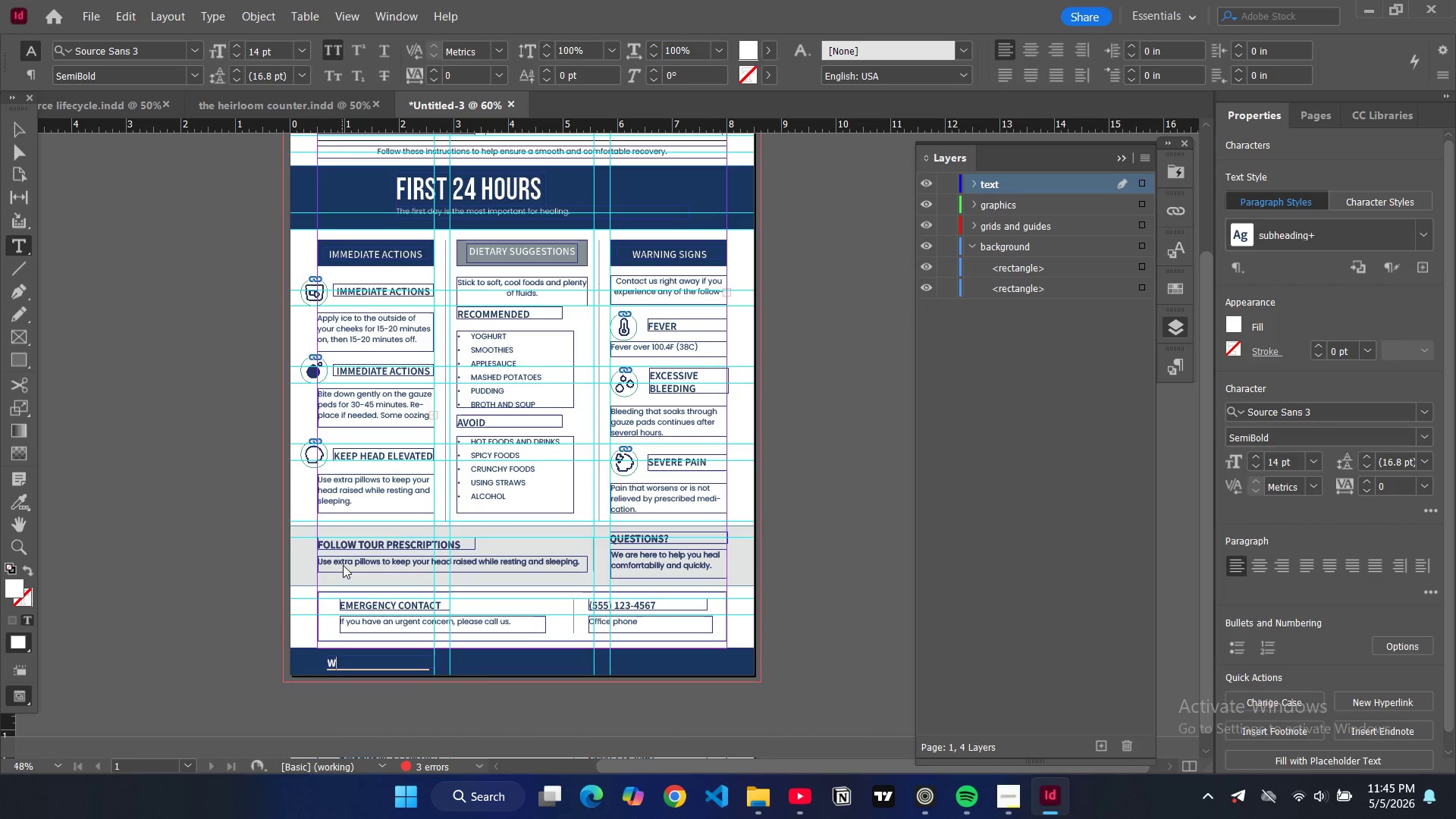 
type(we wish you a safe and speed recovery)
 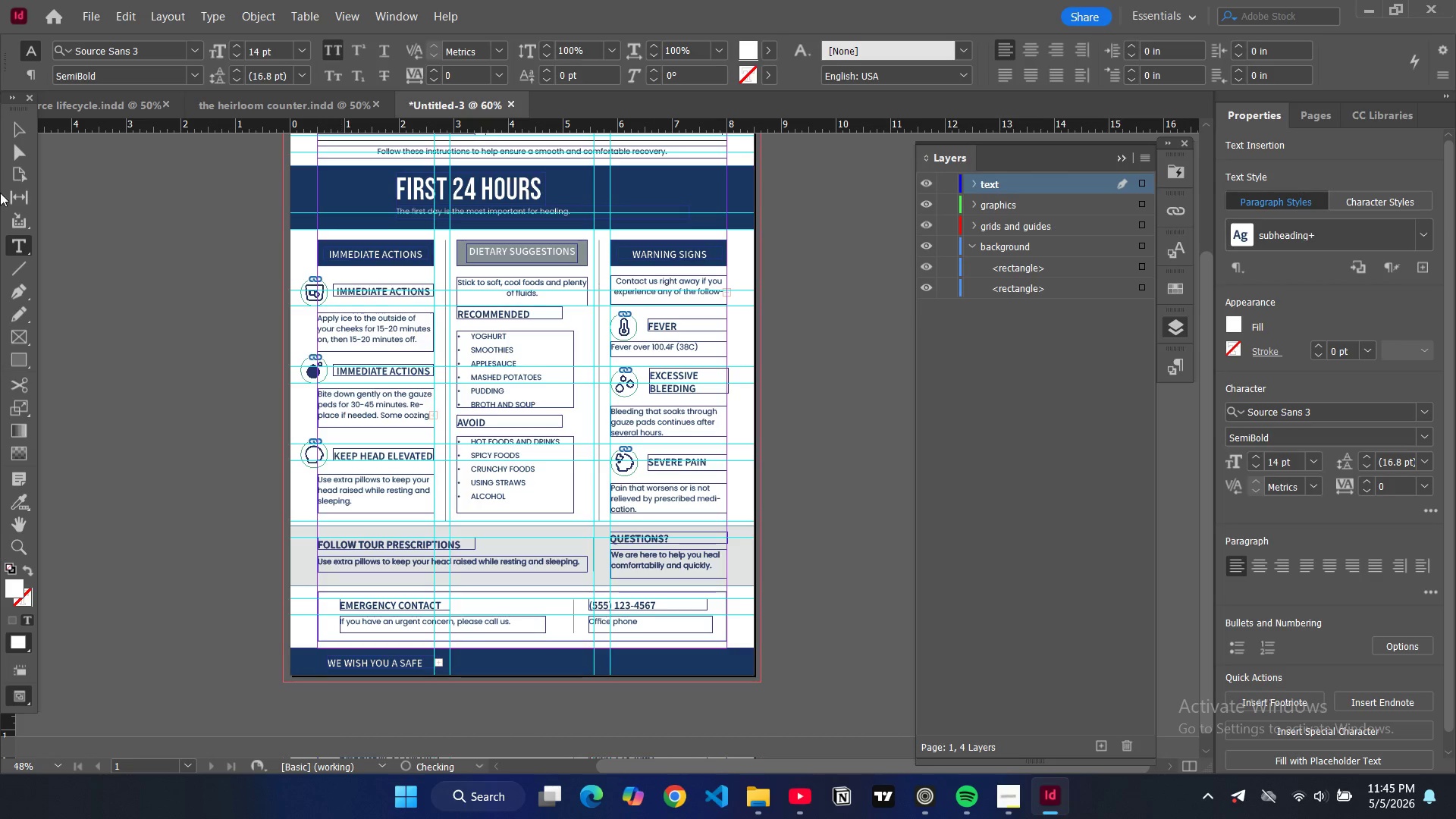 
key(Period)
 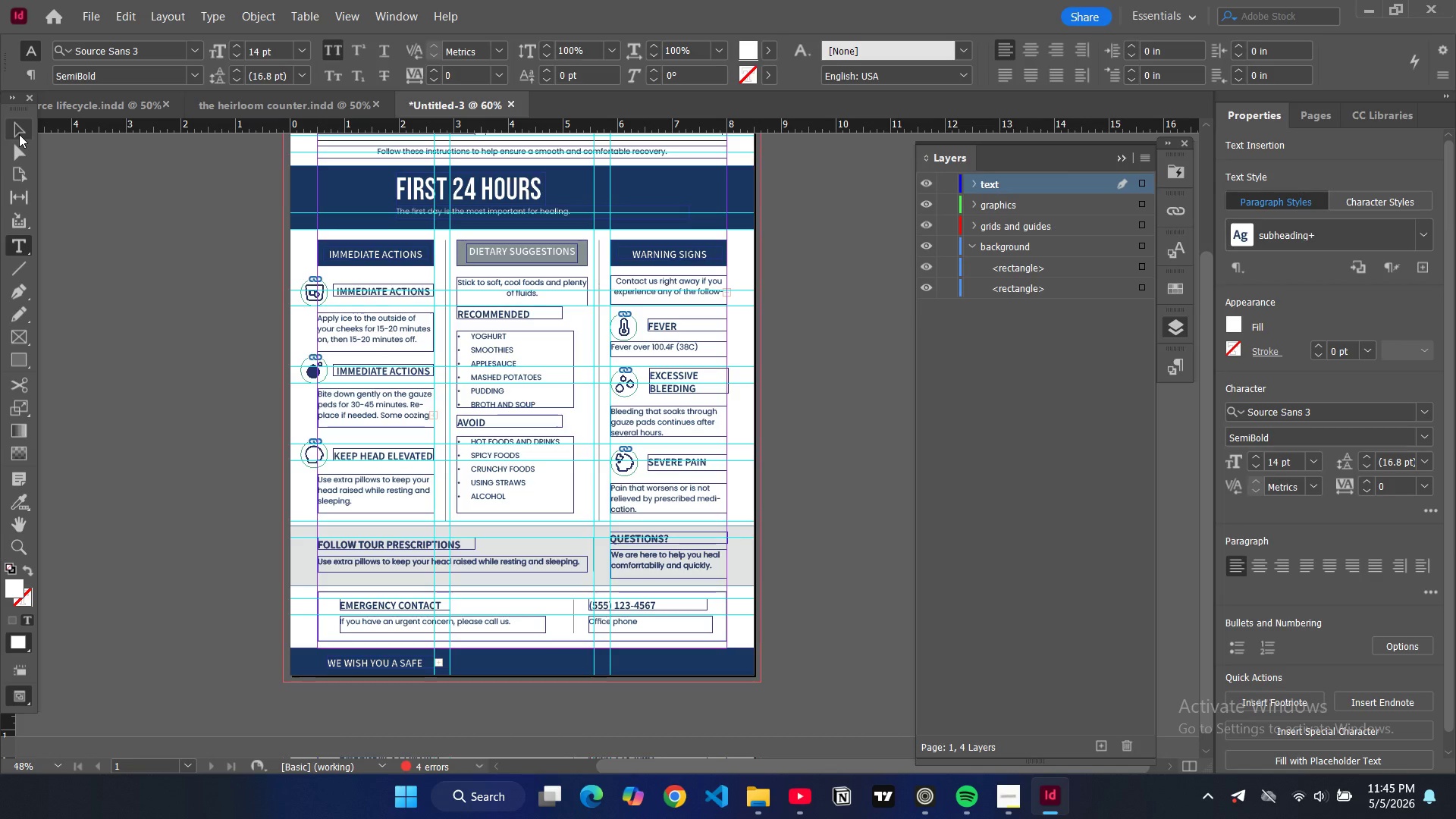 
left_click([19, 134])
 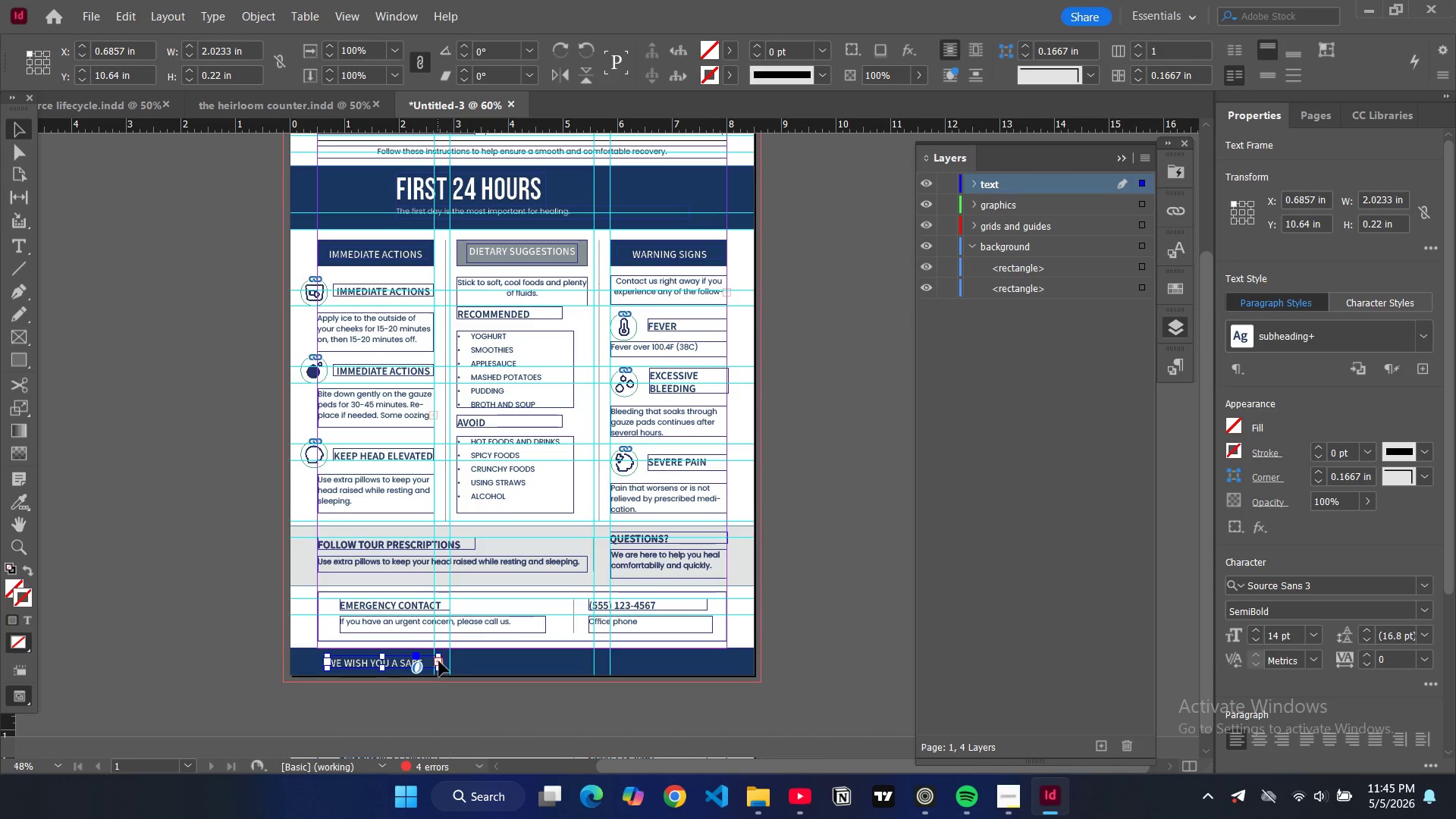 
left_click_drag(start_coordinate=[440, 661], to_coordinate=[594, 664])
 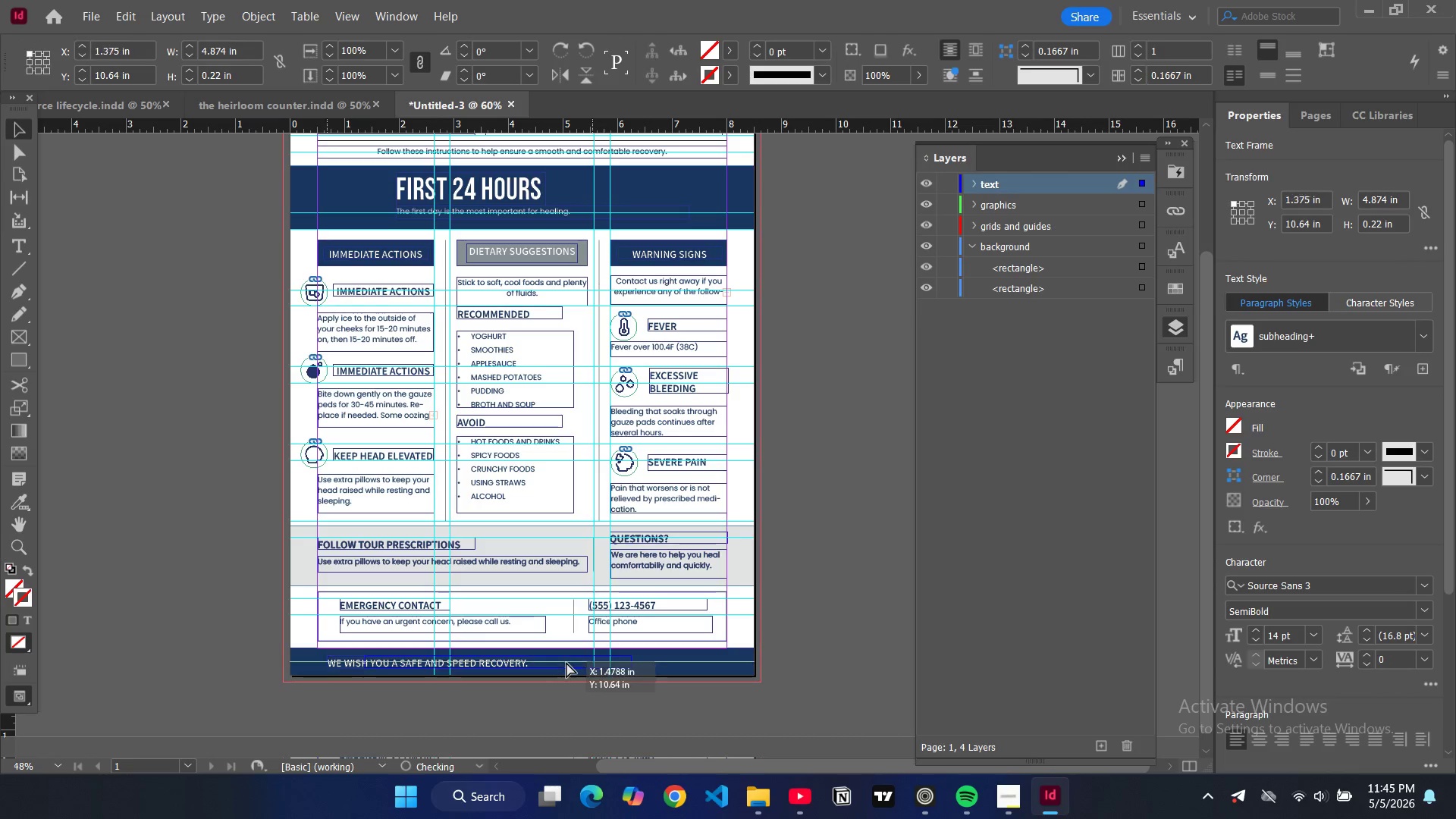 
left_click_drag(start_coordinate=[522, 662], to_coordinate=[588, 662])
 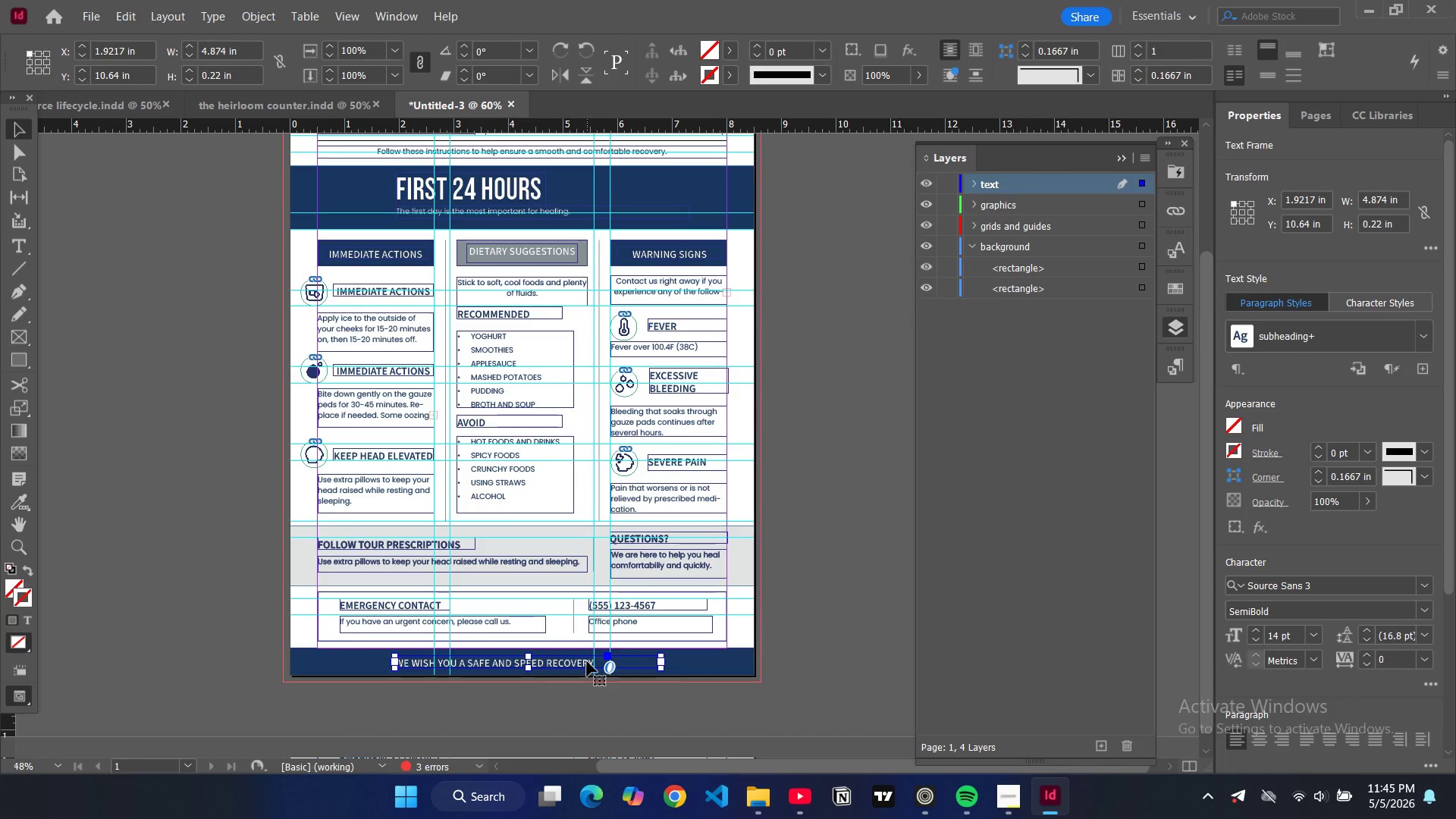 
key(Control+Shift+C)
 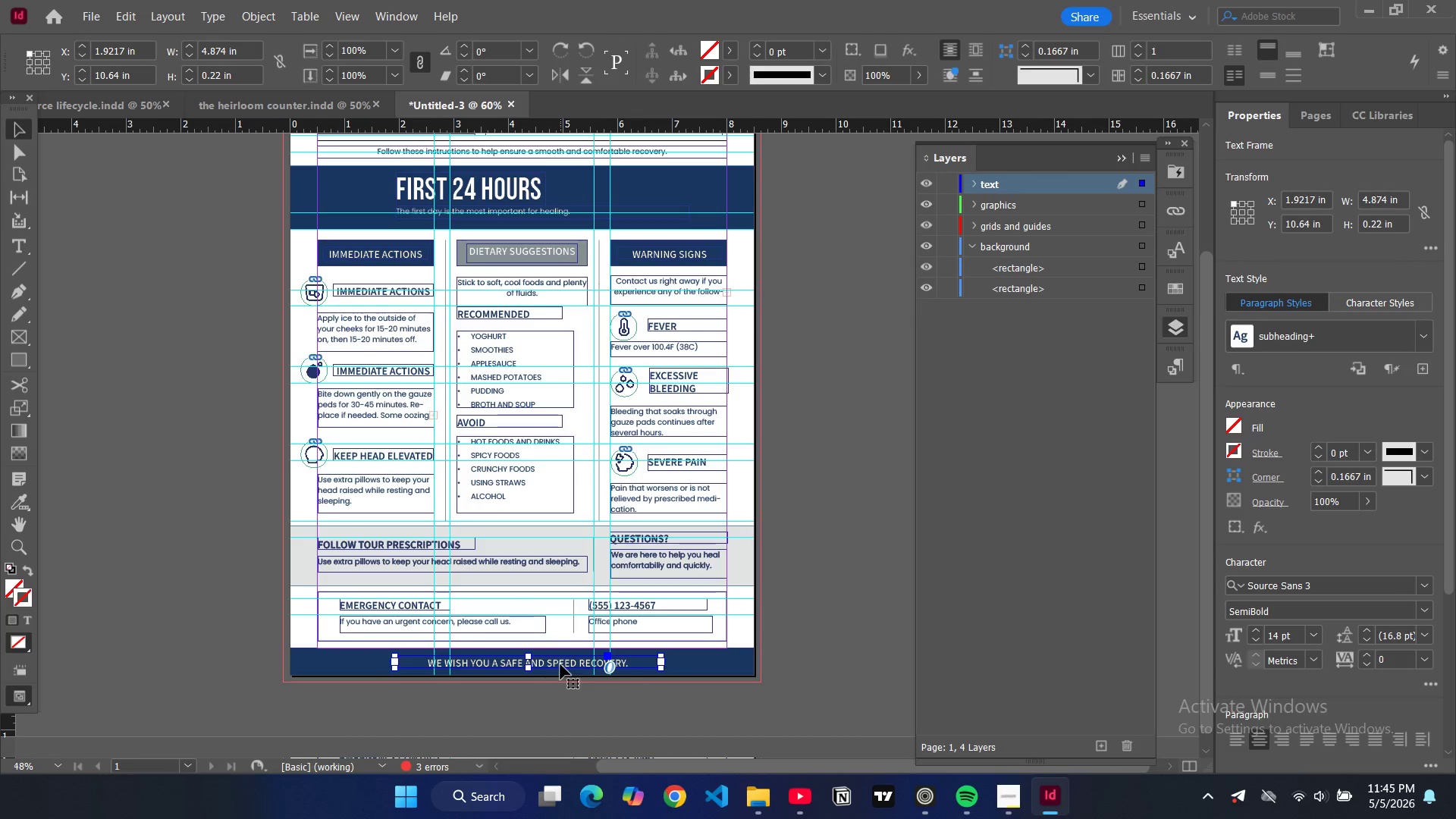 
left_click_drag(start_coordinate=[560, 664], to_coordinate=[540, 664])
 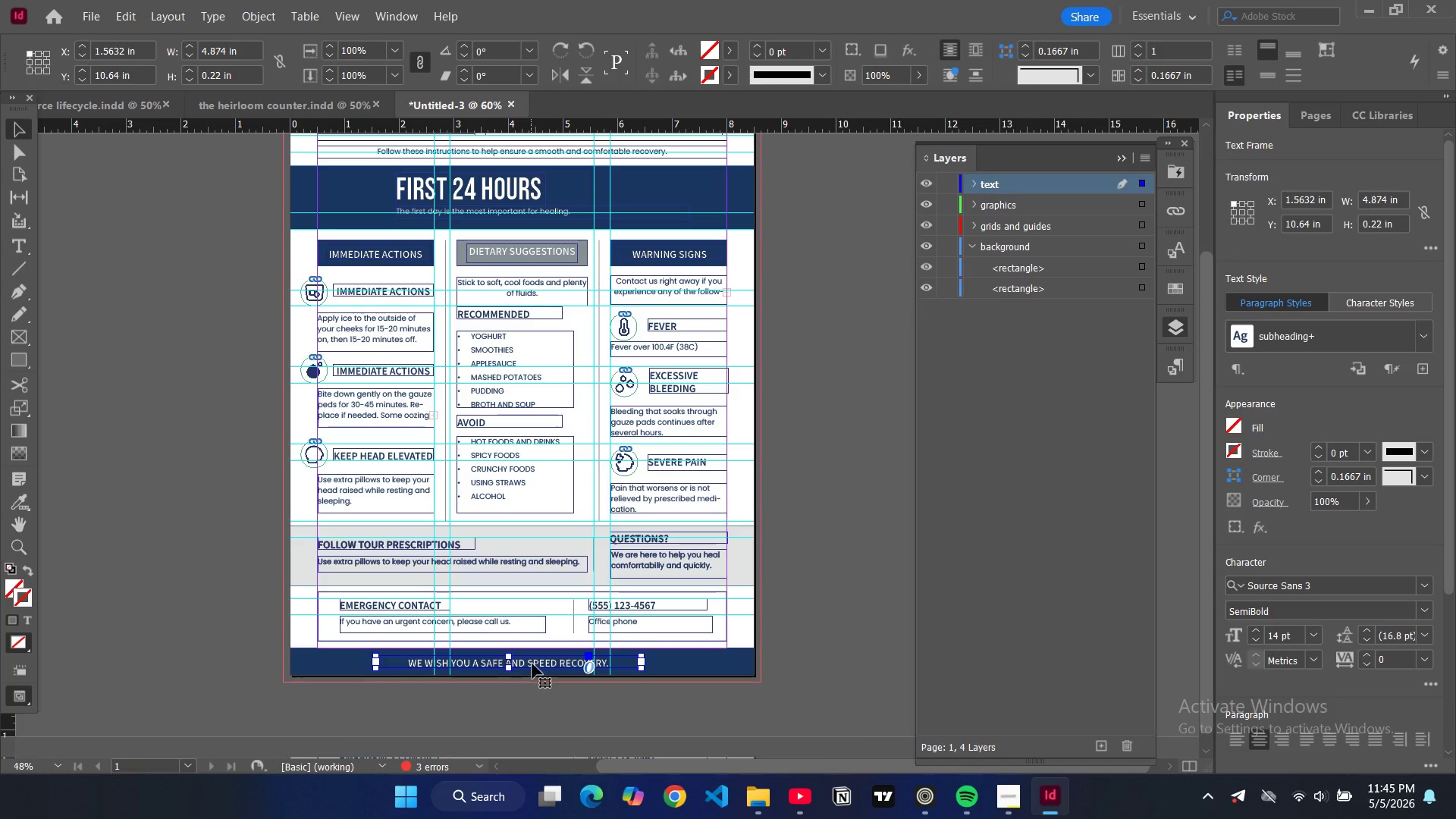 
left_click_drag(start_coordinate=[532, 664], to_coordinate=[546, 666])
 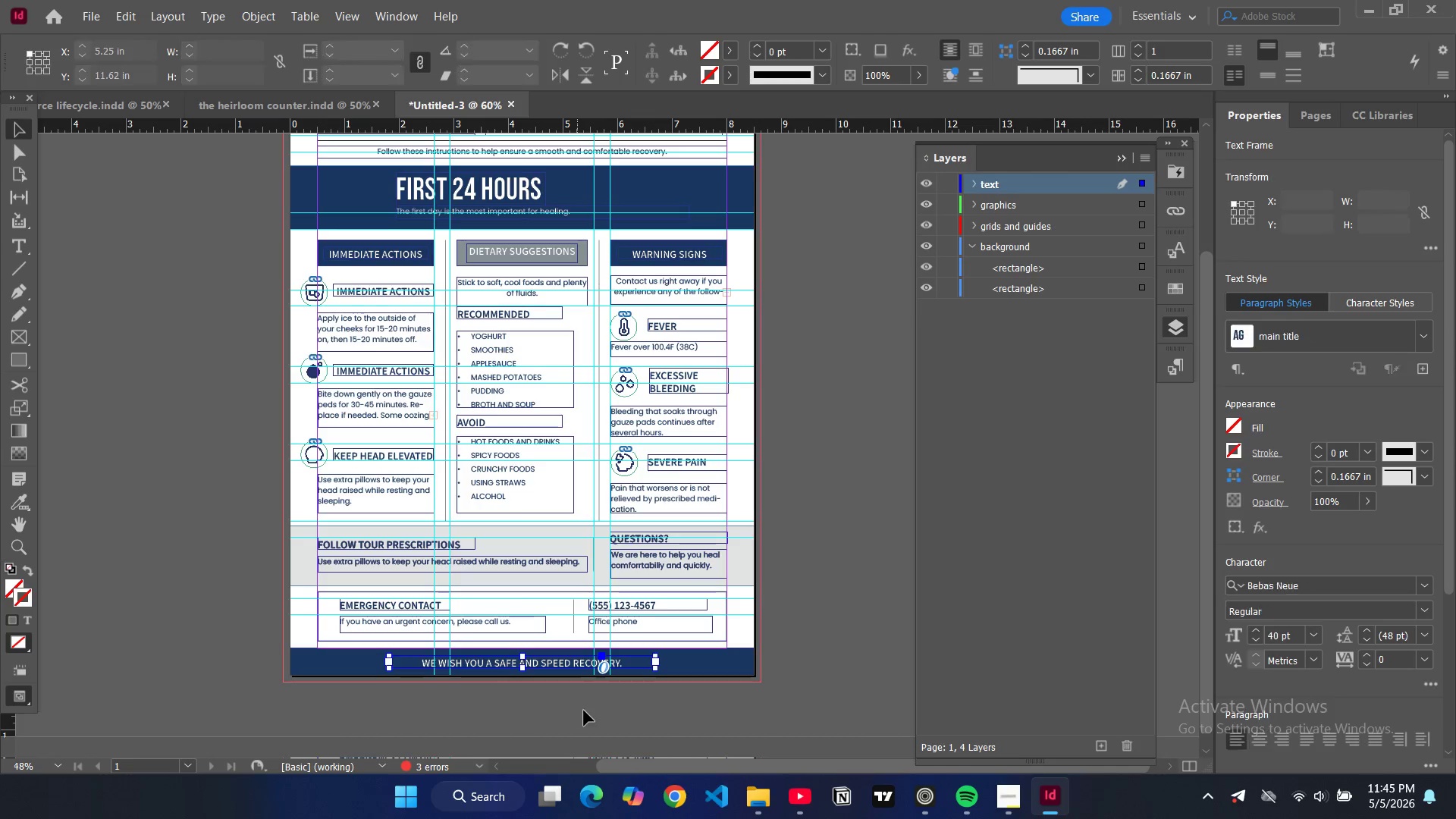 
left_click([577, 710])
 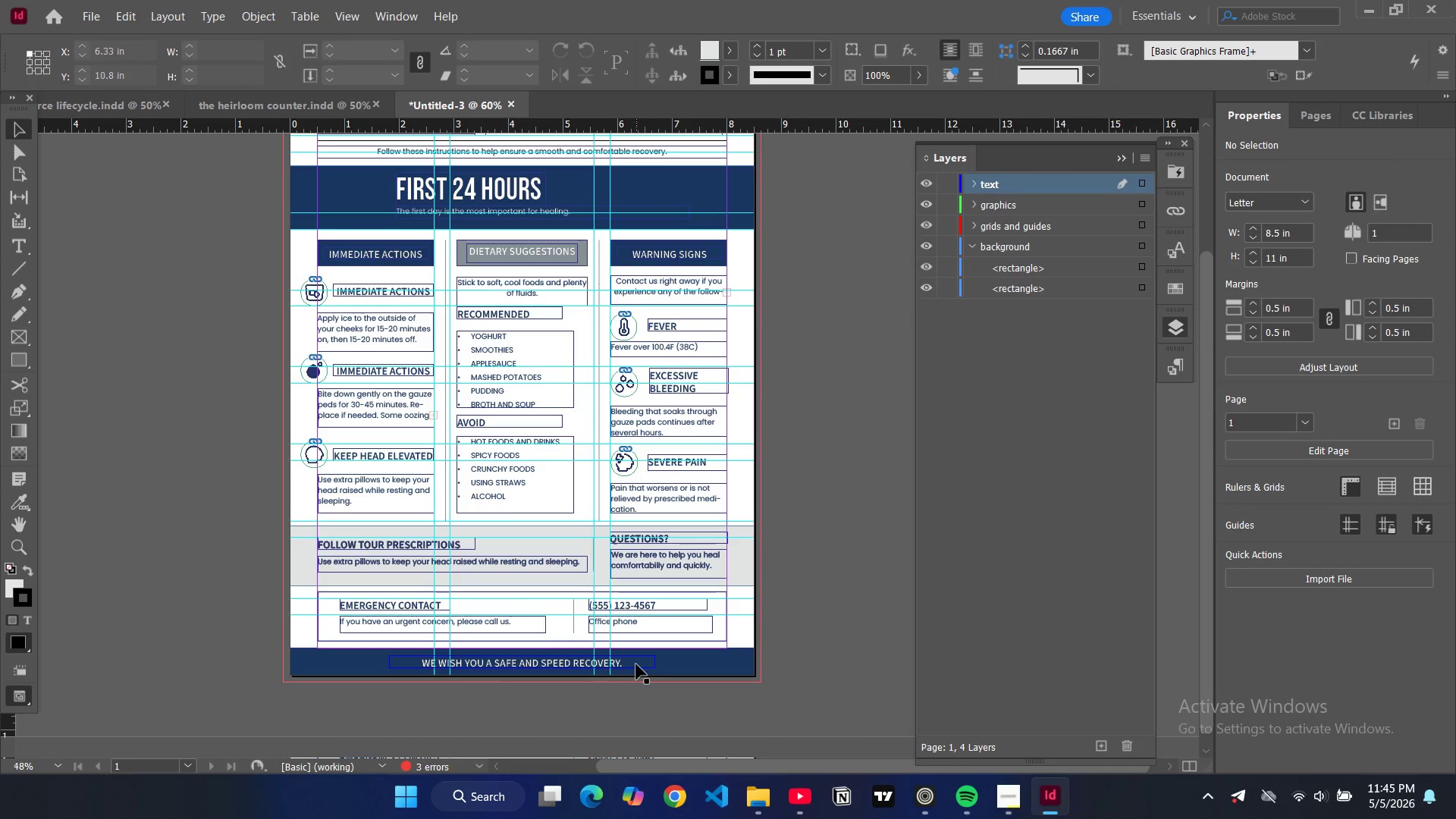 
left_click([636, 664])
 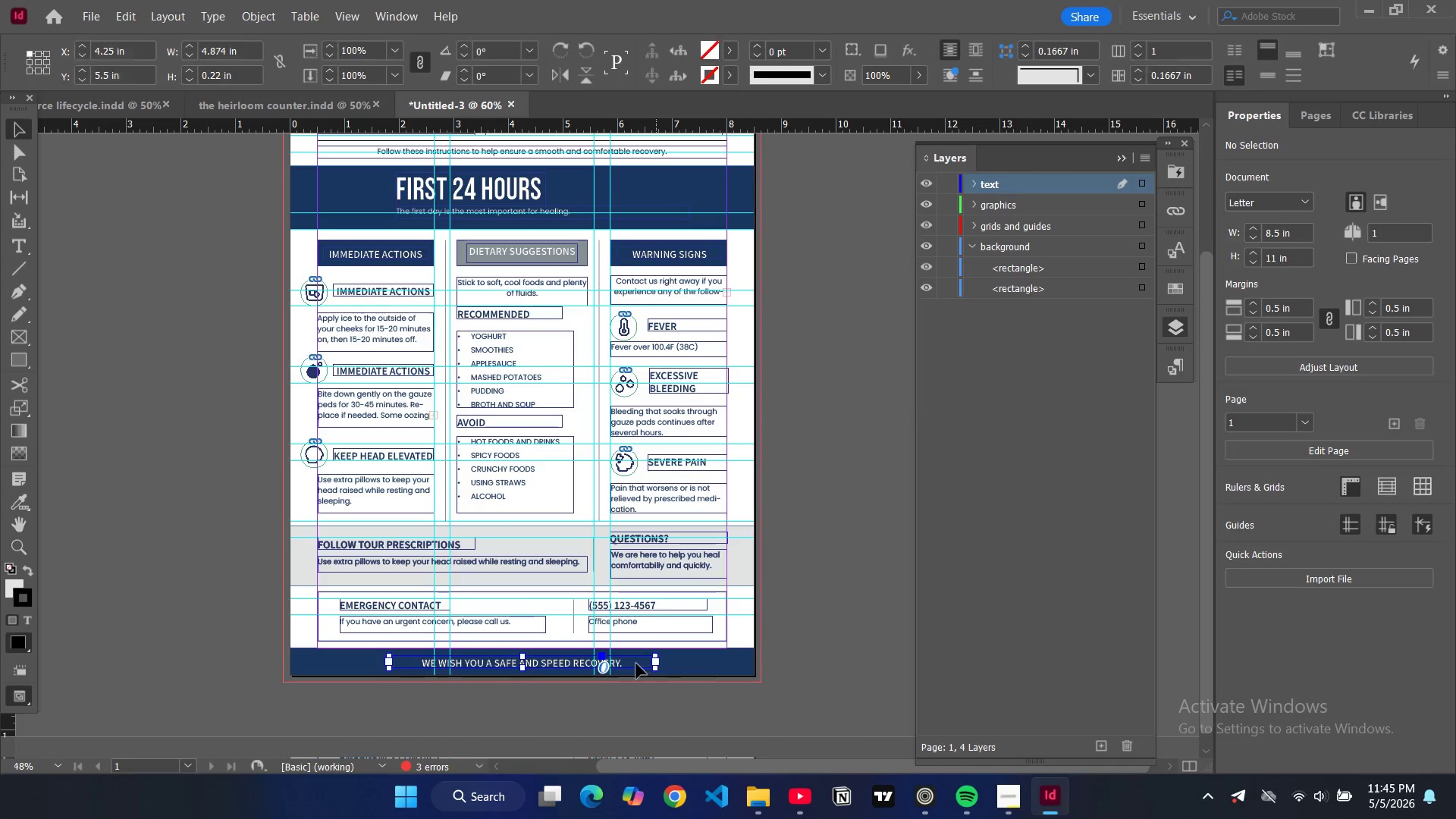 
left_click_drag(start_coordinate=[656, 664], to_coordinate=[628, 664])
 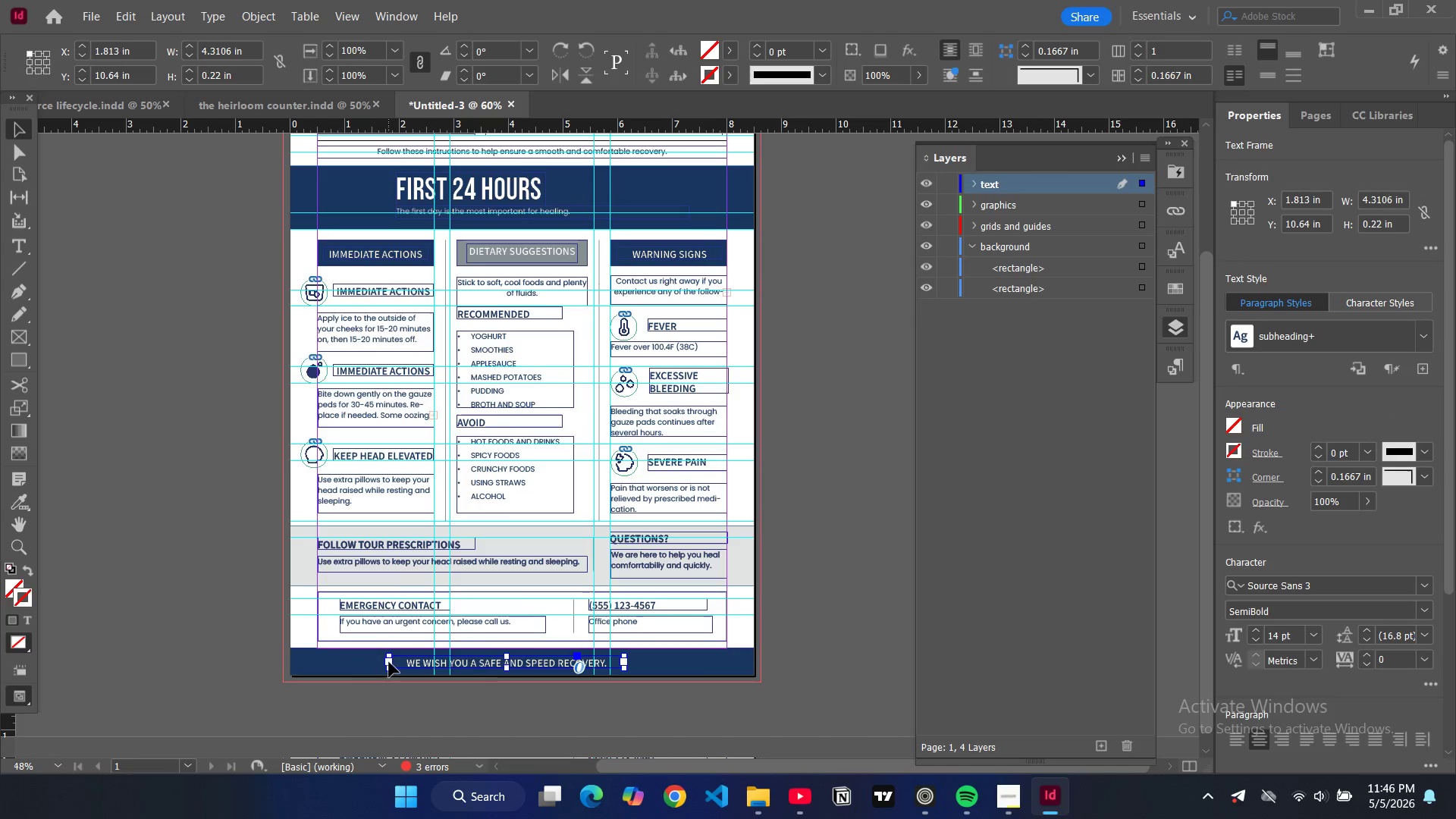 
left_click_drag(start_coordinate=[389, 662], to_coordinate=[405, 667])
 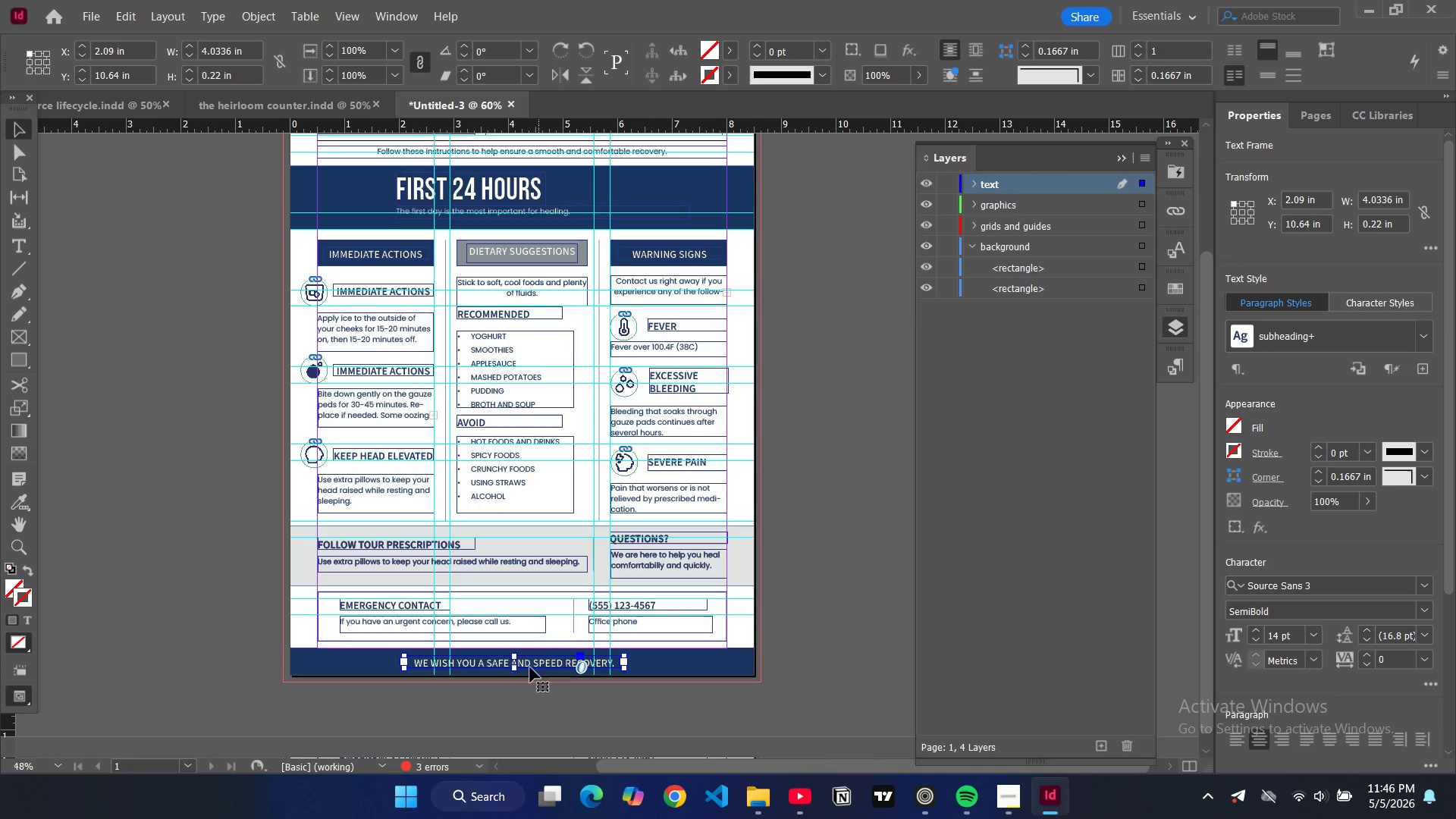 
left_click_drag(start_coordinate=[528, 662], to_coordinate=[539, 664])
 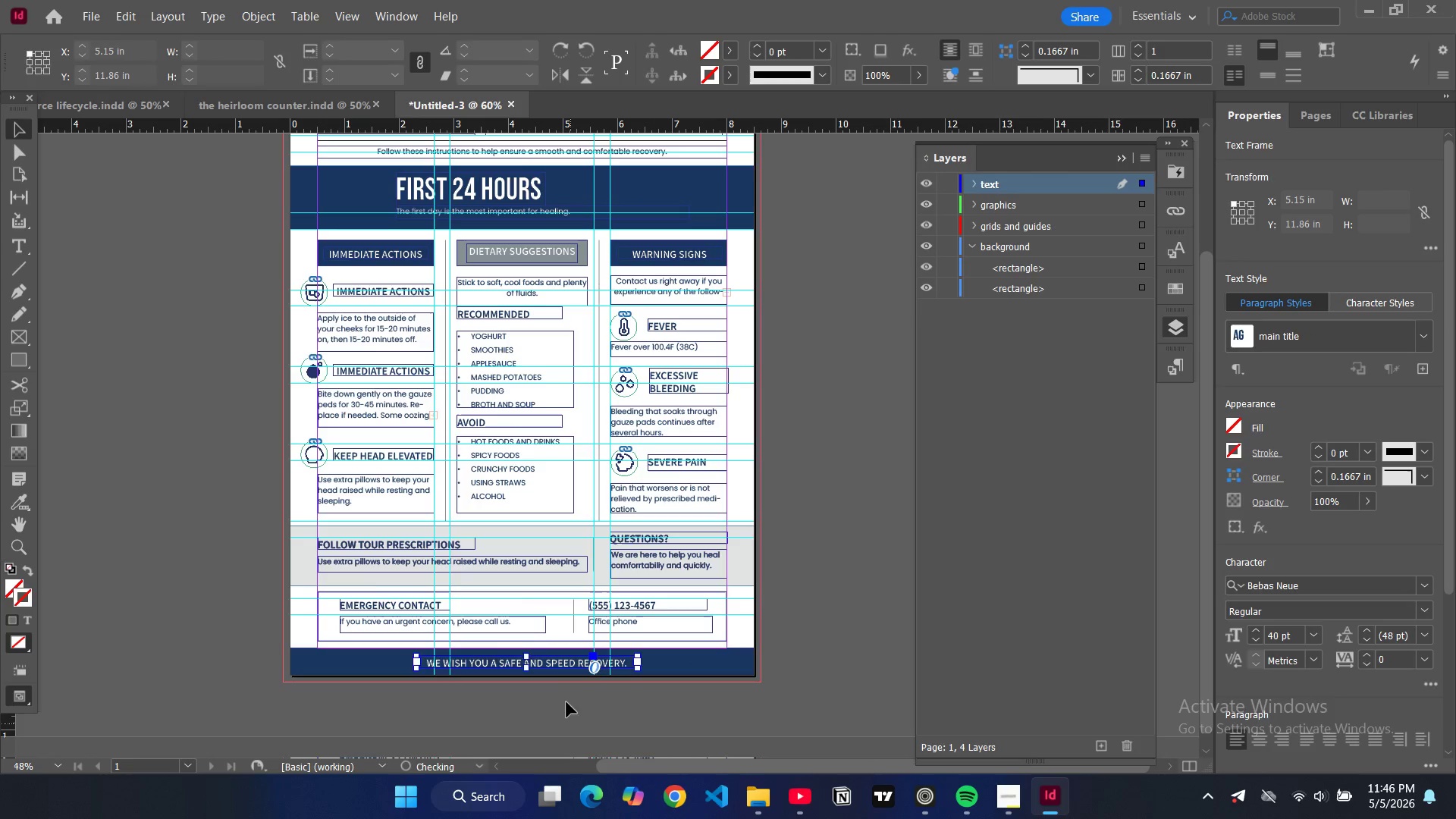 
left_click([571, 723])
 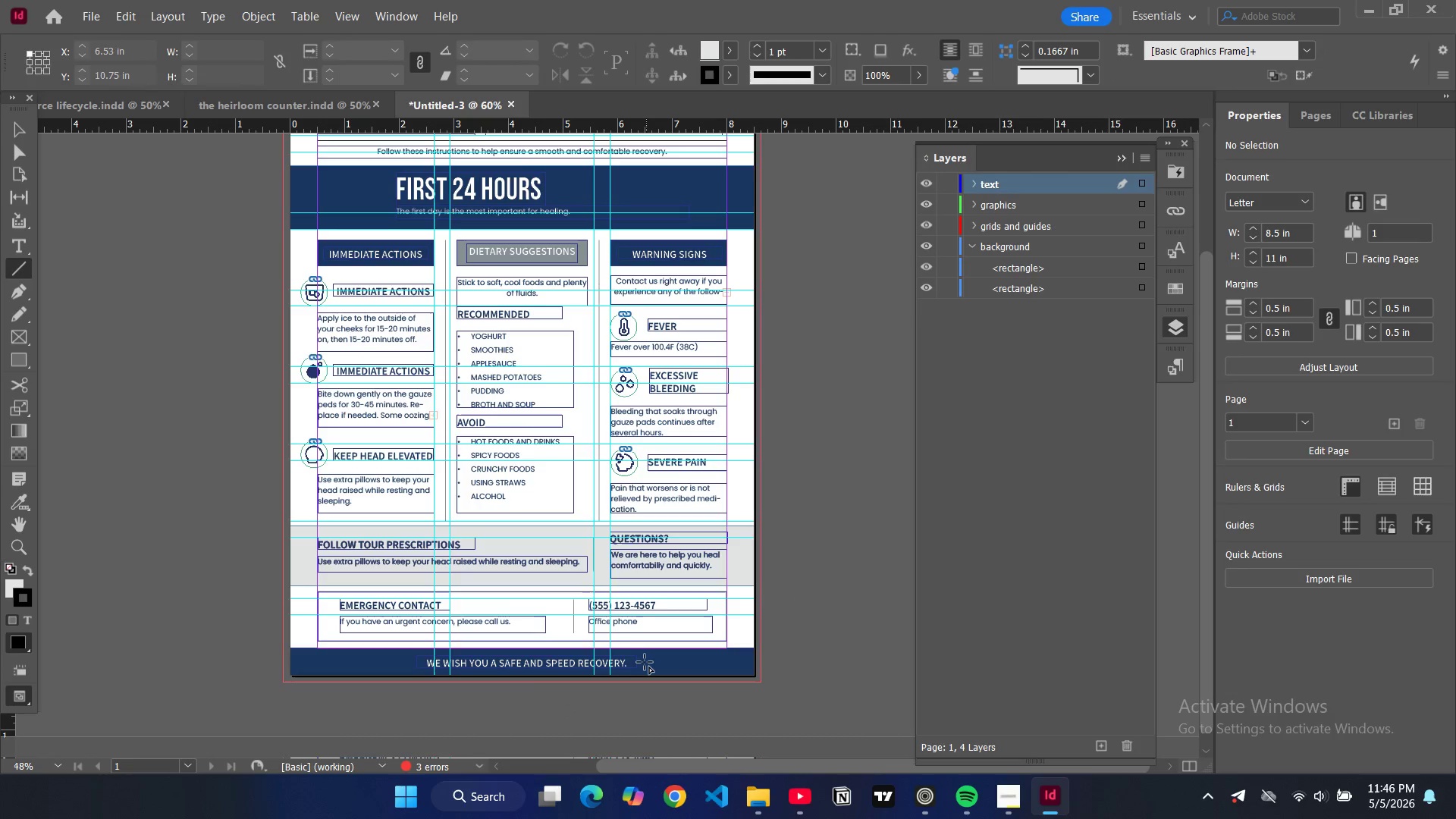 
left_click_drag(start_coordinate=[641, 663], to_coordinate=[728, 664])
 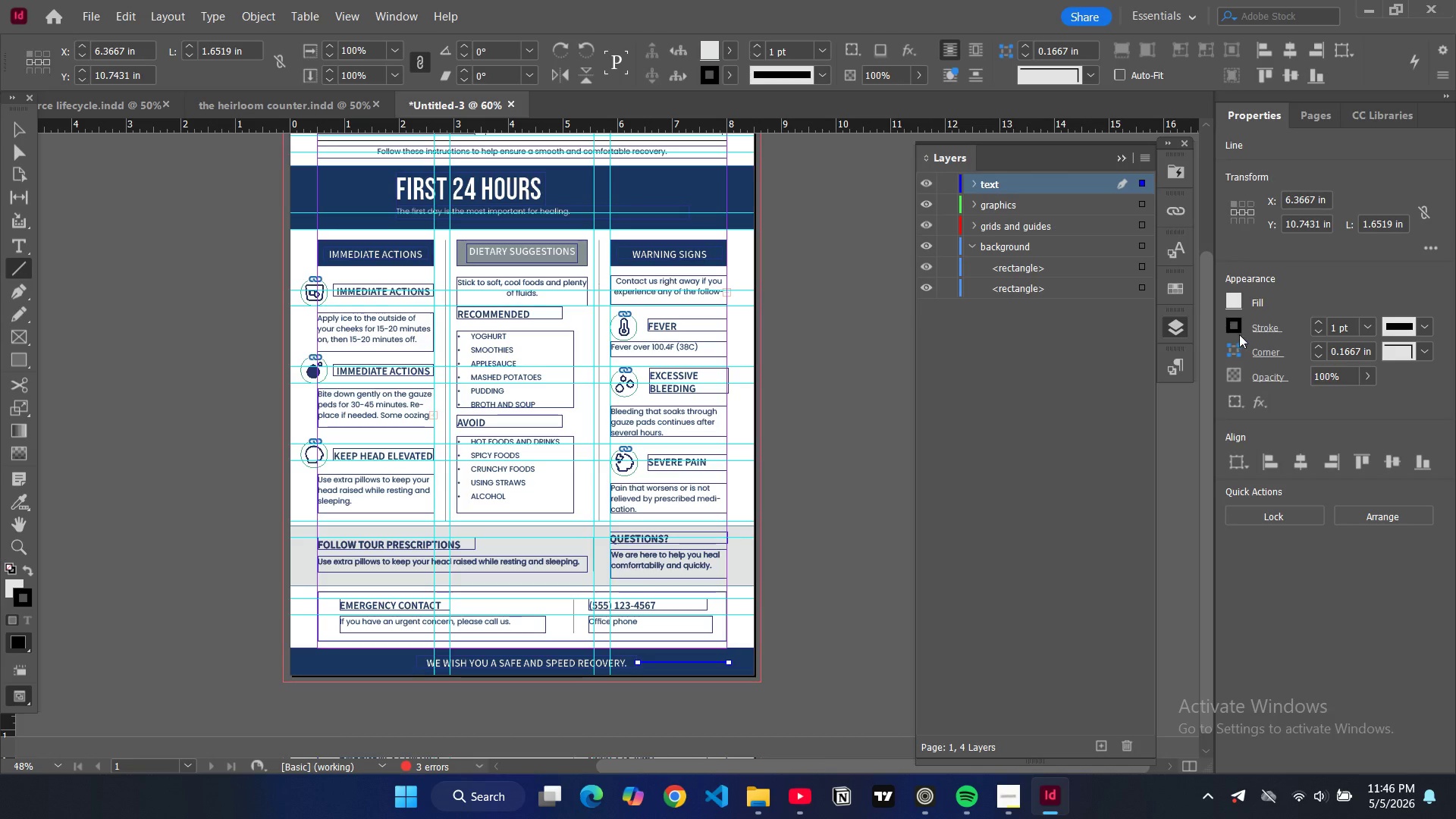 
left_click([1238, 331])
 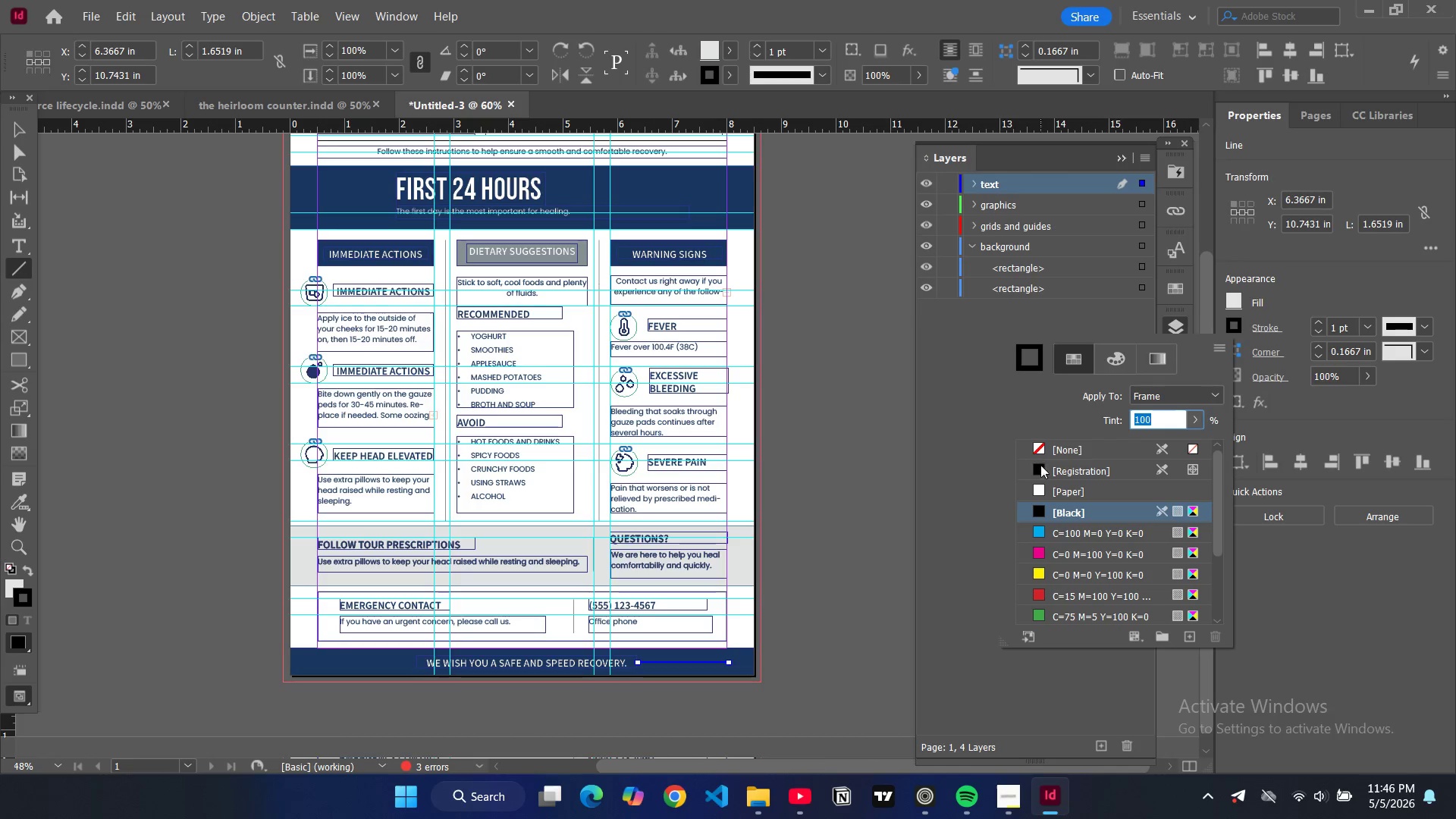 
left_click([1038, 489])
 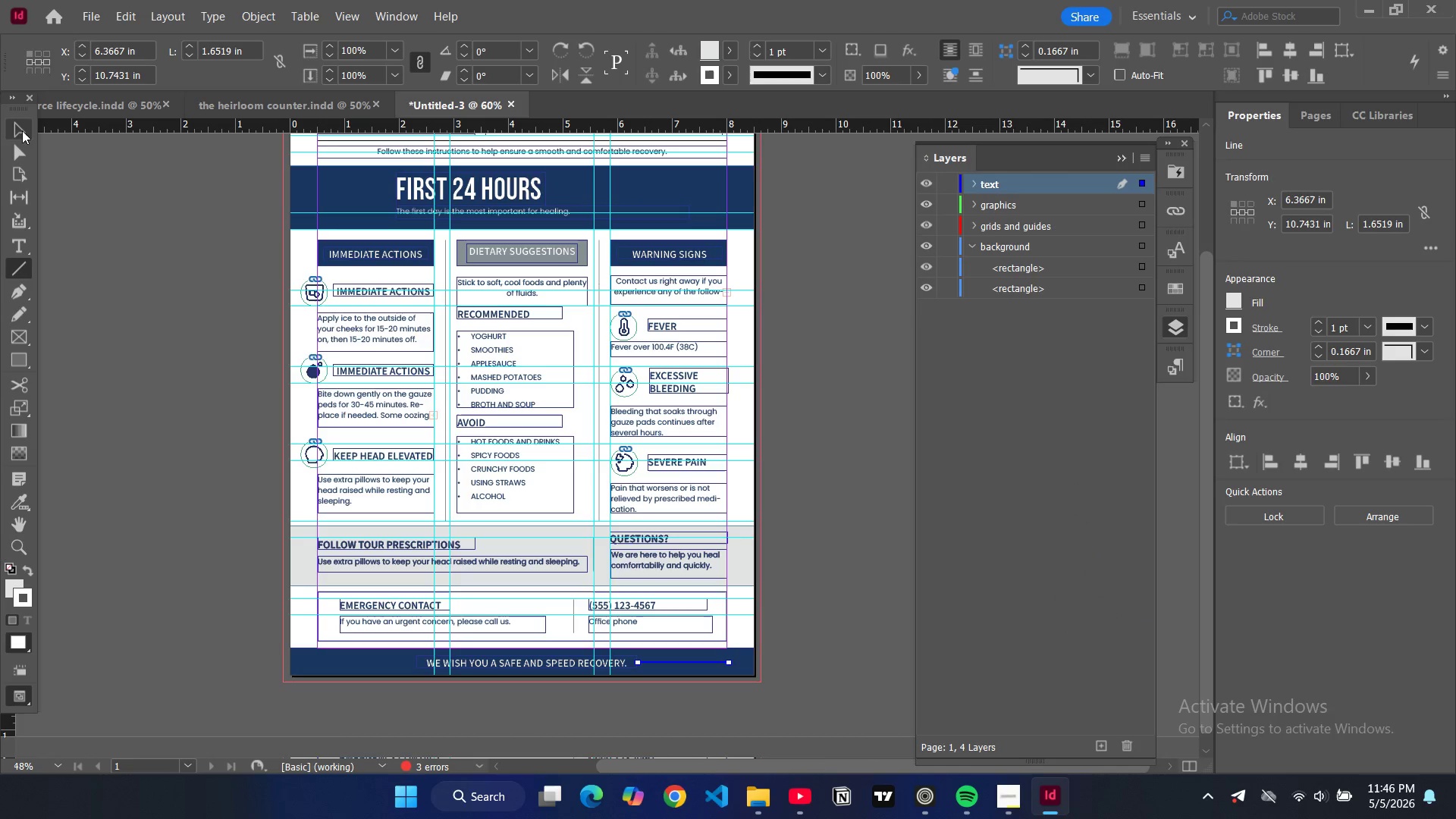 
left_click([22, 130])
 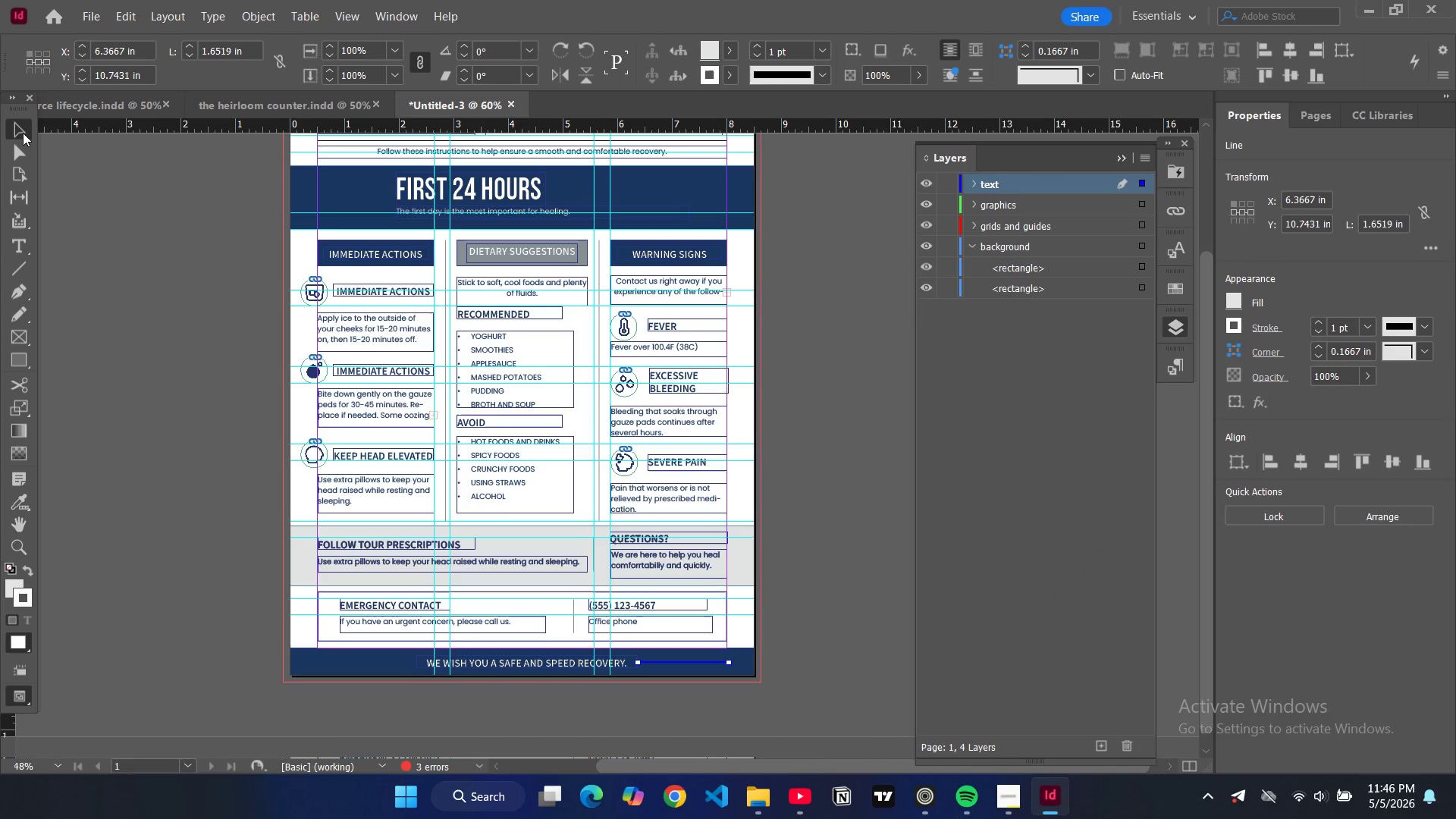 
left_click([23, 133])
 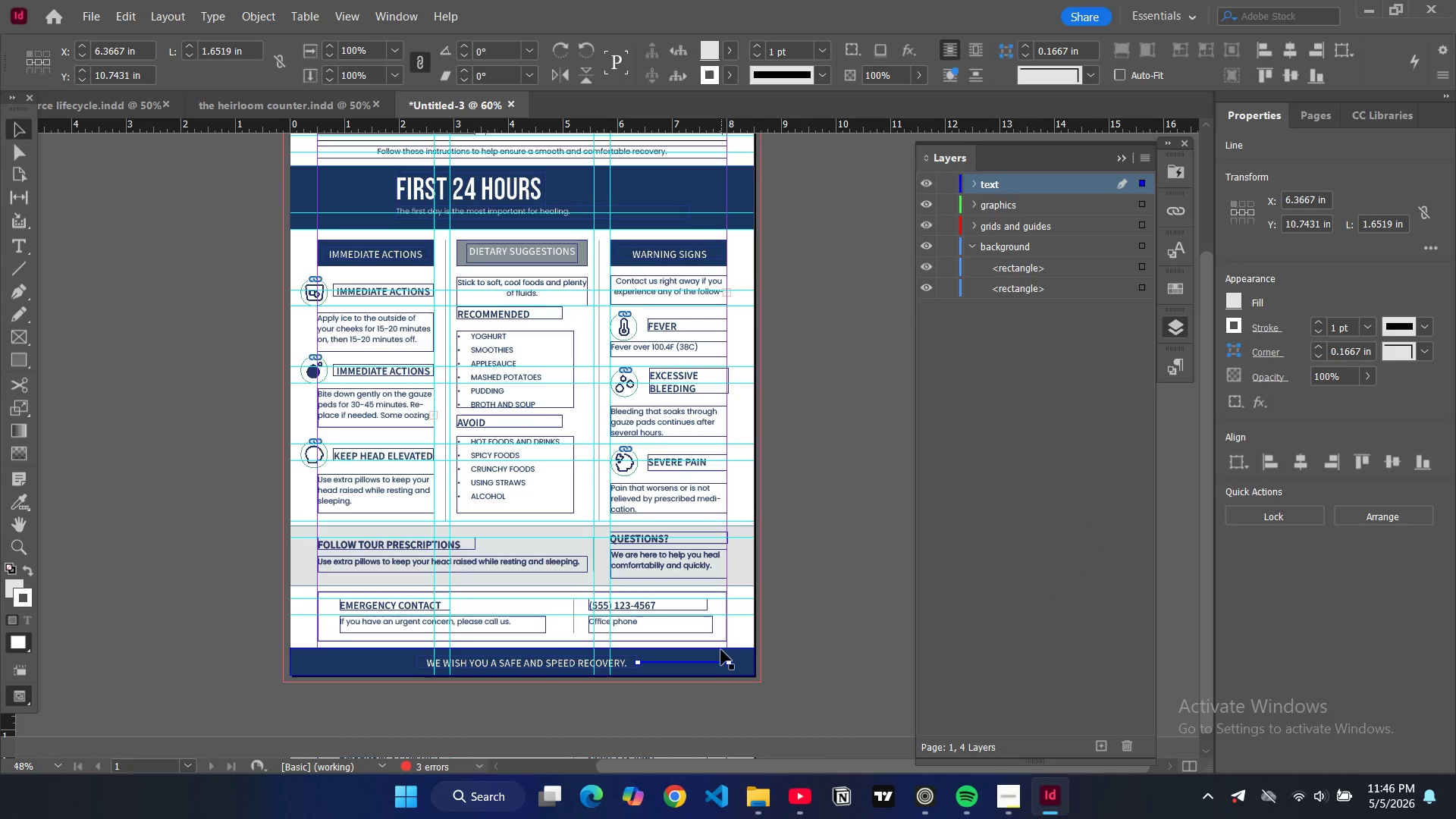 
key(Control+C)
 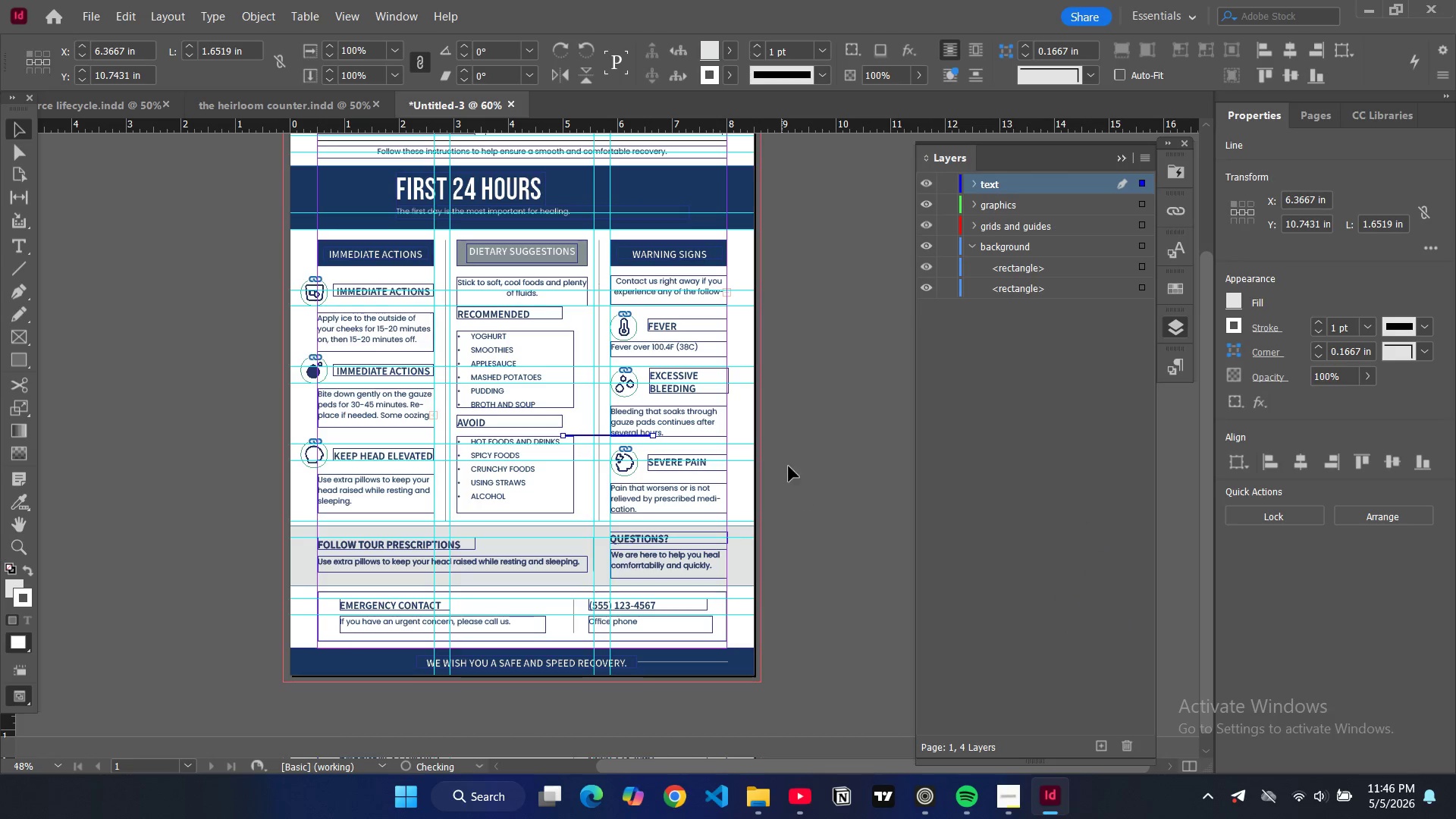 
key(Control+V)
 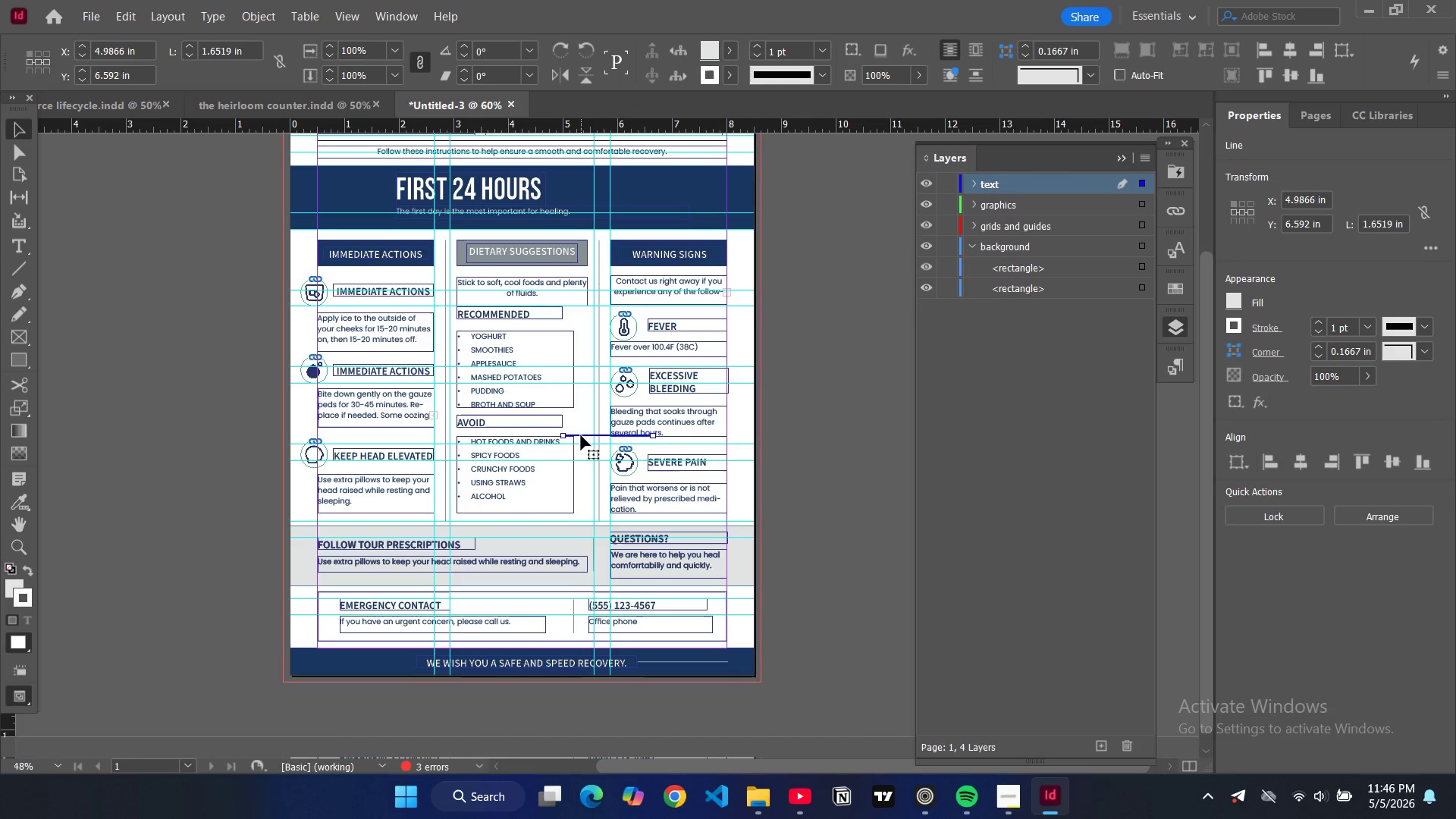 
left_click_drag(start_coordinate=[581, 435], to_coordinate=[332, 666])
 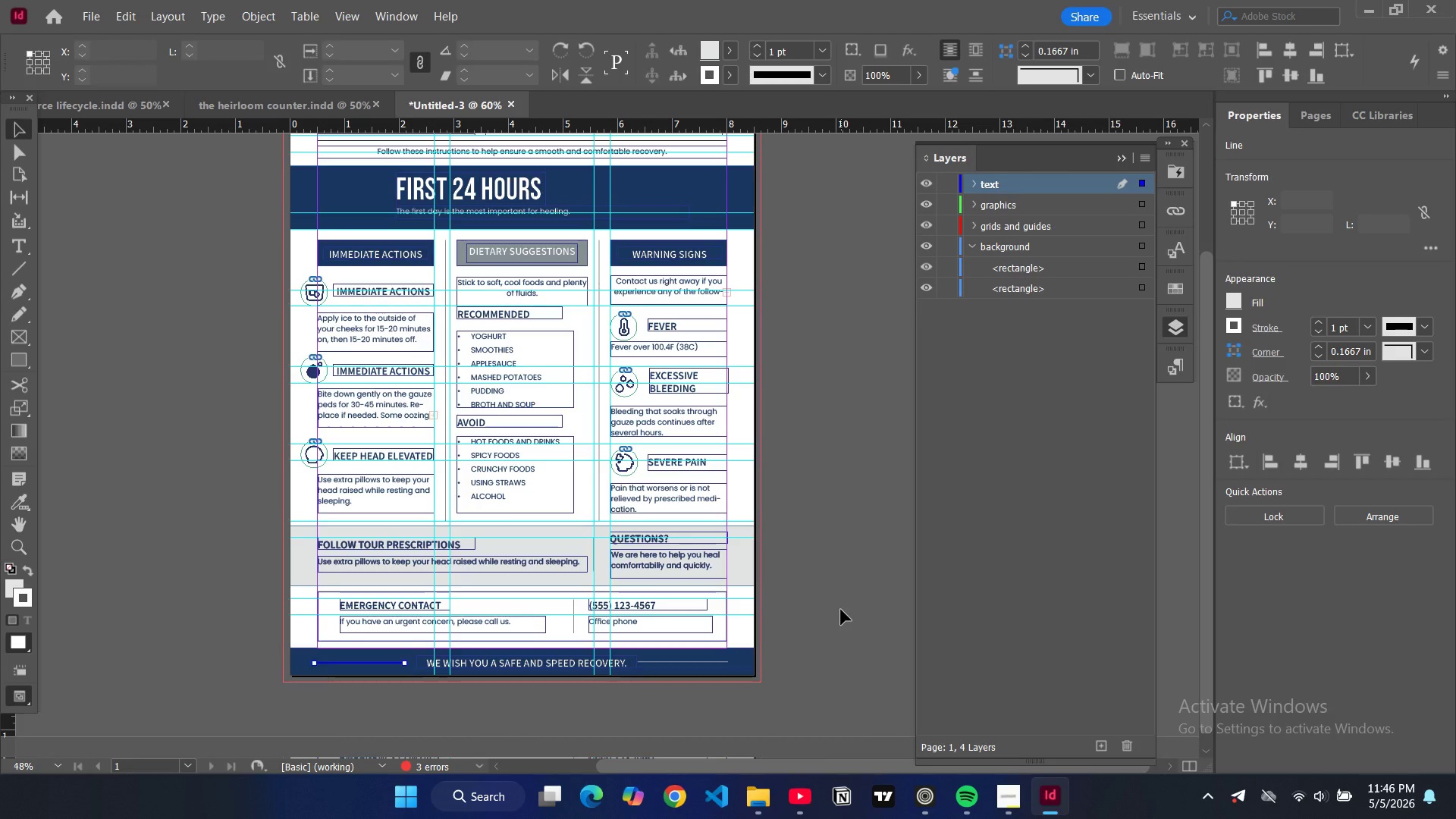 
left_click([841, 610])
 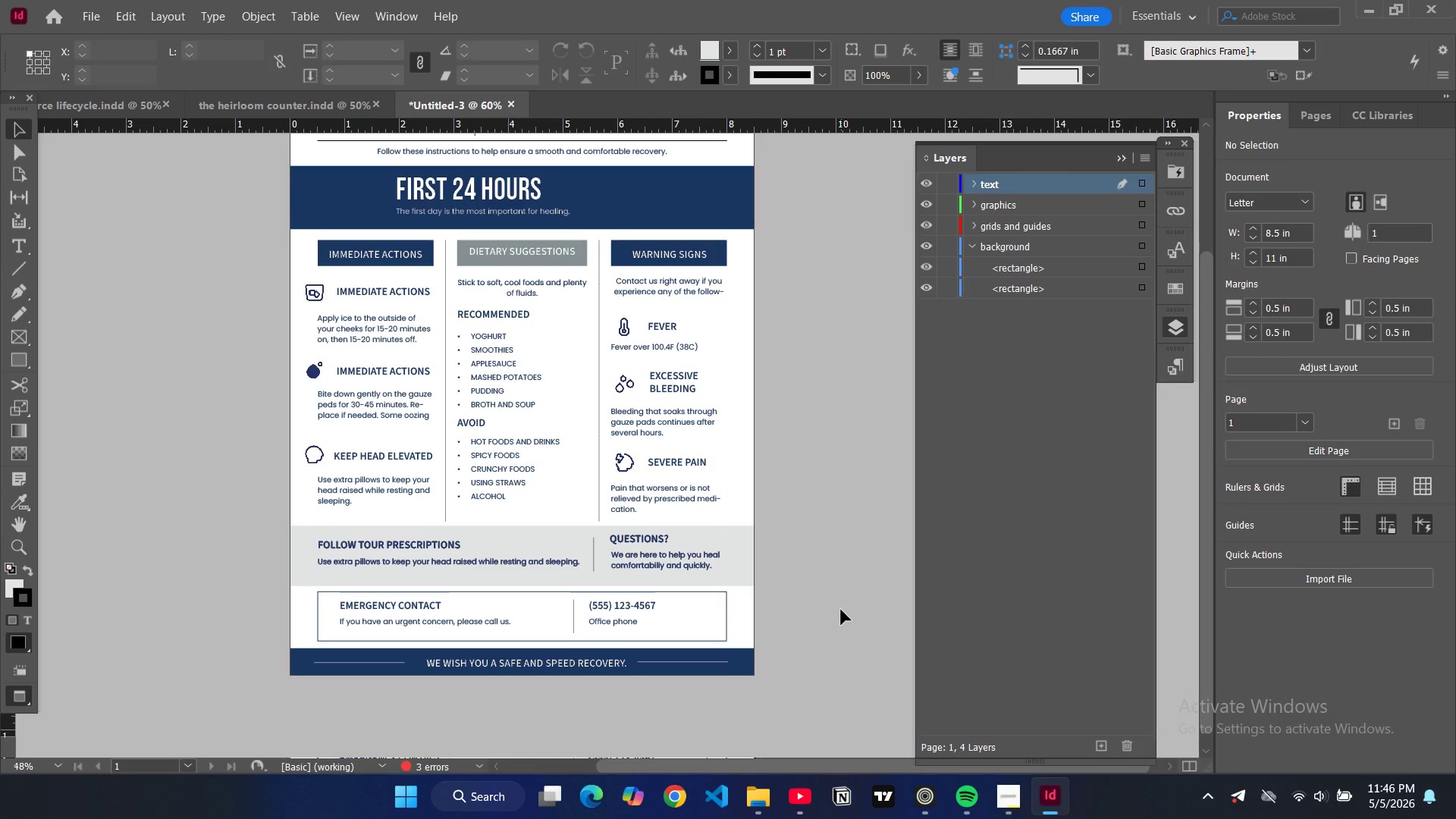 
key(W)
 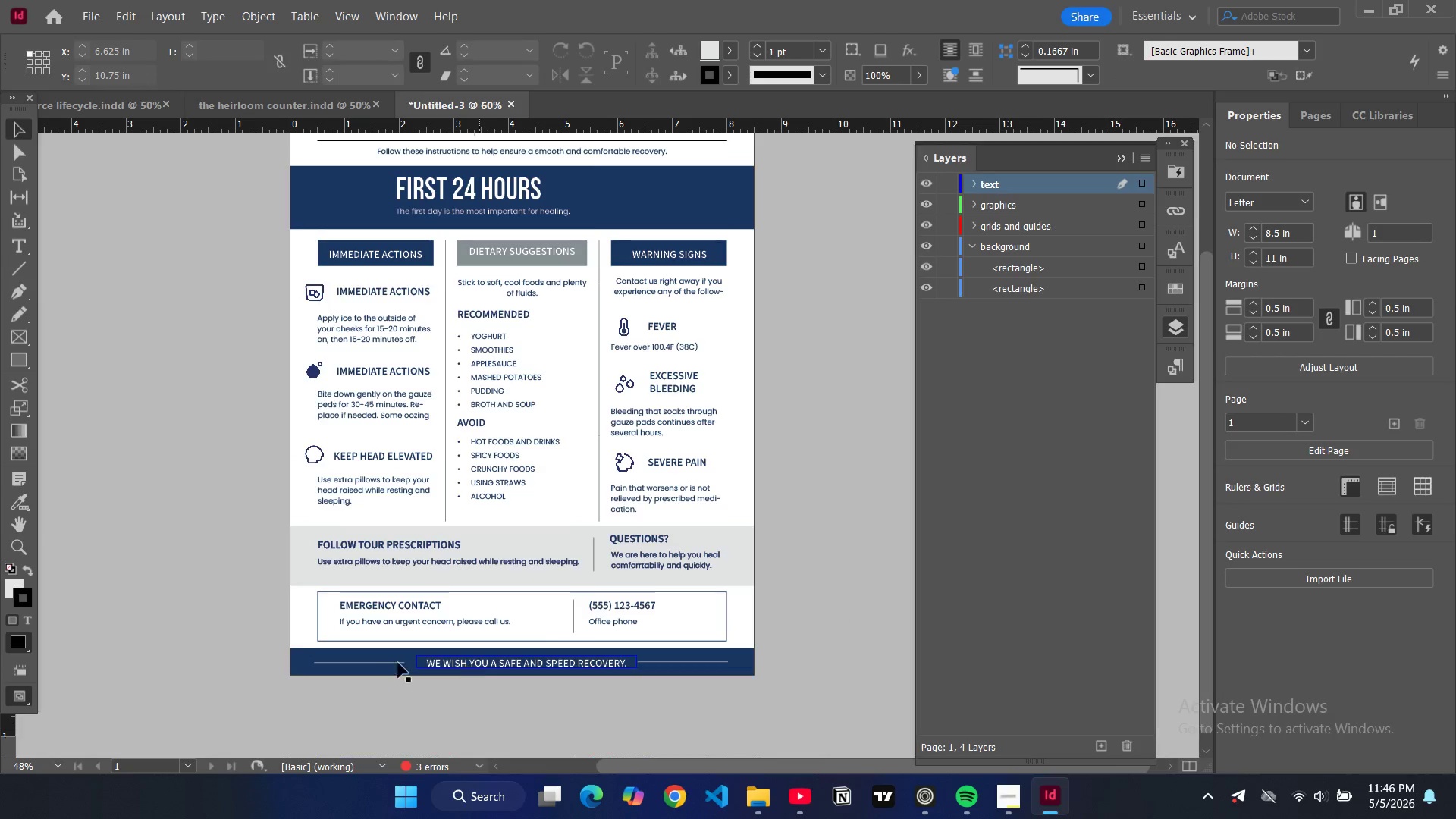 
key(W)
 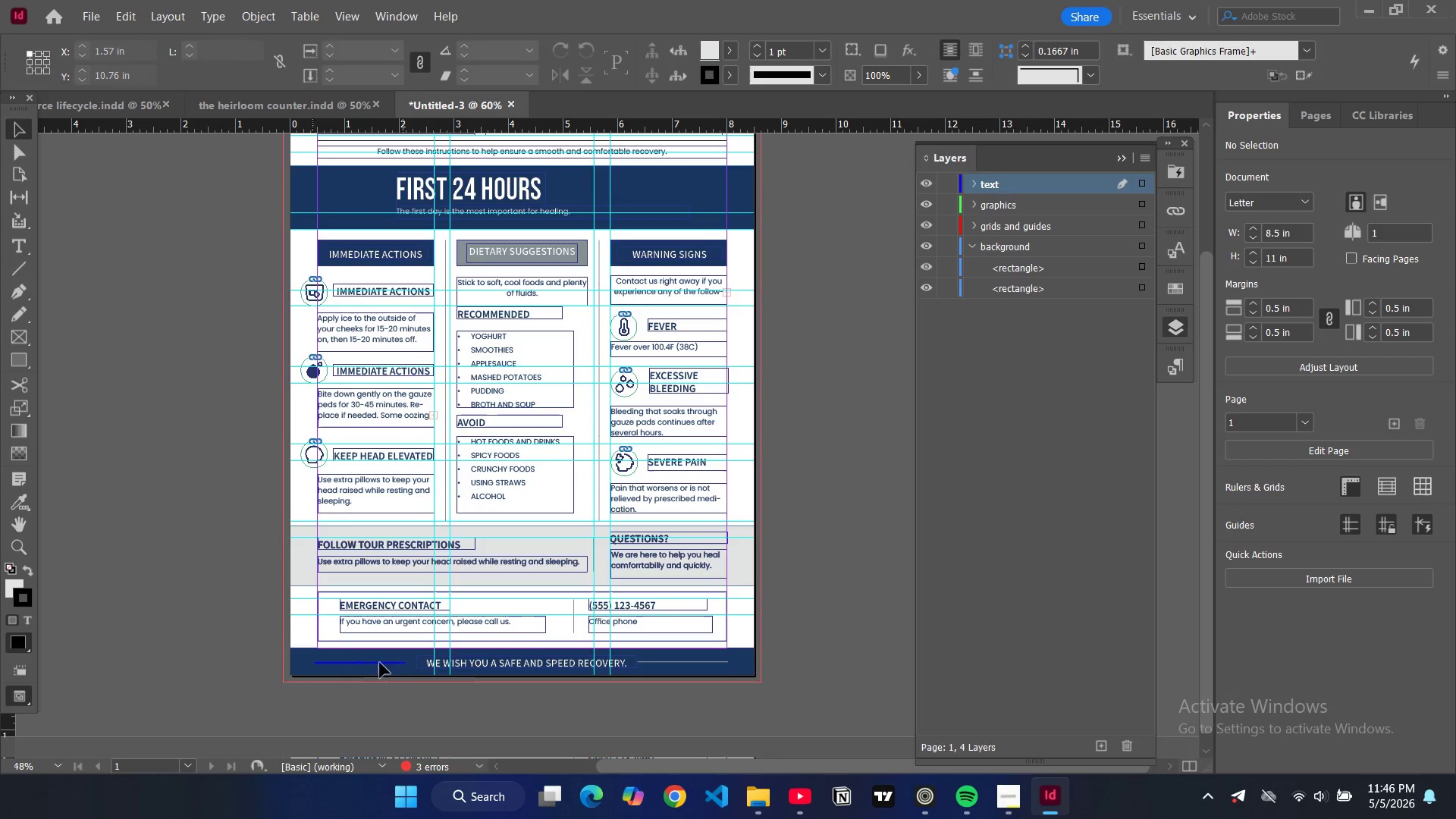 
left_click_drag(start_coordinate=[377, 663], to_coordinate=[388, 665])
 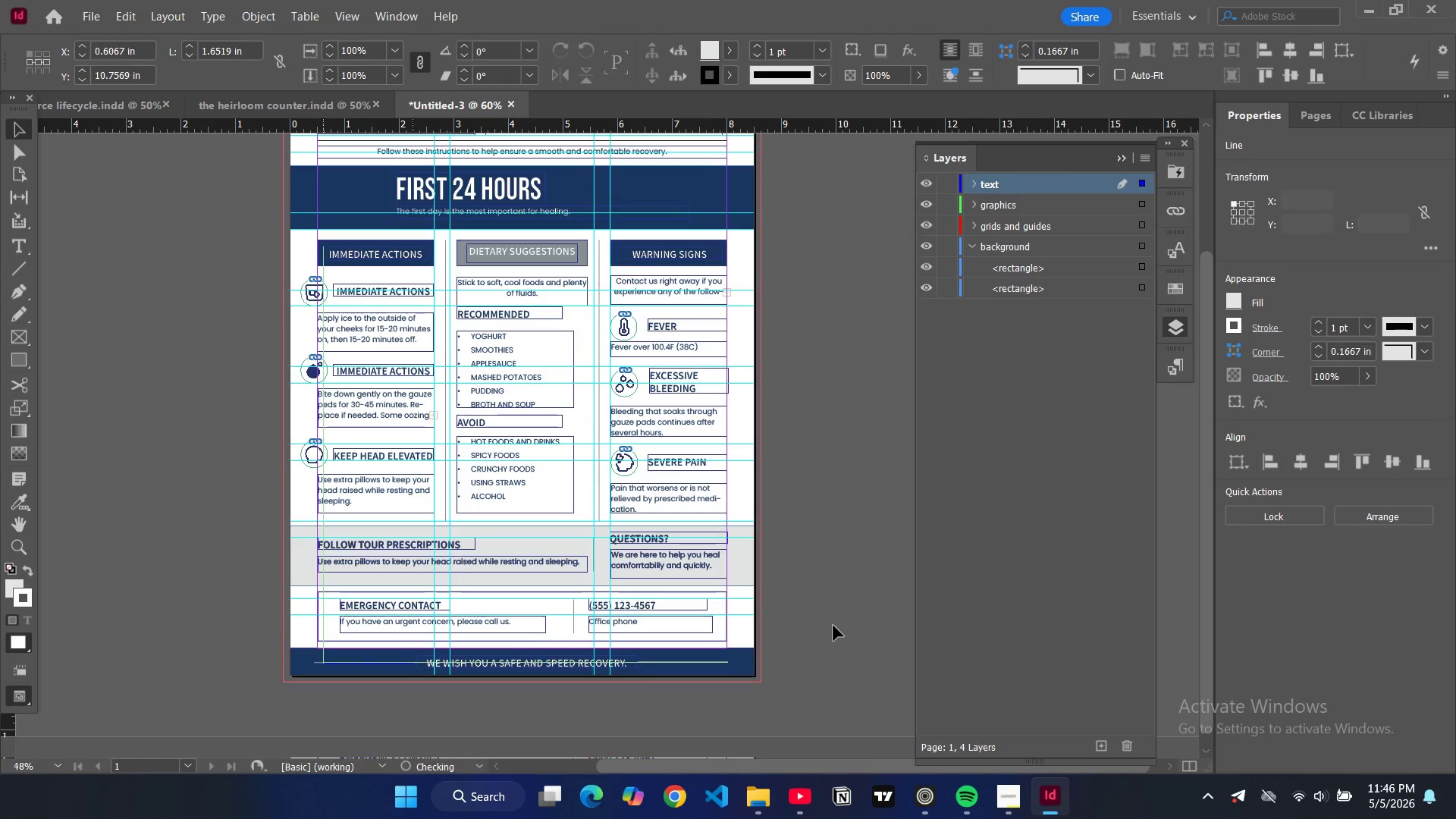 
left_click([833, 626])
 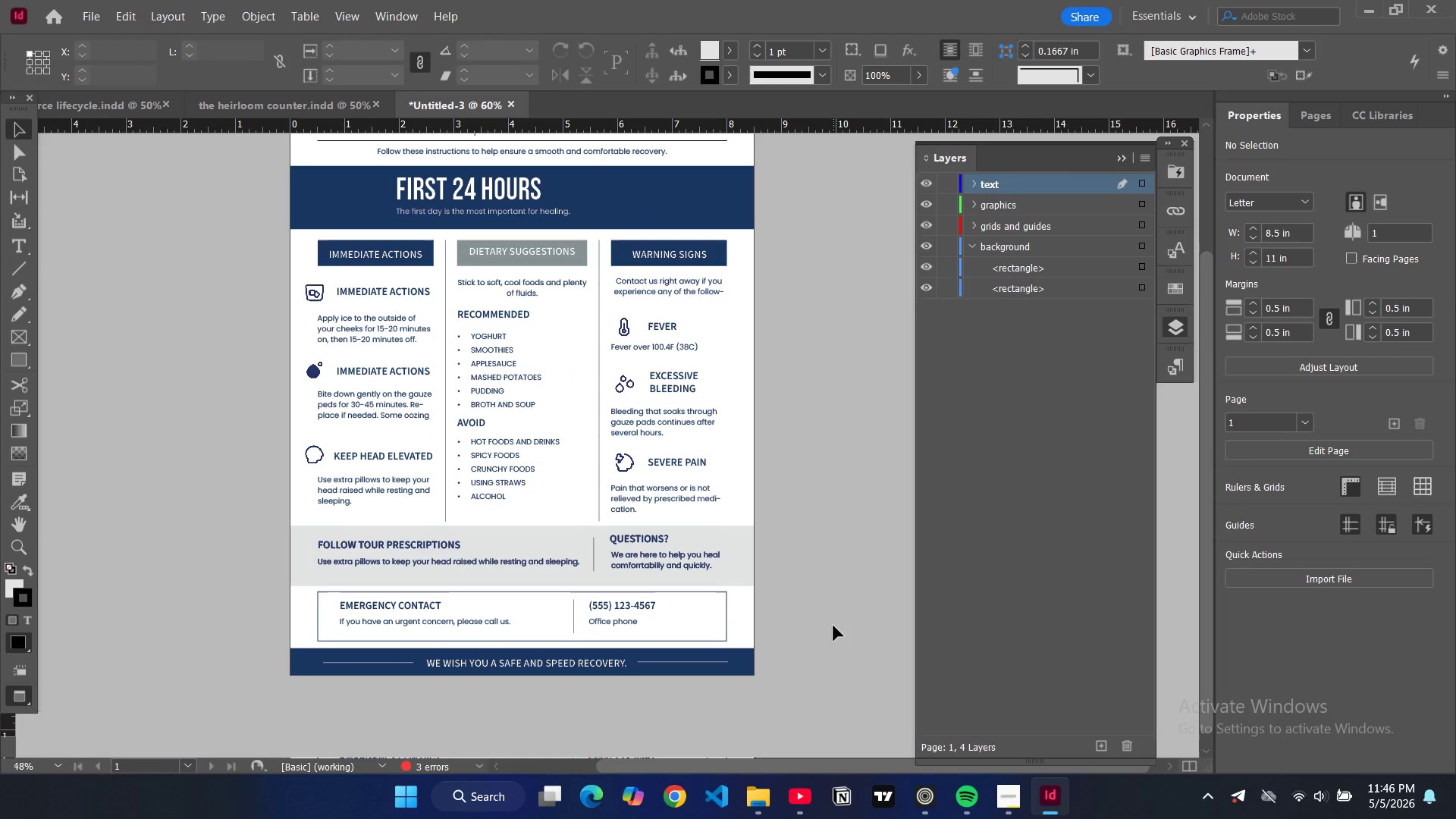 
key(W)
 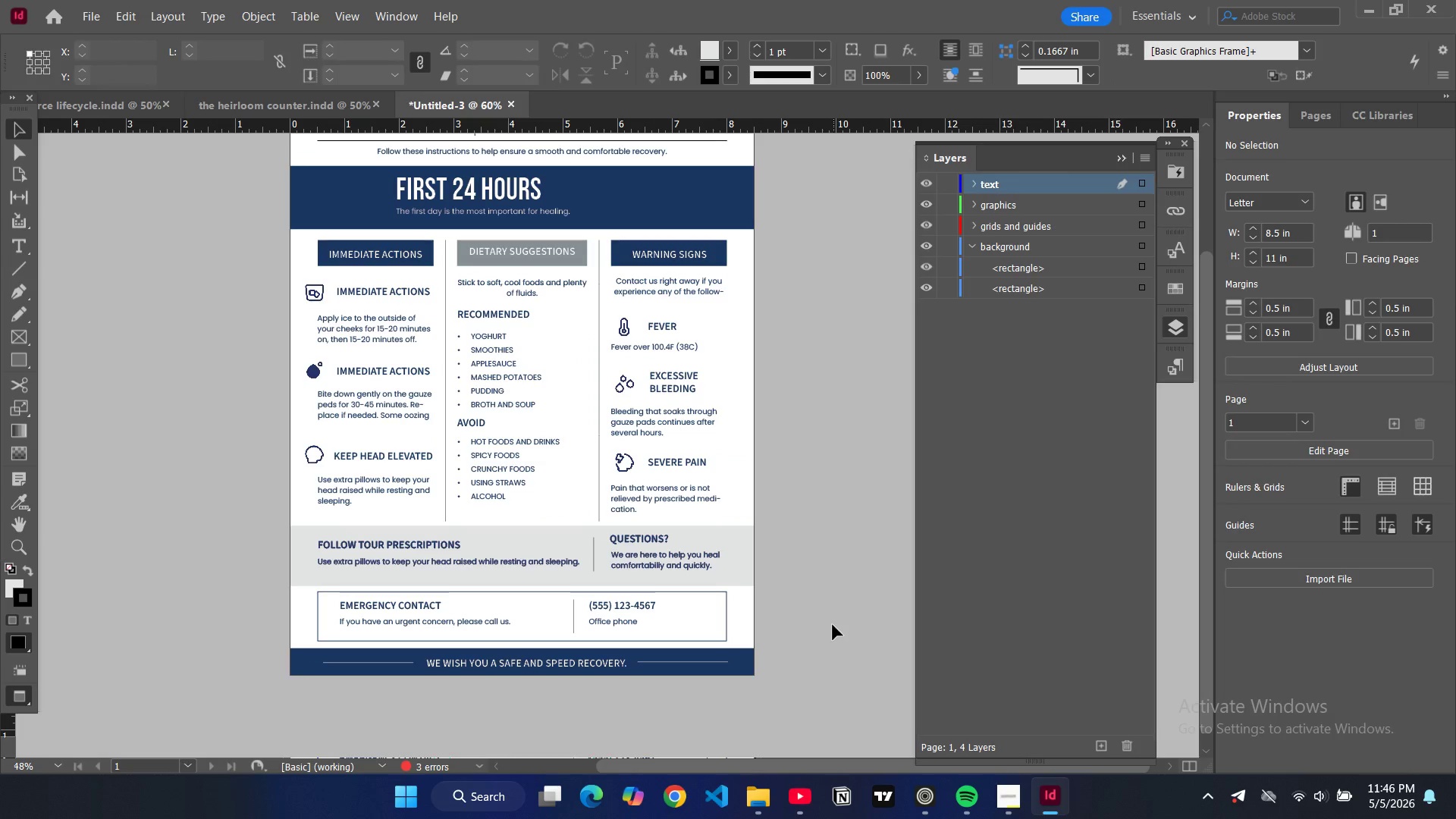 
scroll: coordinate [827, 621], scroll_direction: up, amount: 1.0
 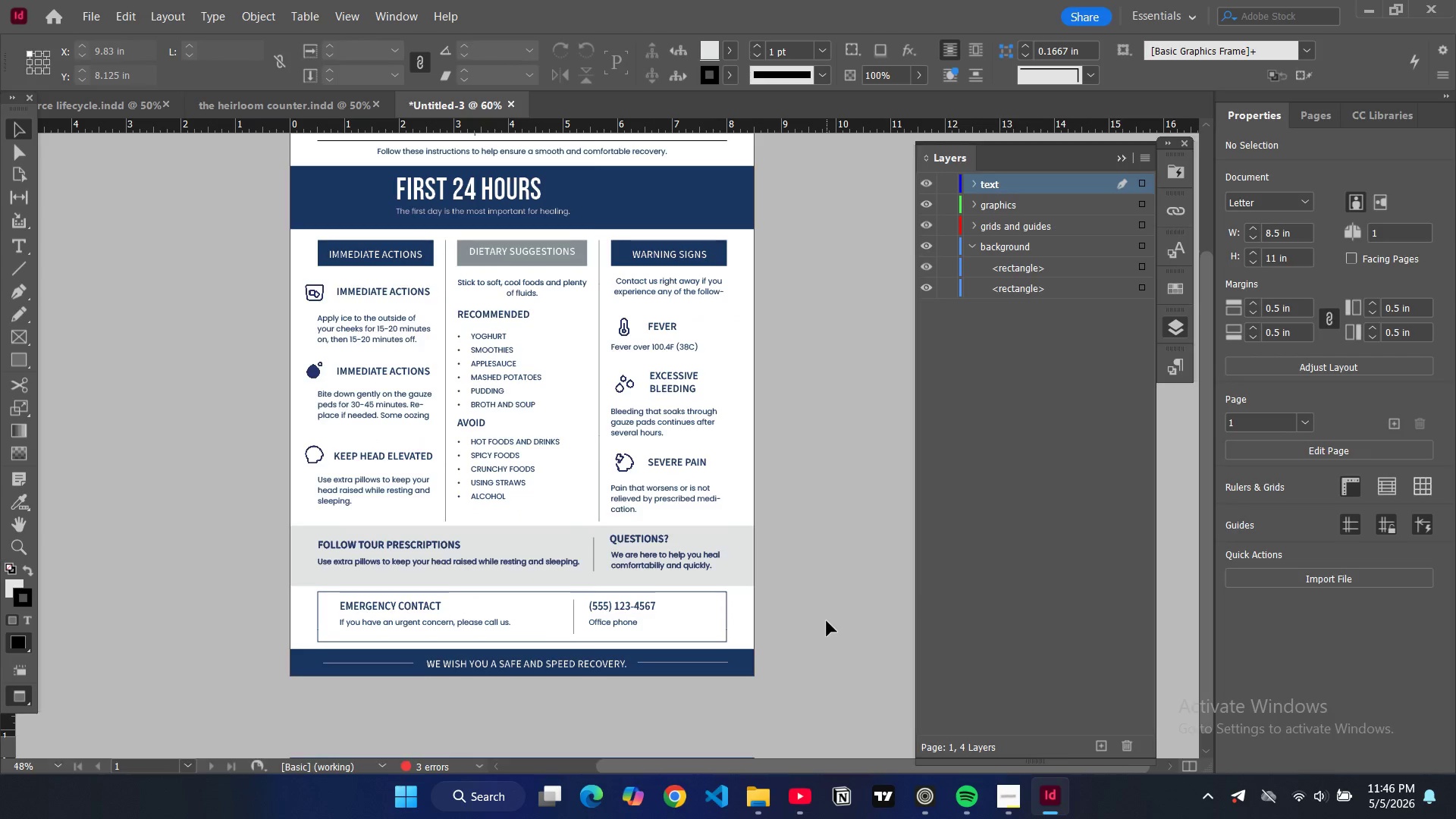 
key(W)
 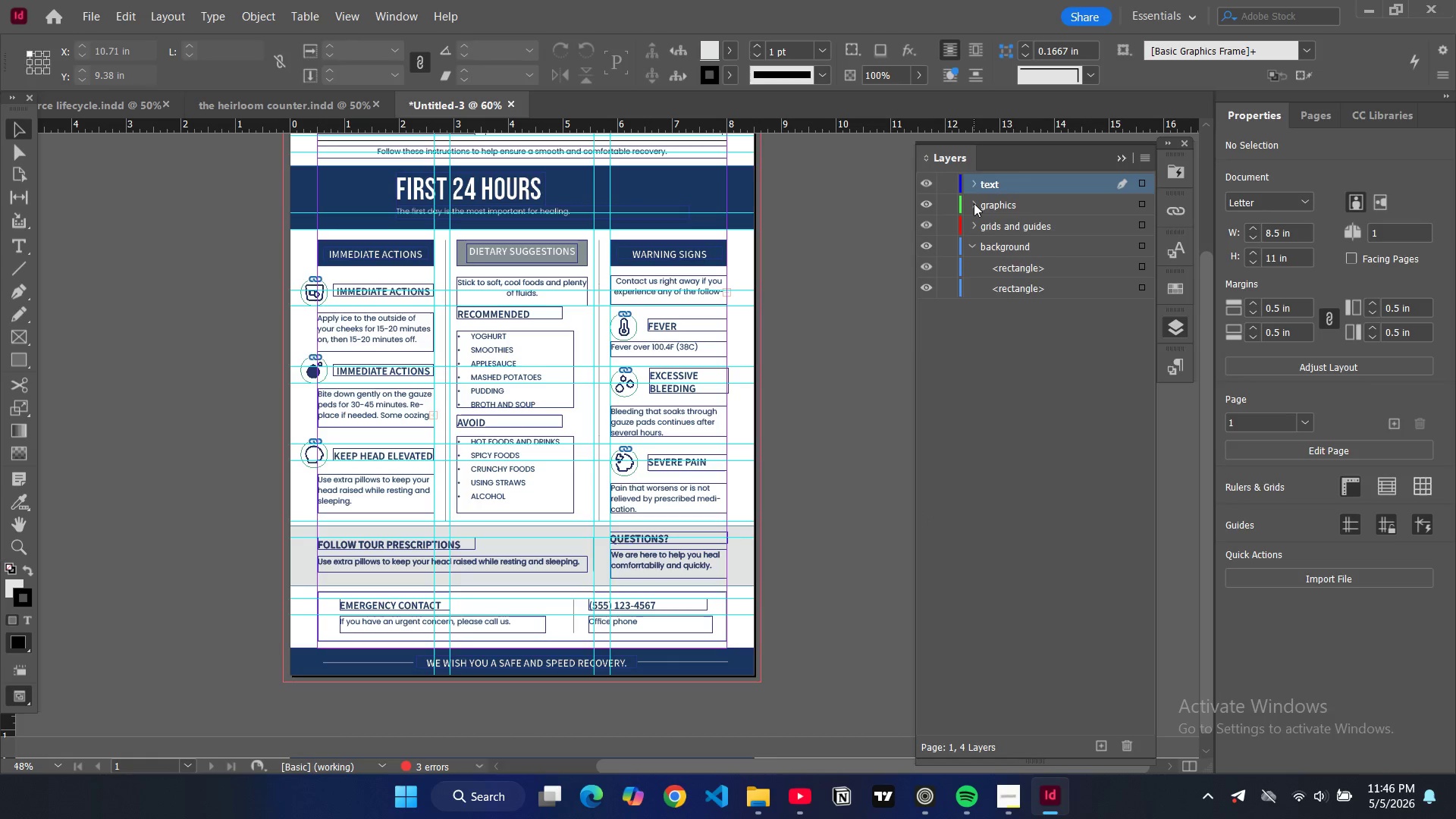 
left_click([974, 203])
 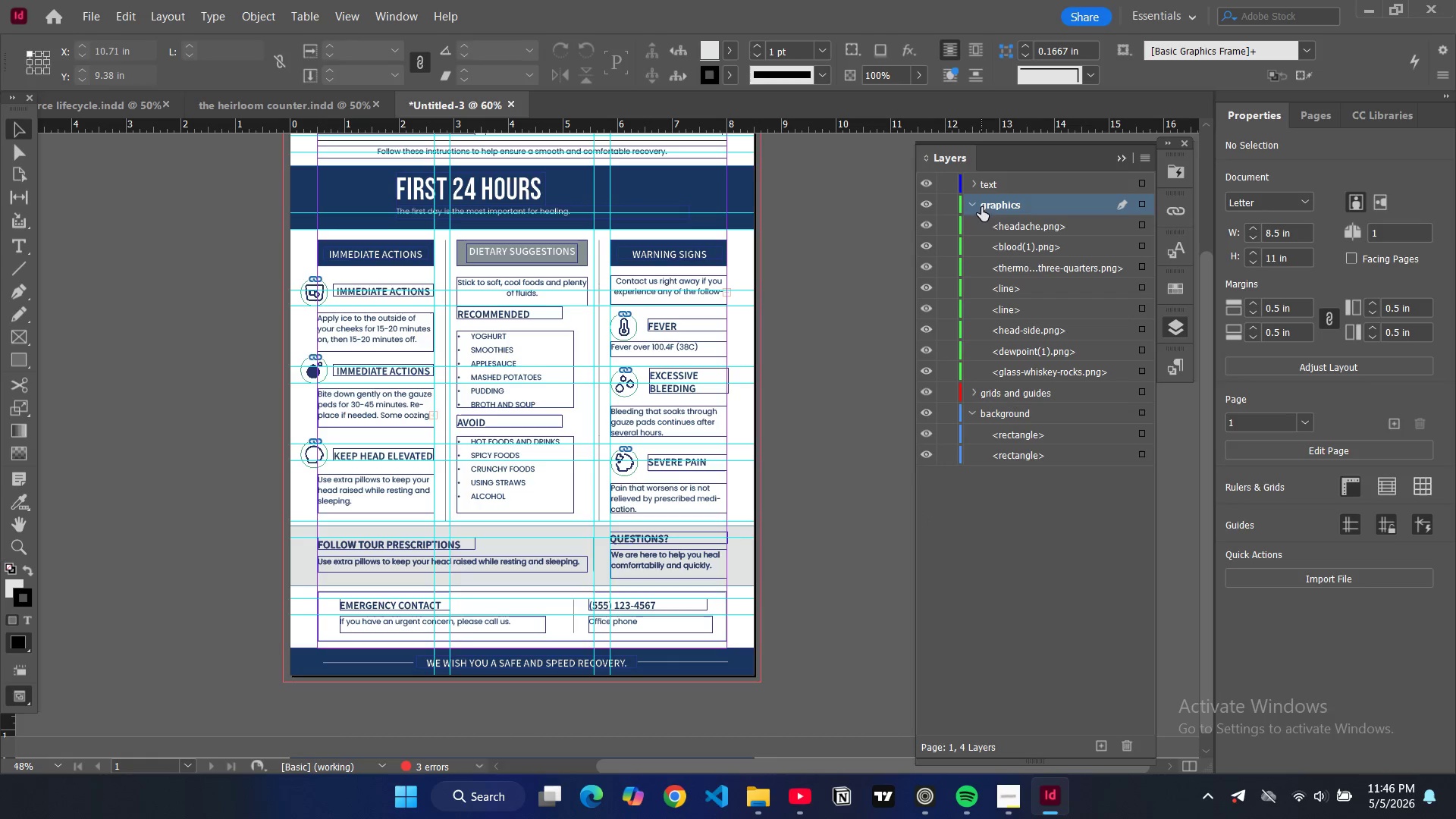 
left_click([981, 206])
 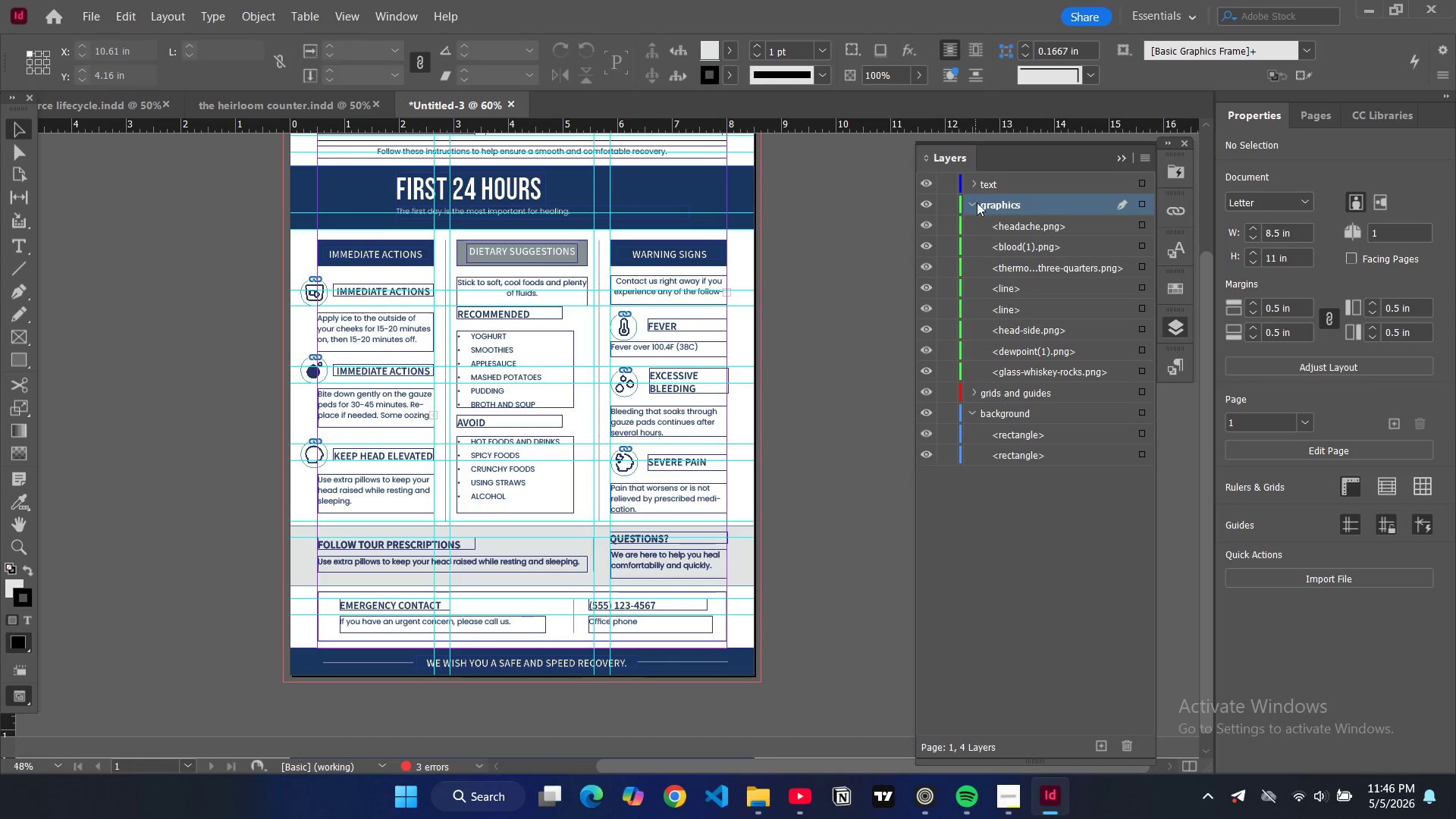 
left_click([978, 203])
 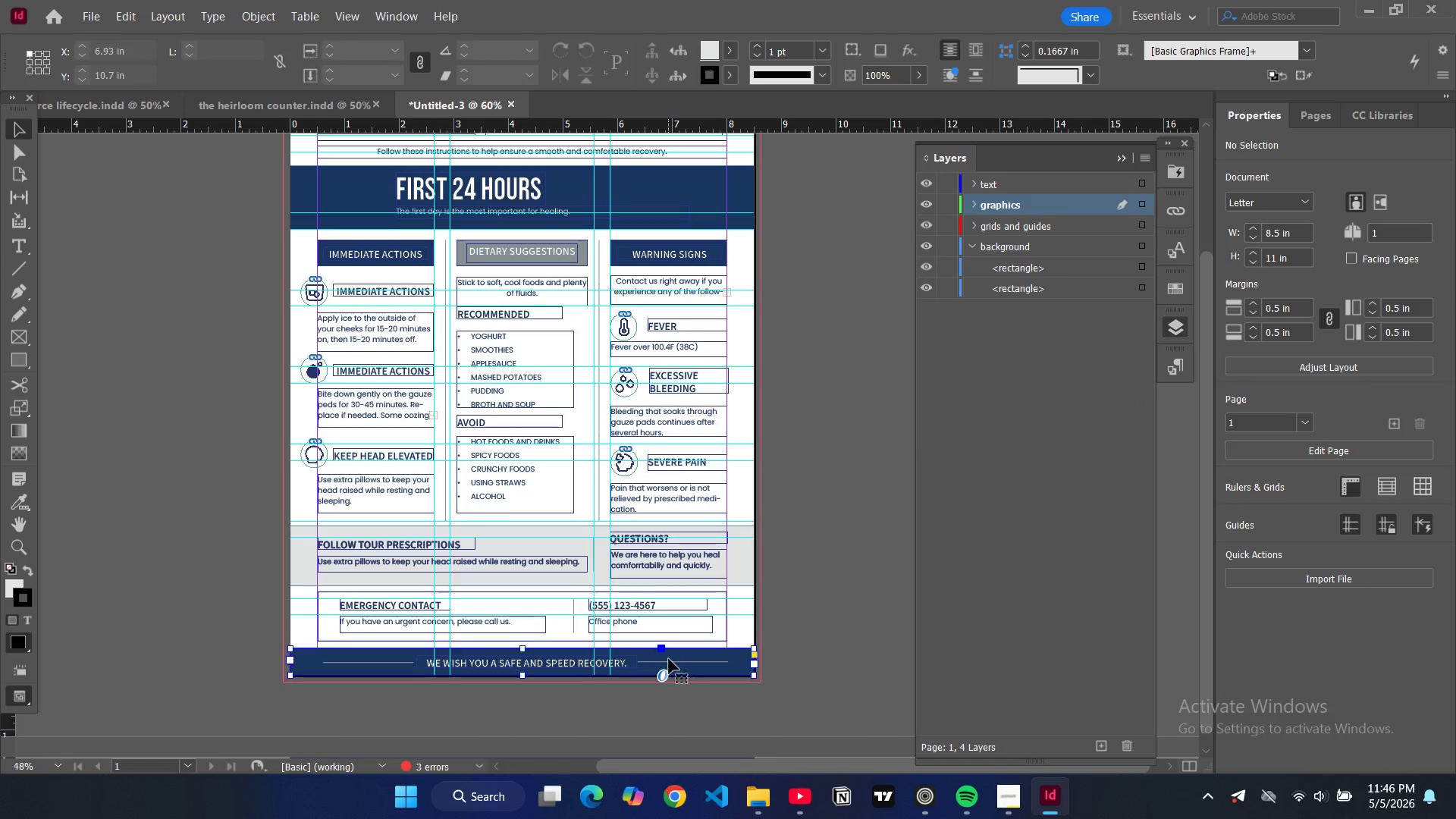 
left_click([669, 659])
 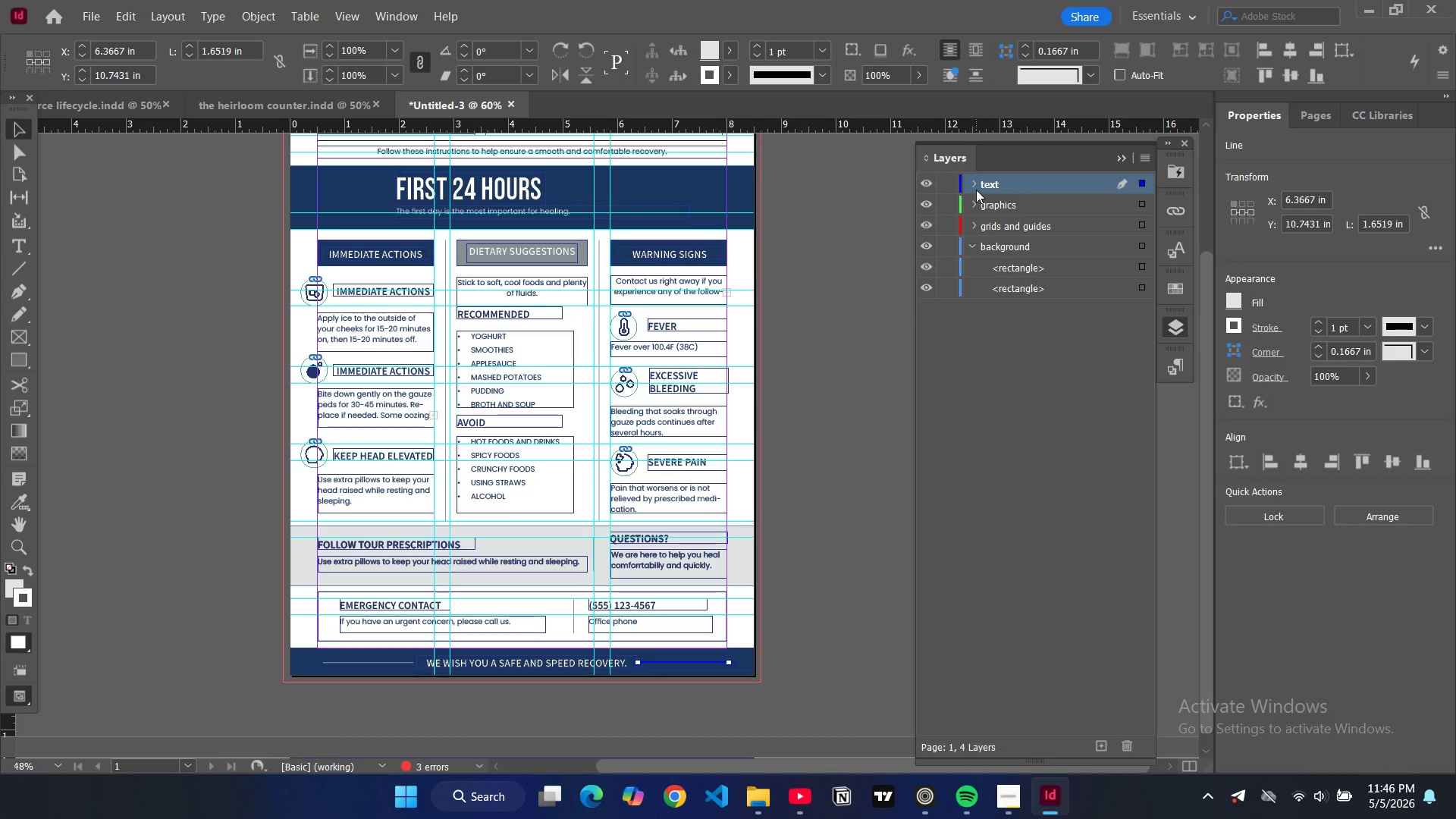 
left_click([974, 184])
 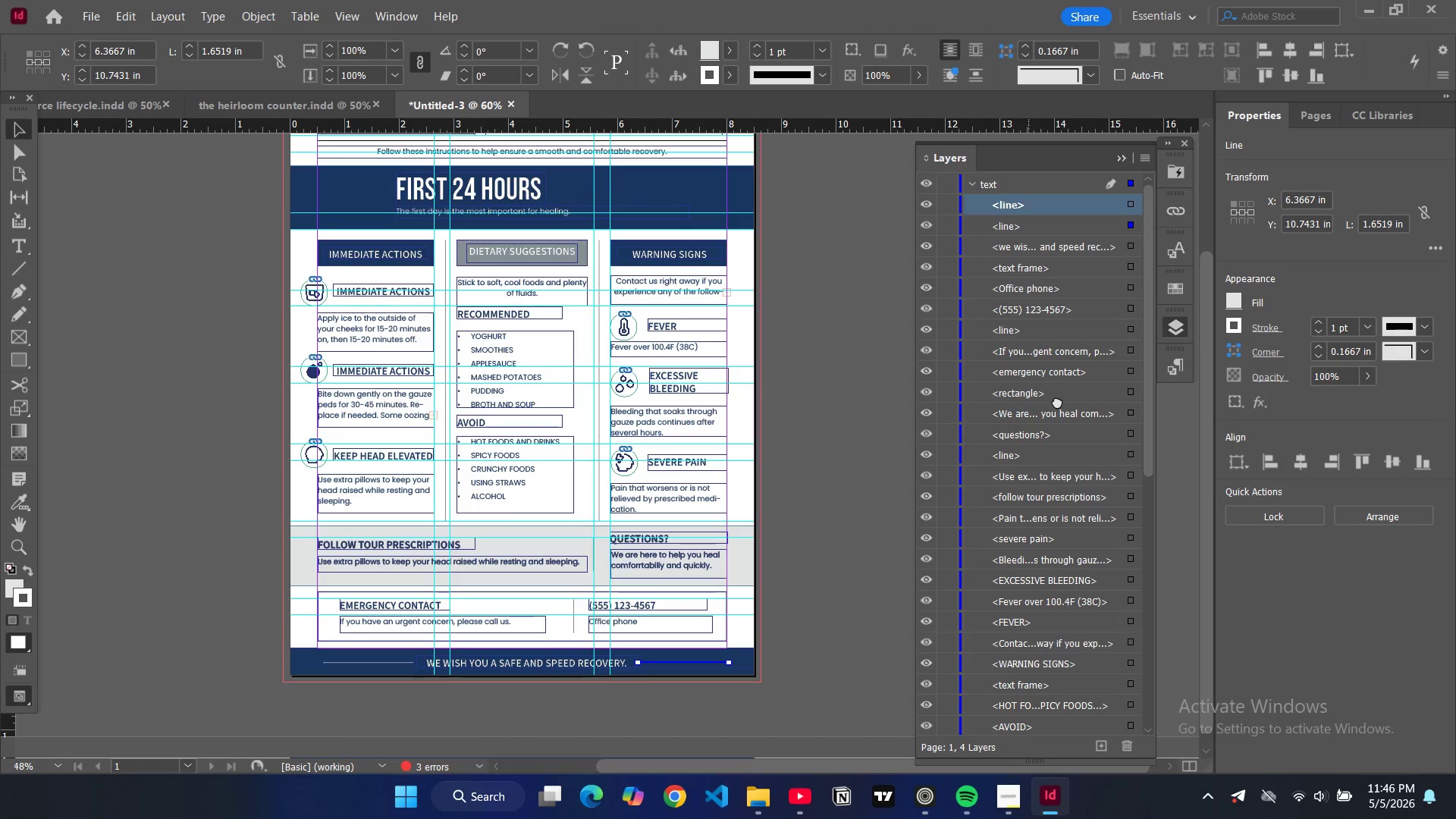 
left_click_drag(start_coordinate=[1028, 208], to_coordinate=[1024, 647])
 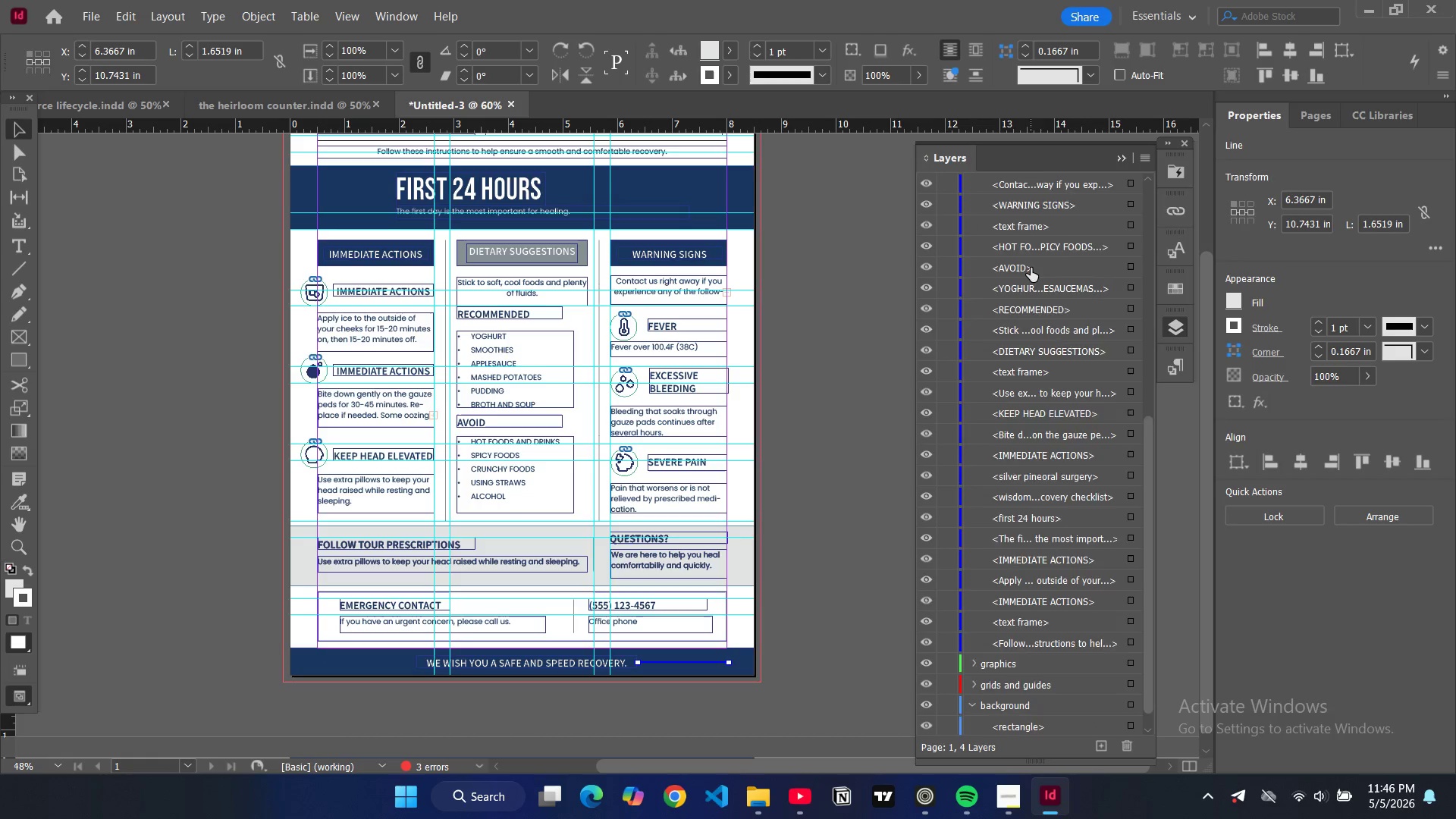 
scroll: coordinate [1029, 223], scroll_direction: up, amount: 15.0
 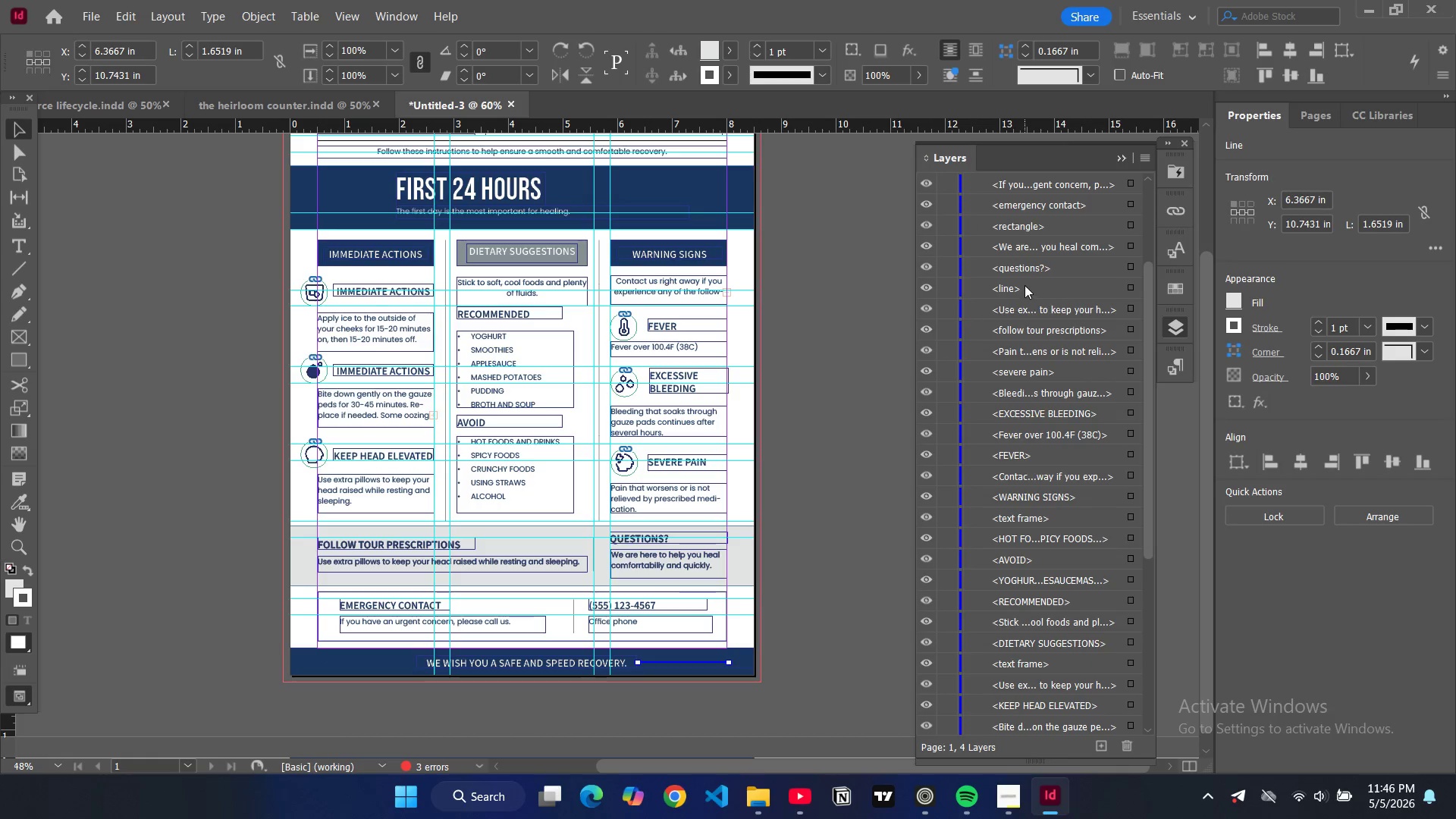 
left_click_drag(start_coordinate=[1025, 285], to_coordinate=[1032, 650])
 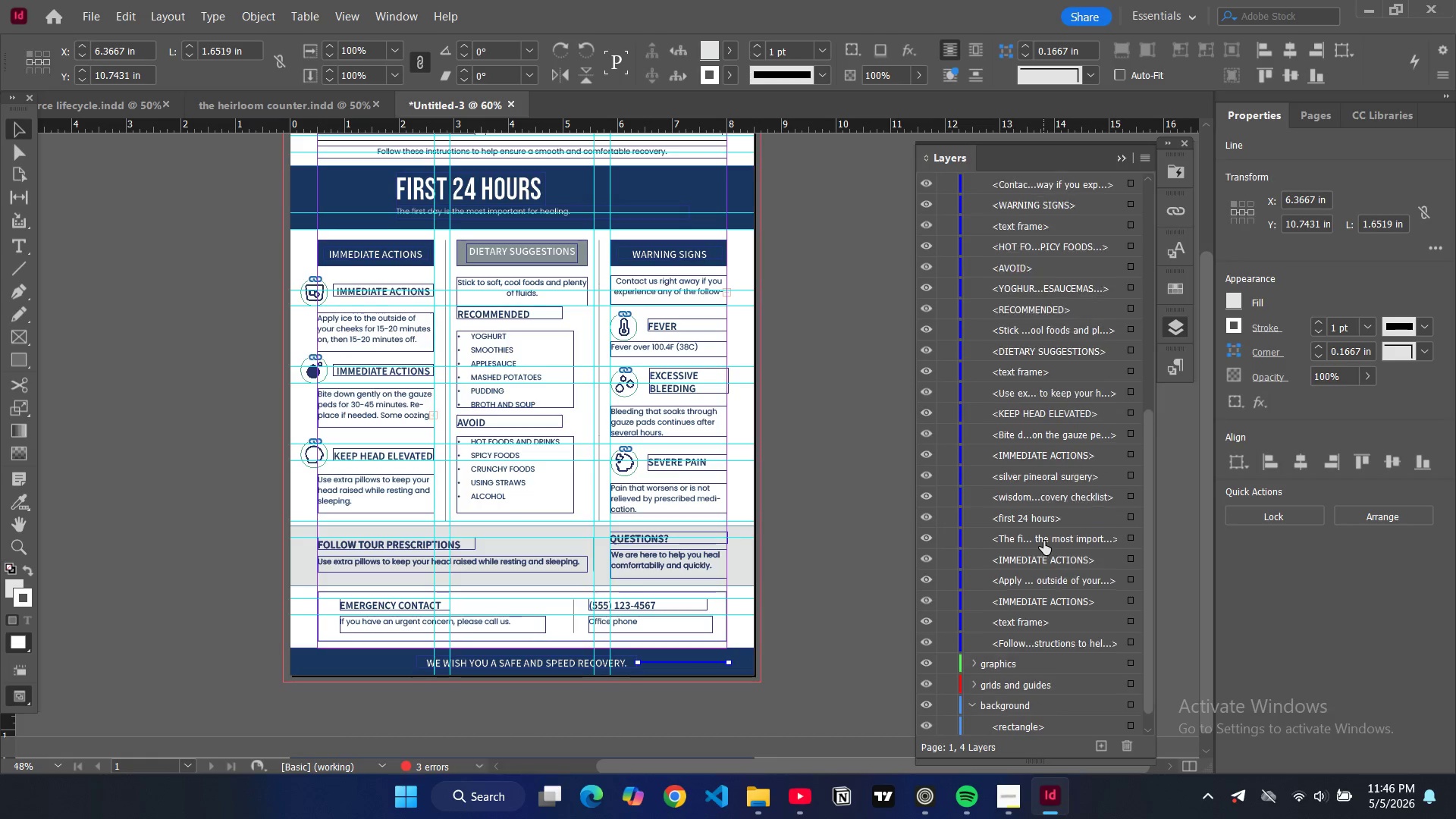 
scroll: coordinate [1043, 533], scroll_direction: up, amount: 9.0
 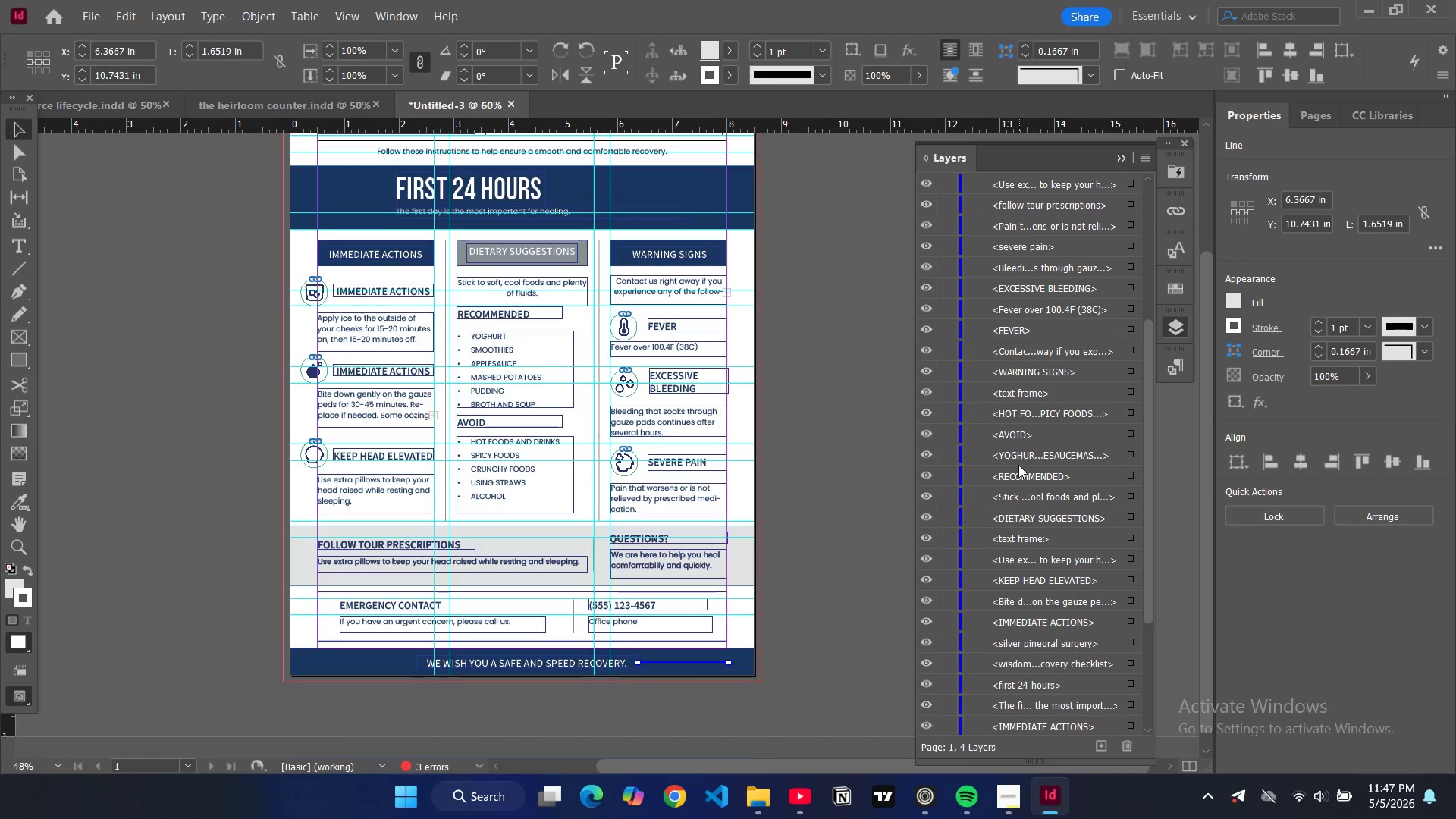 
scroll: coordinate [1031, 494], scroll_direction: down, amount: 5.0
 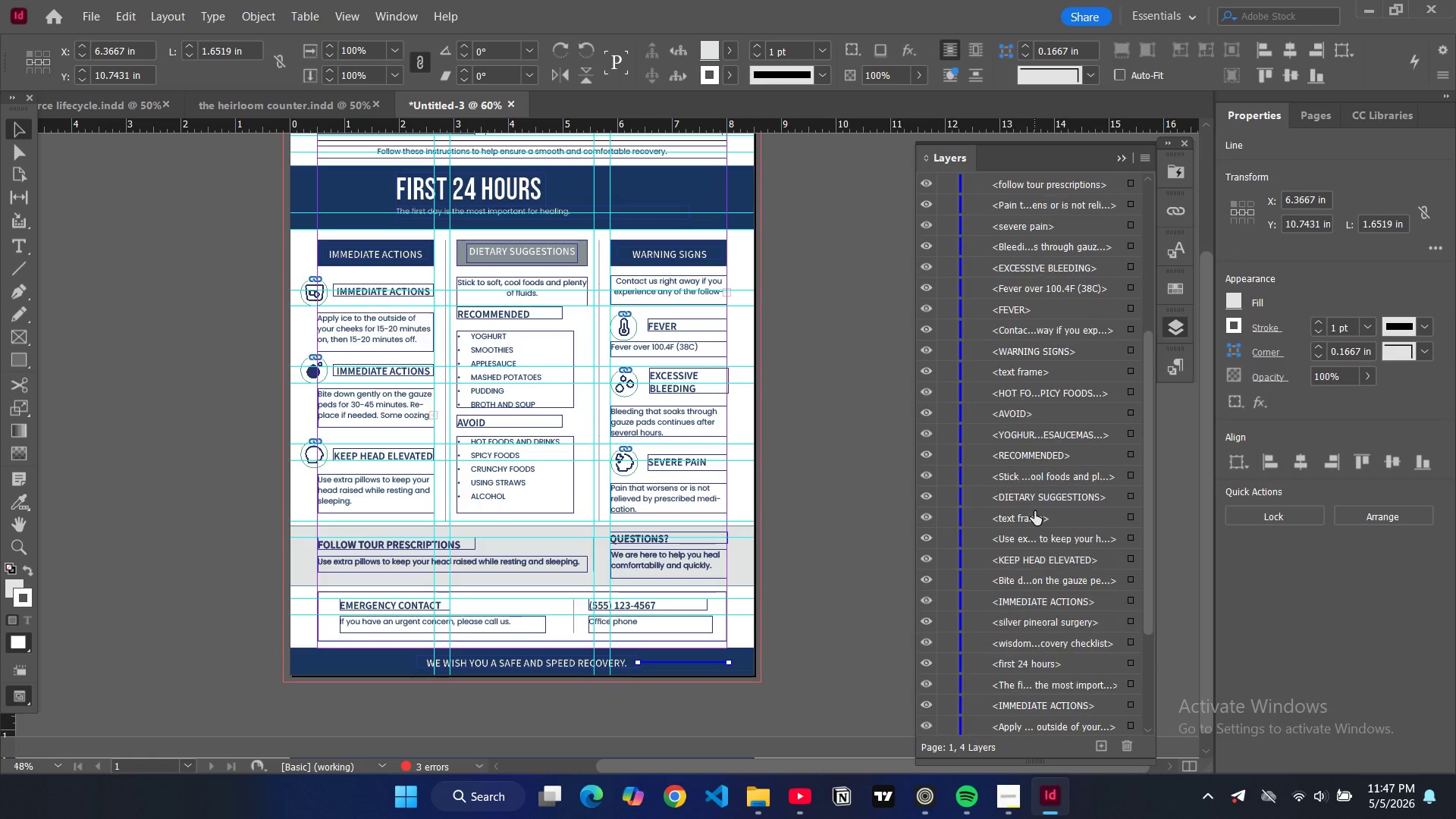 
scroll: coordinate [1024, 329], scroll_direction: up, amount: 16.0
 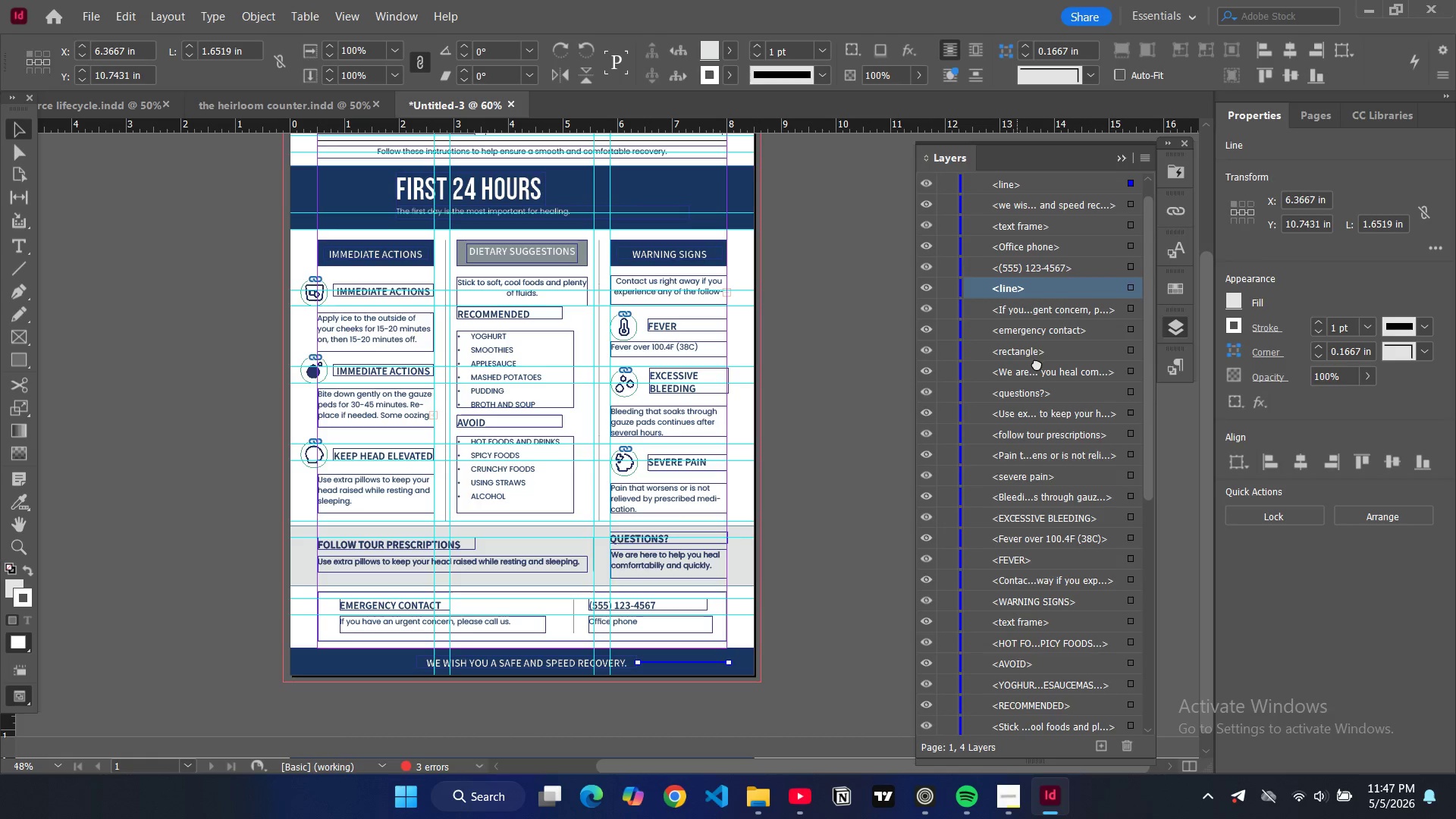 
left_click_drag(start_coordinate=[1017, 290], to_coordinate=[1031, 730])
 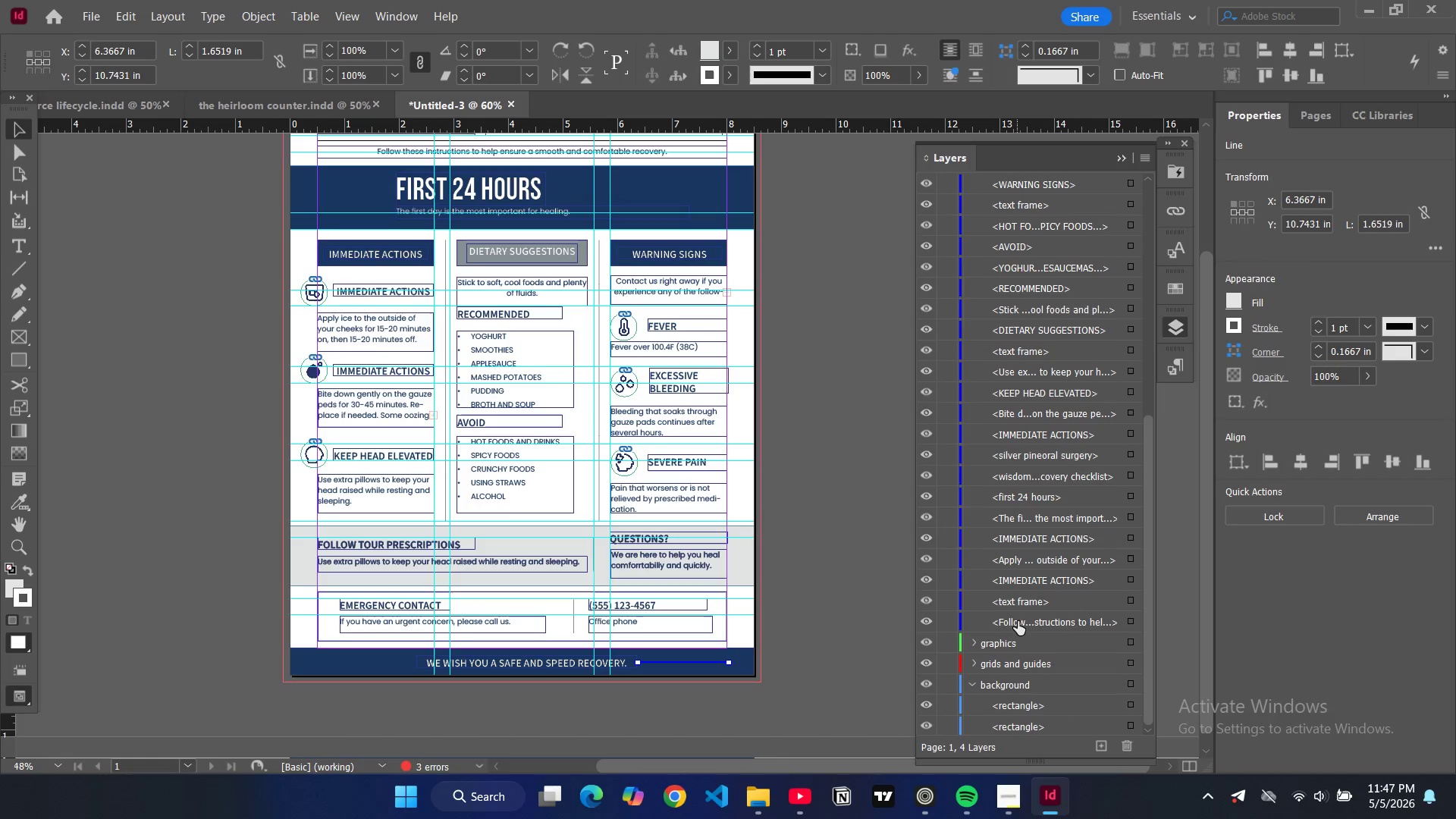 
scroll: coordinate [1020, 637], scroll_direction: down, amount: 3.0
 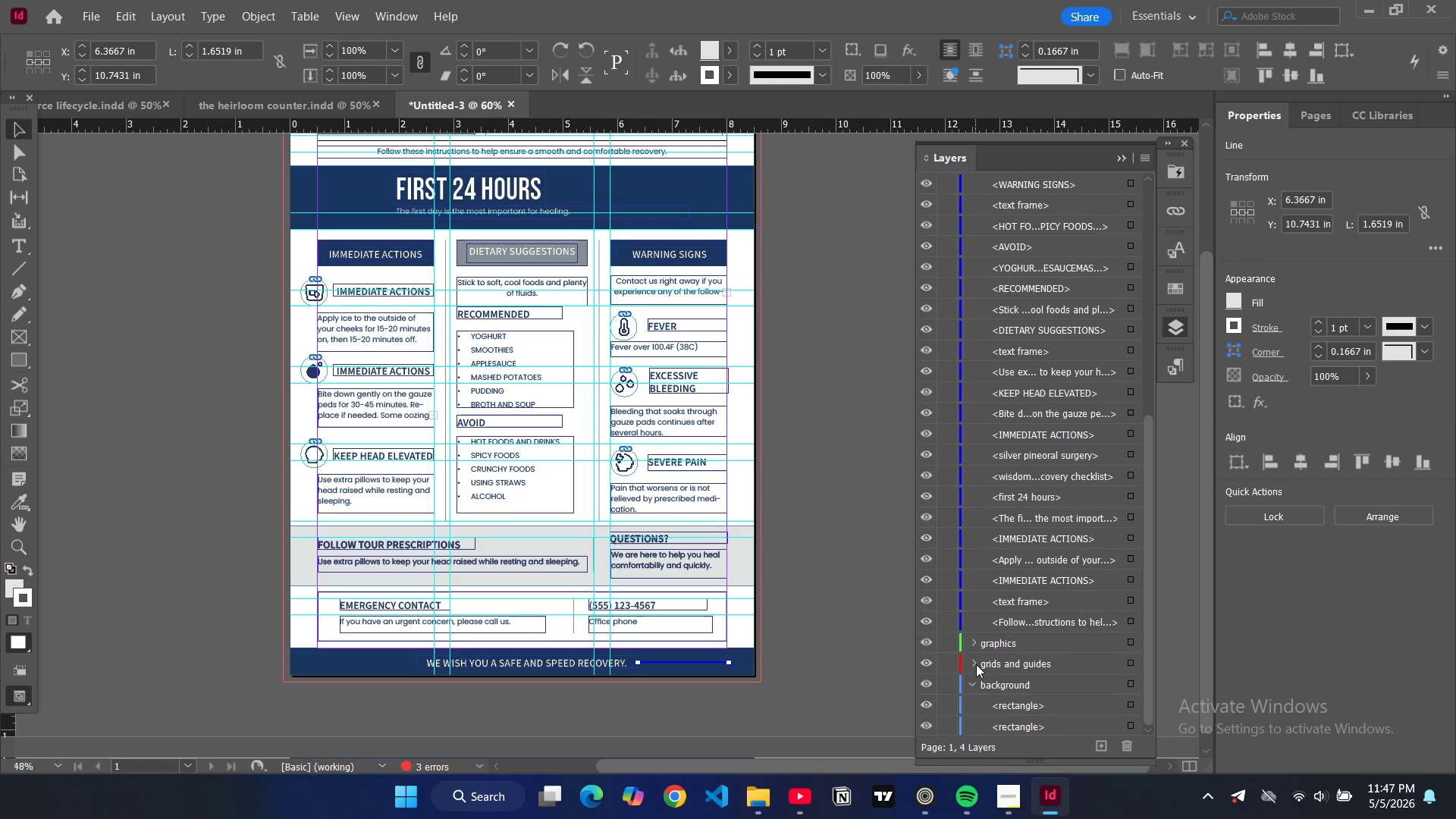 
left_click([976, 664])
 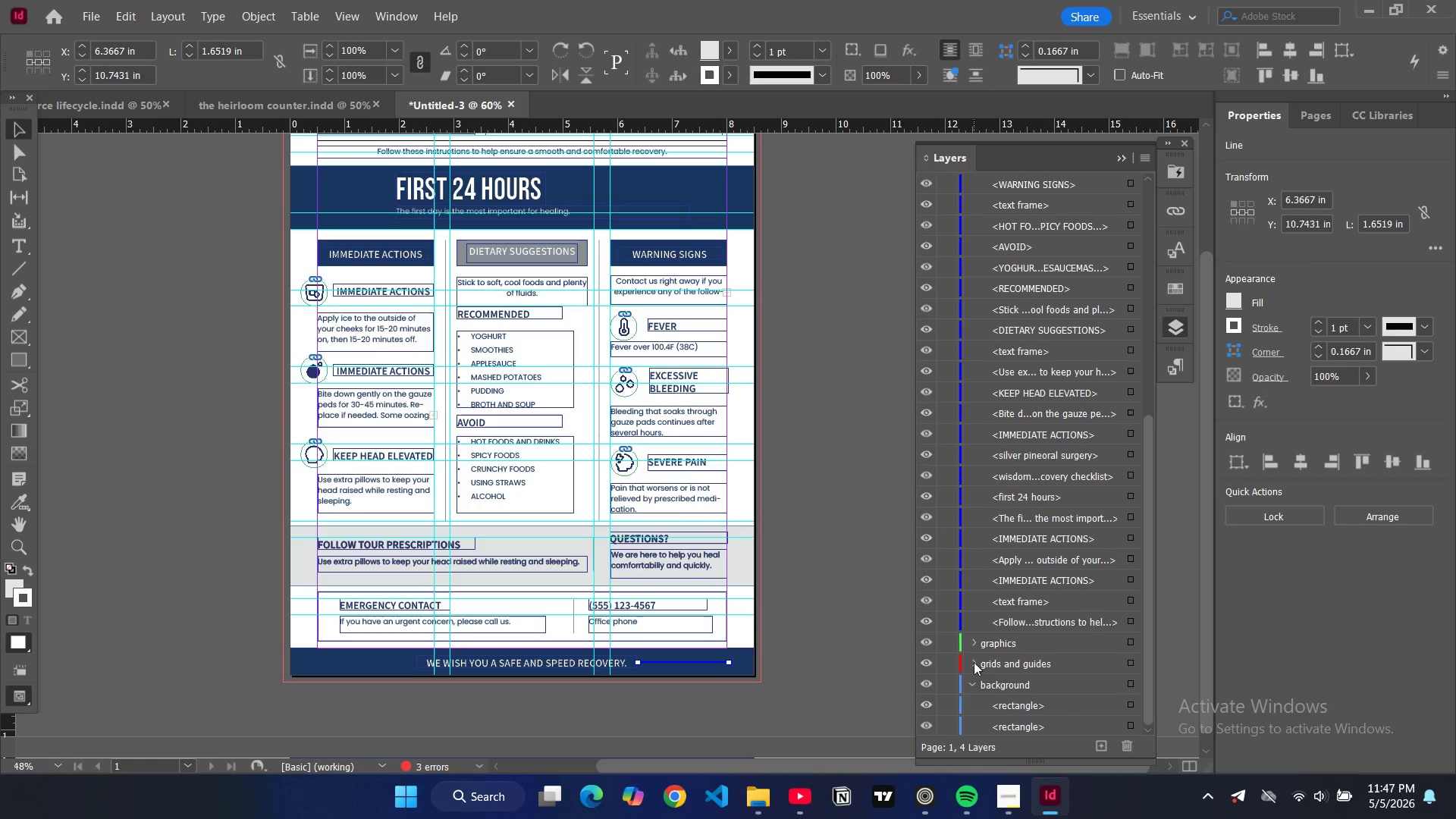 
left_click([974, 663])
 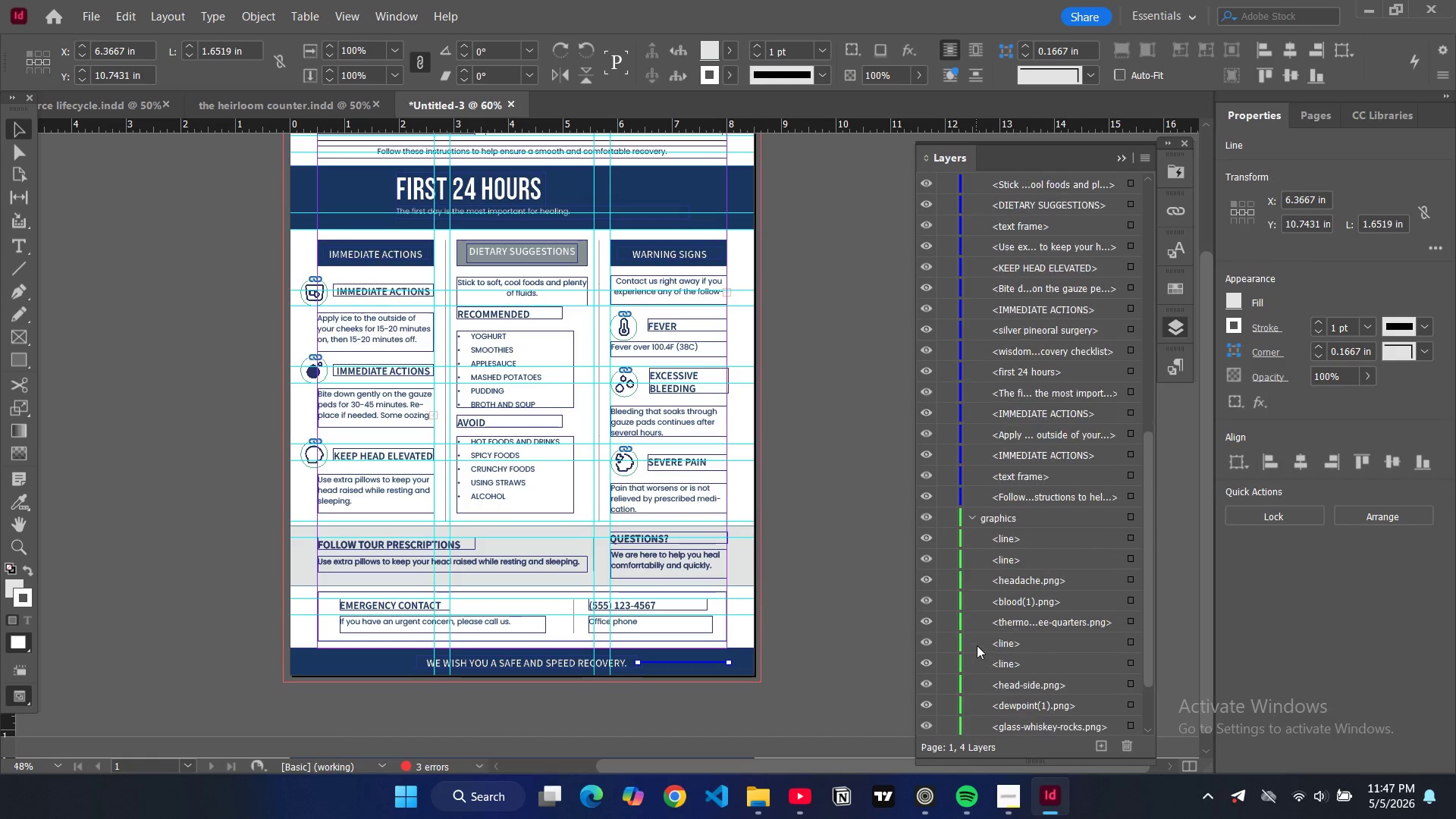 
left_click([977, 646])
 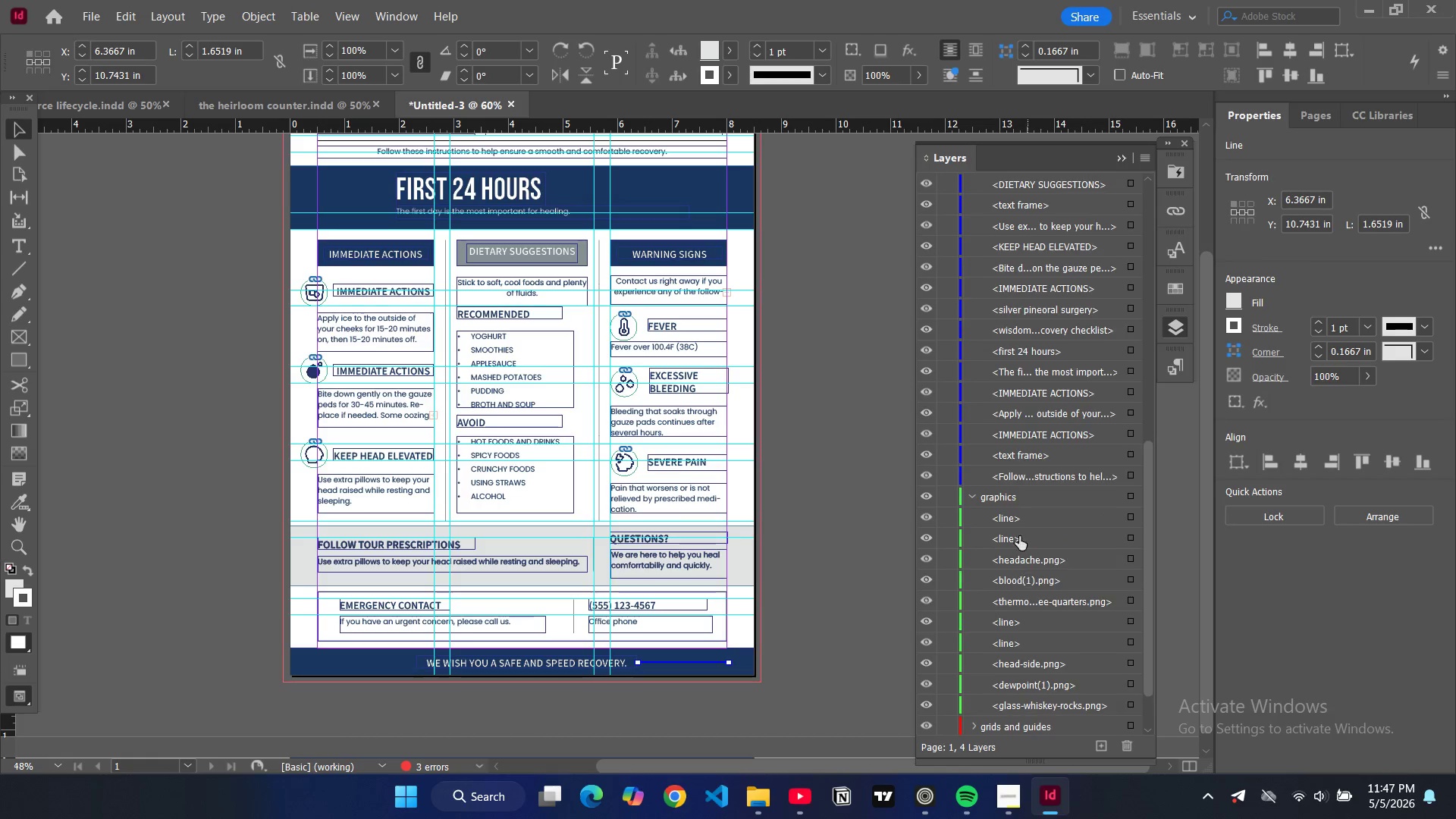 
scroll: coordinate [1027, 586], scroll_direction: down, amount: 2.0
 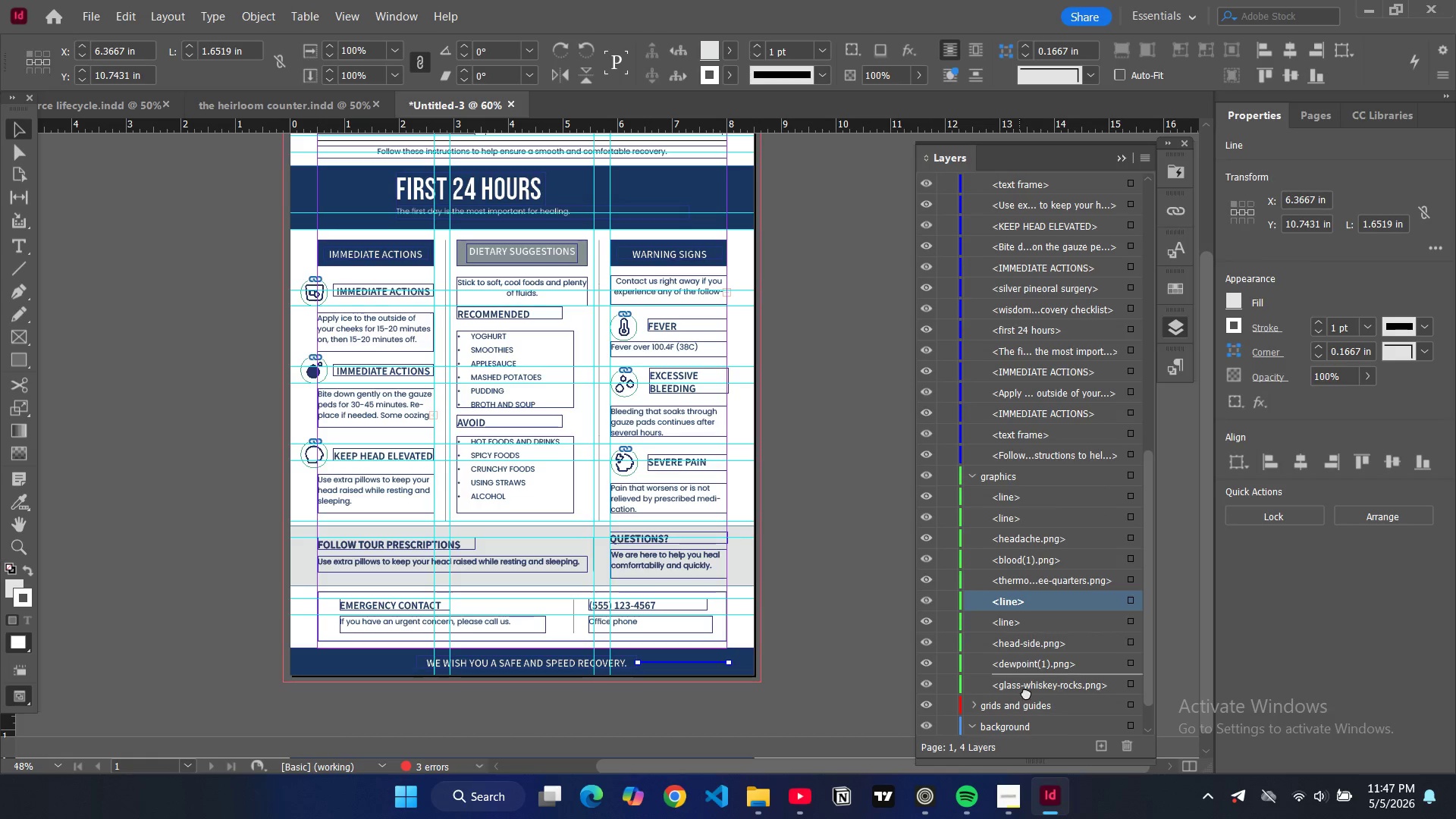 
left_click_drag(start_coordinate=[1019, 602], to_coordinate=[1028, 714])
 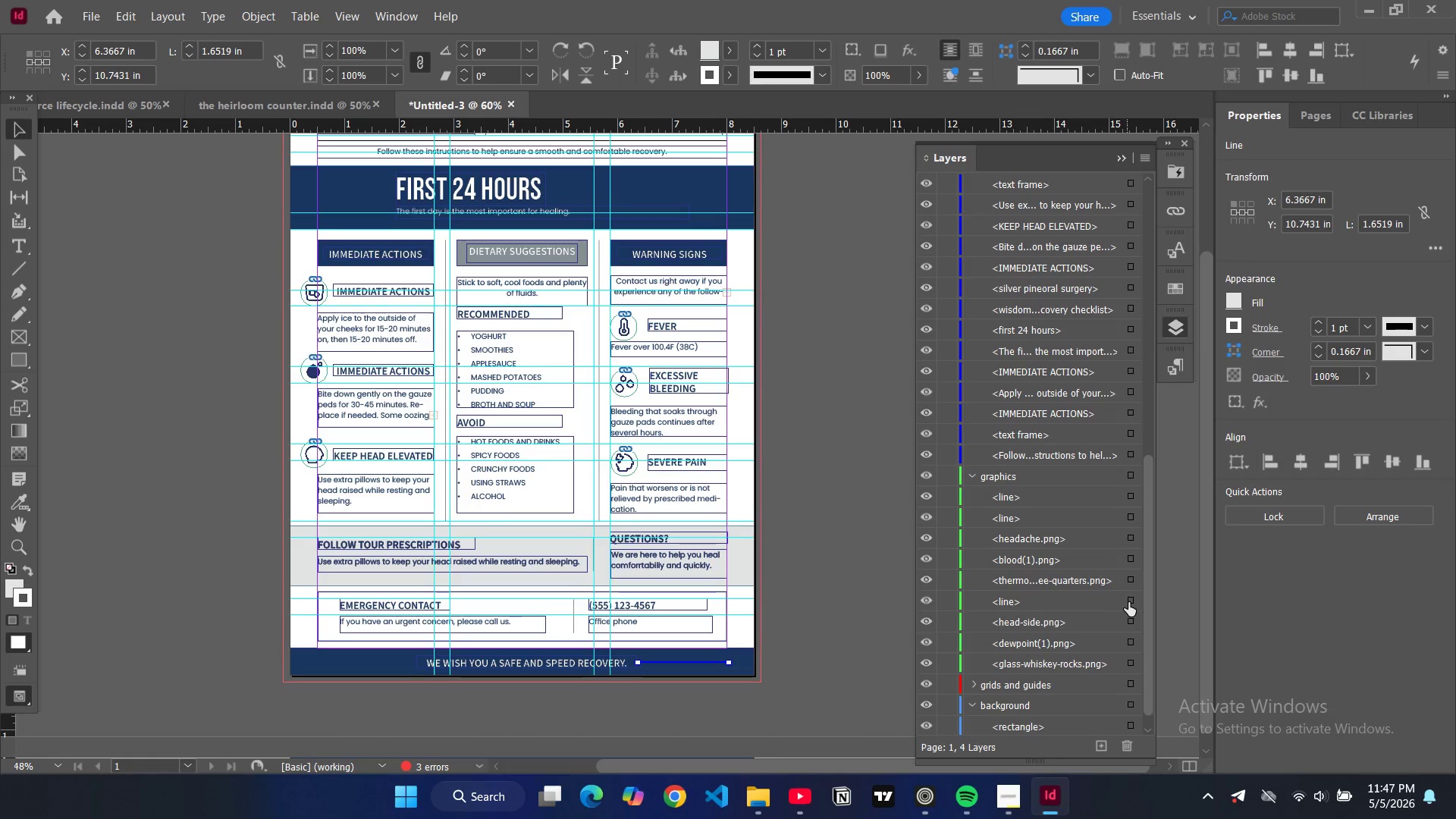 
left_click([1128, 602])
 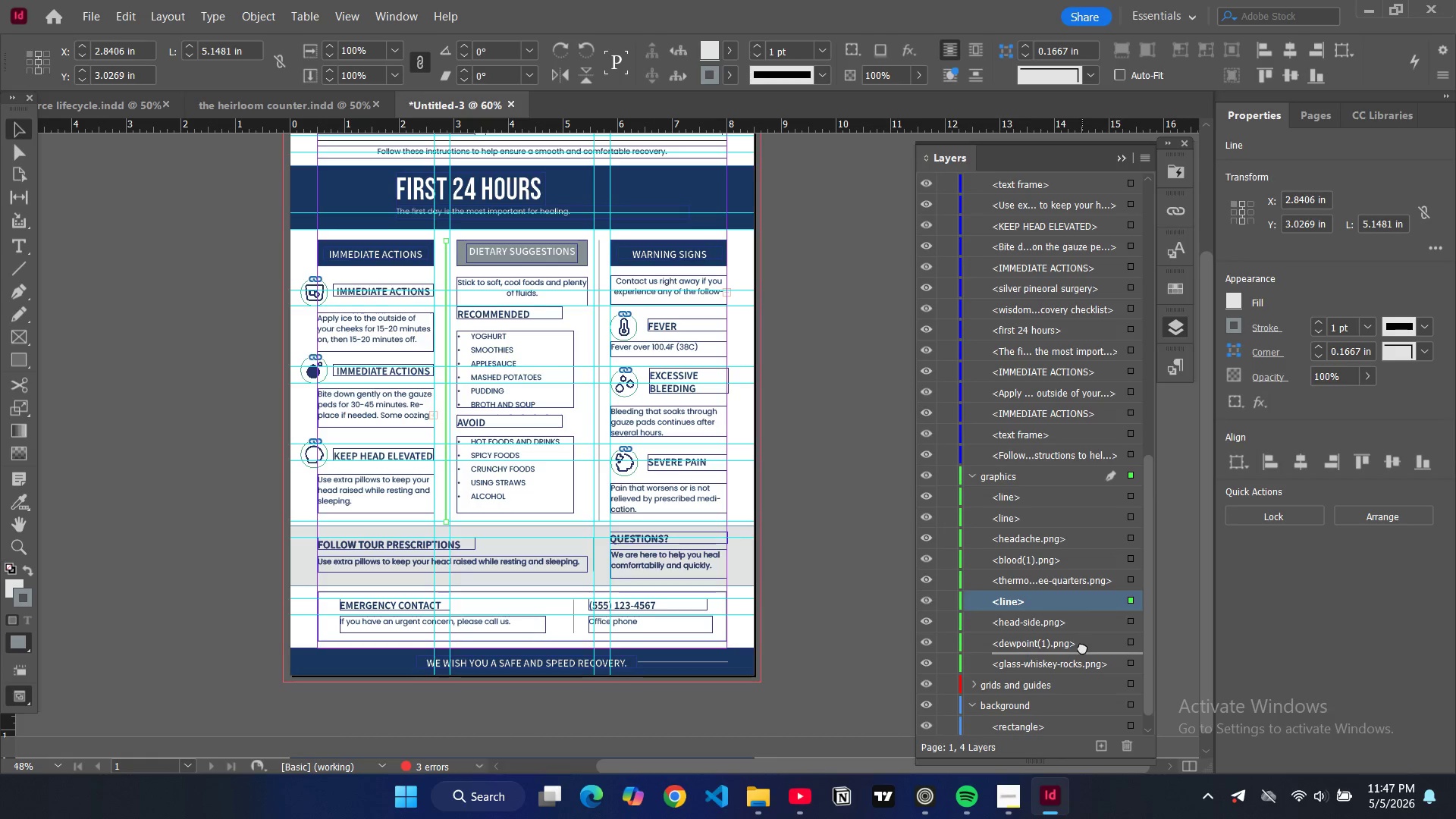 
left_click_drag(start_coordinate=[1083, 604], to_coordinate=[1075, 693])
 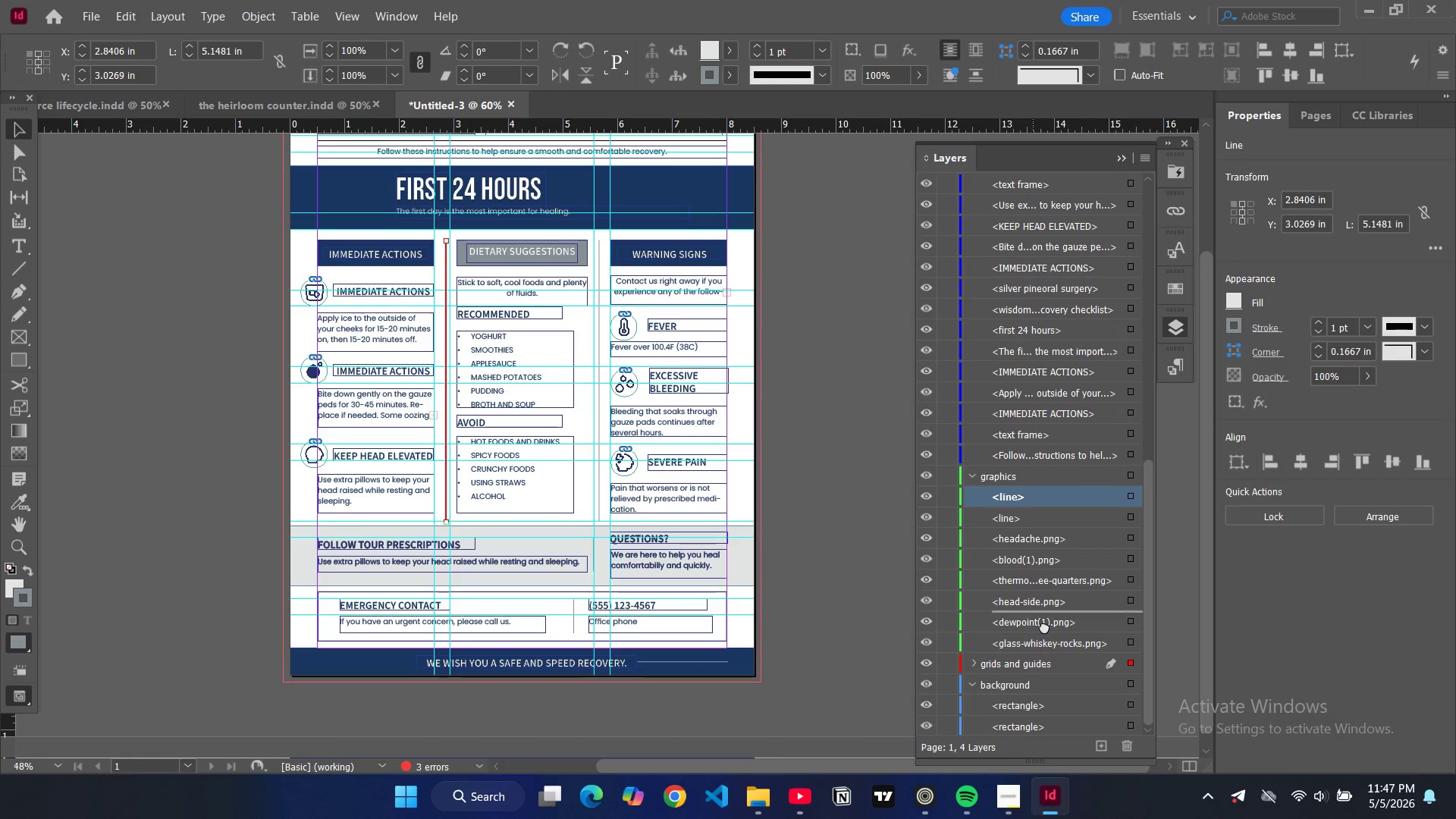 
left_click_drag(start_coordinate=[1034, 494], to_coordinate=[1046, 671])
 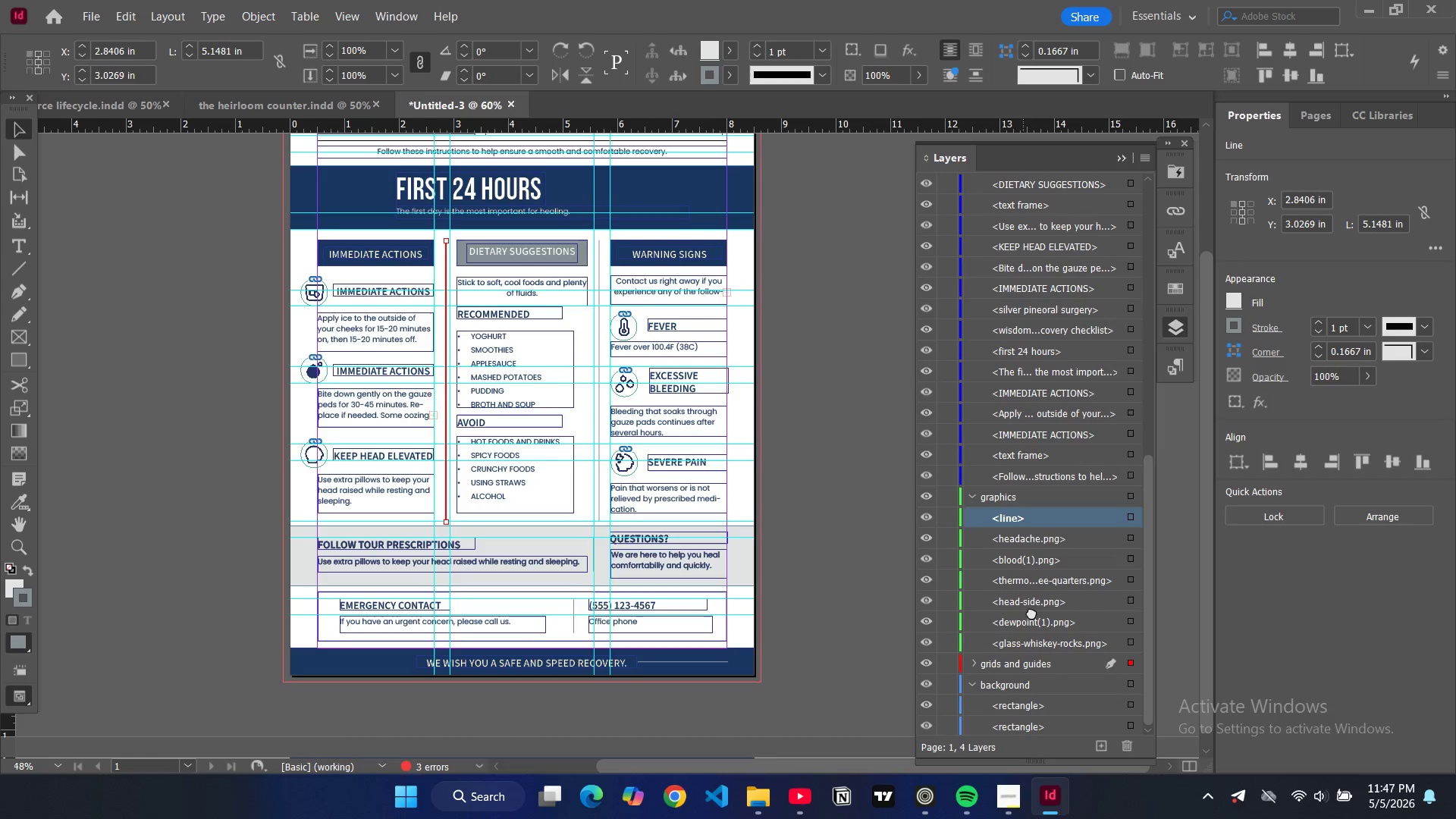 
left_click_drag(start_coordinate=[1023, 515], to_coordinate=[1027, 670])
 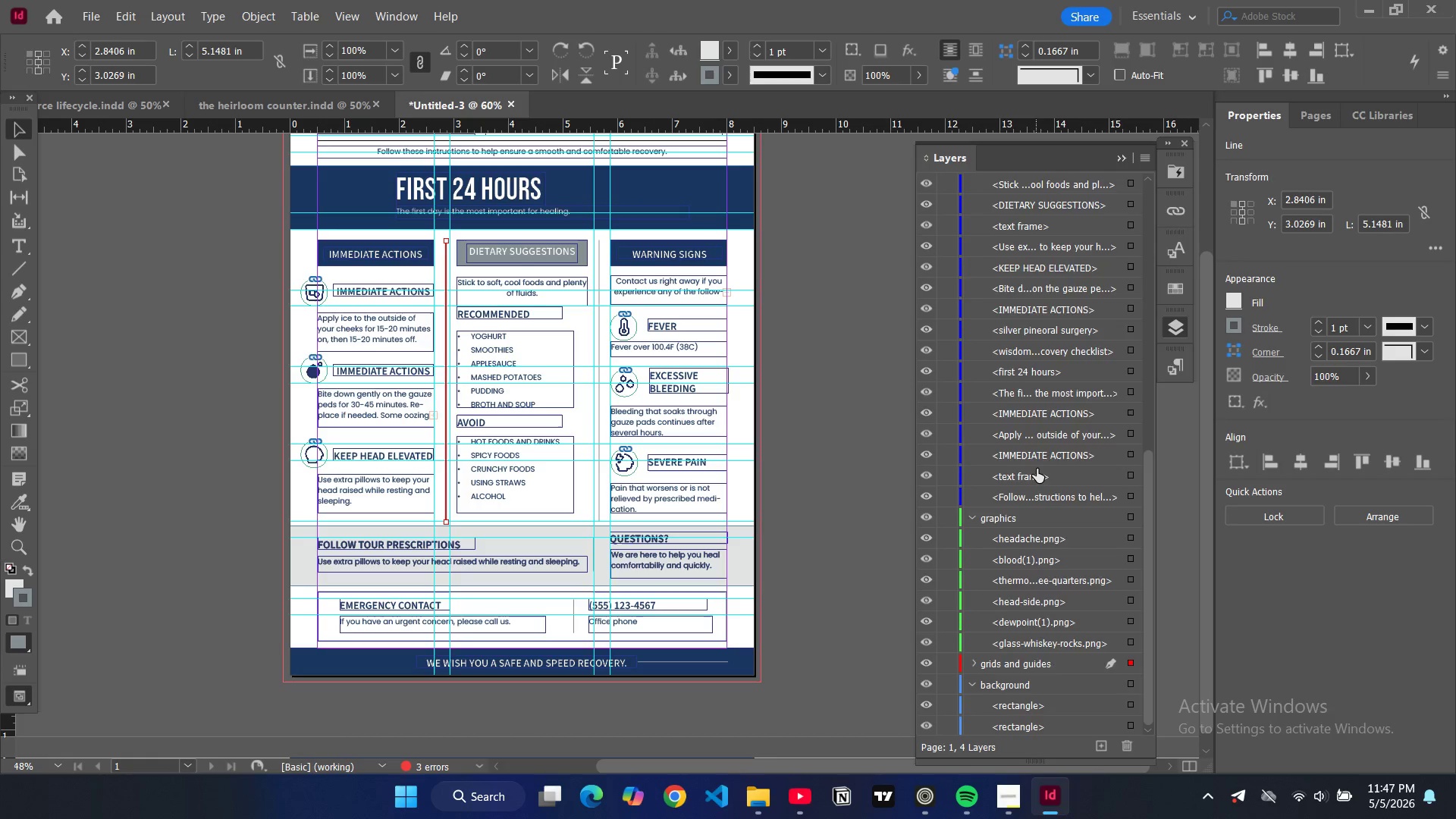 
scroll: coordinate [723, 472], scroll_direction: up, amount: 9.0
 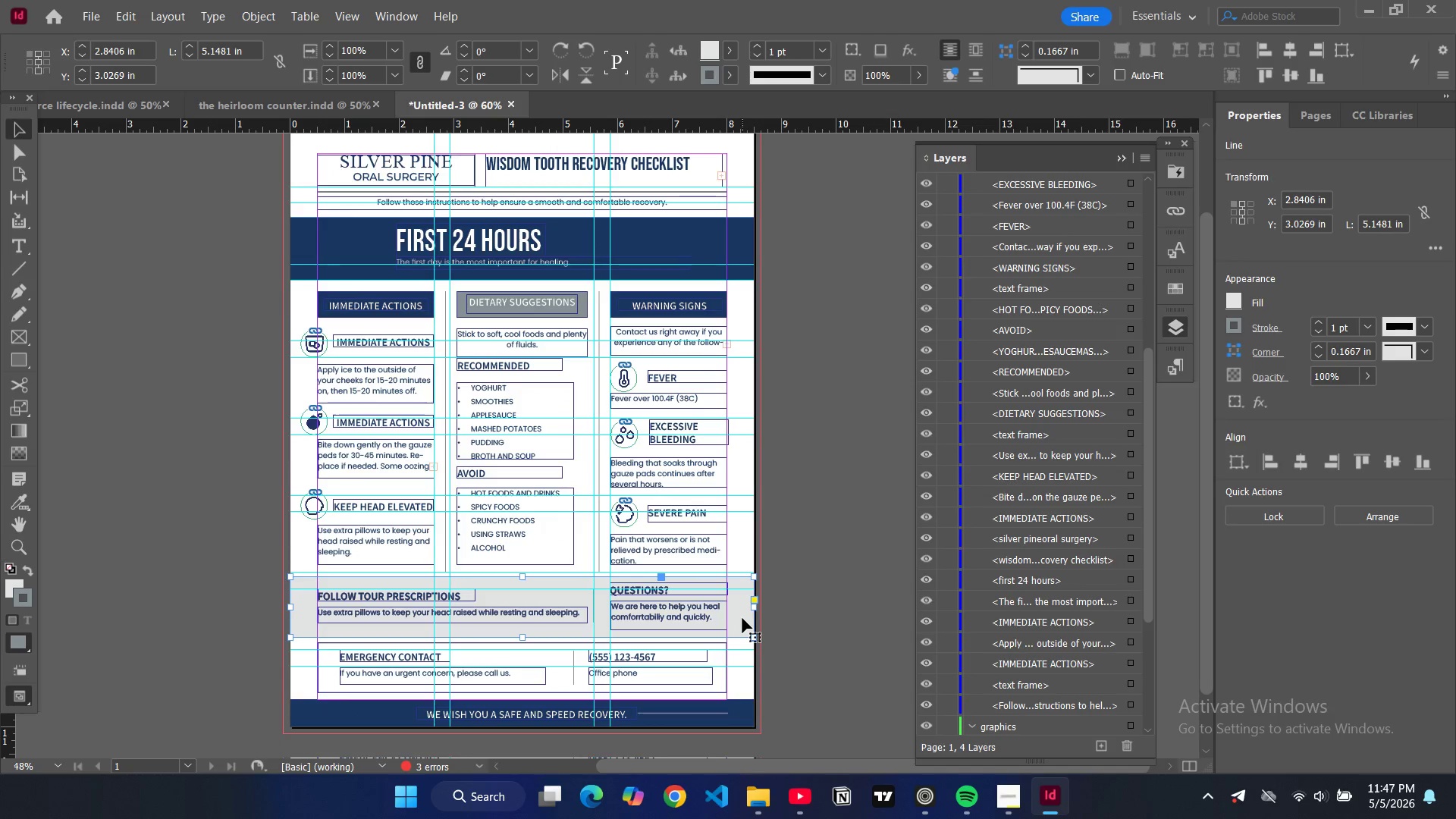 
wait(5.74)
 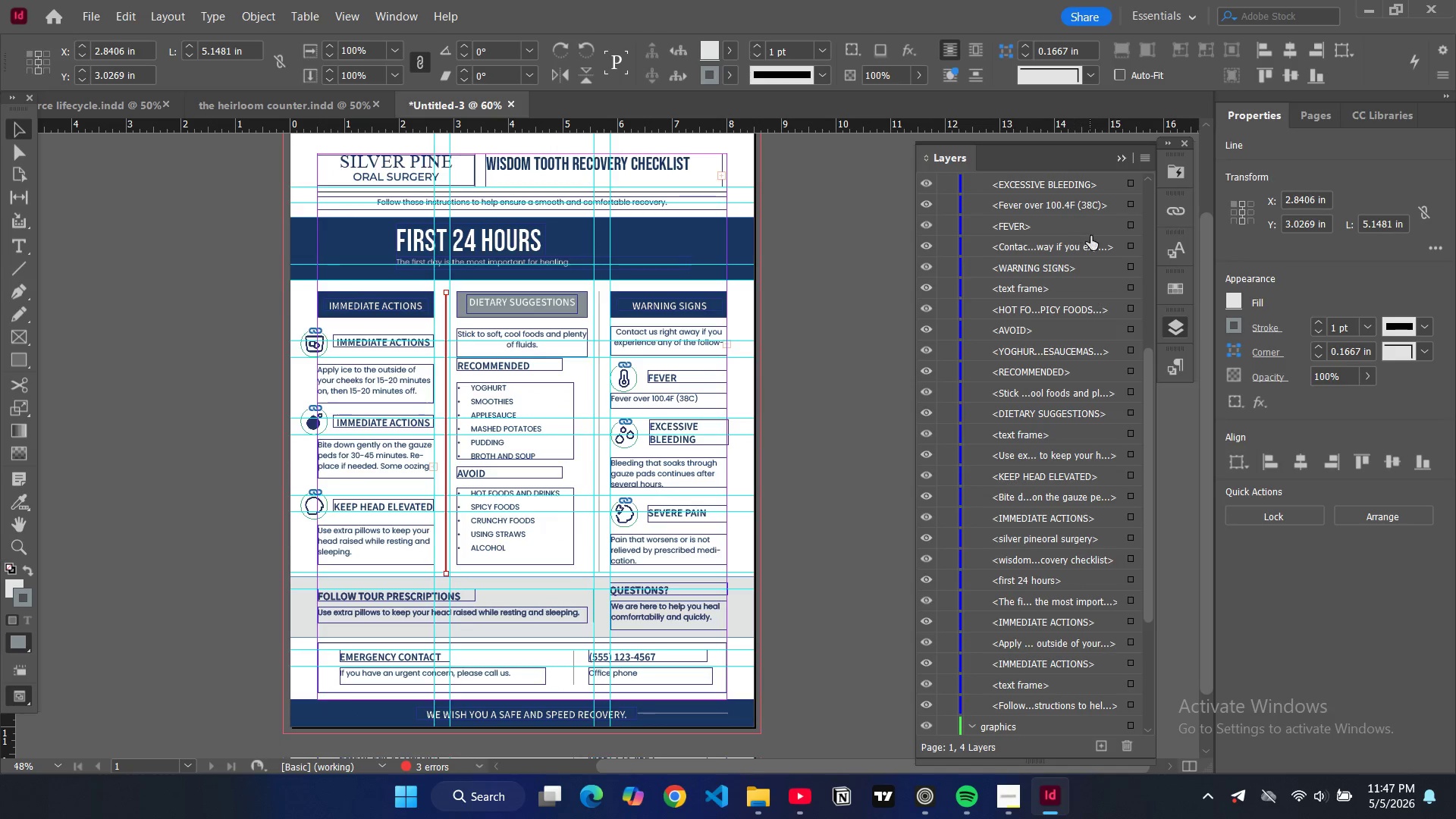 
scroll: coordinate [1069, 539], scroll_direction: down, amount: 15.0
 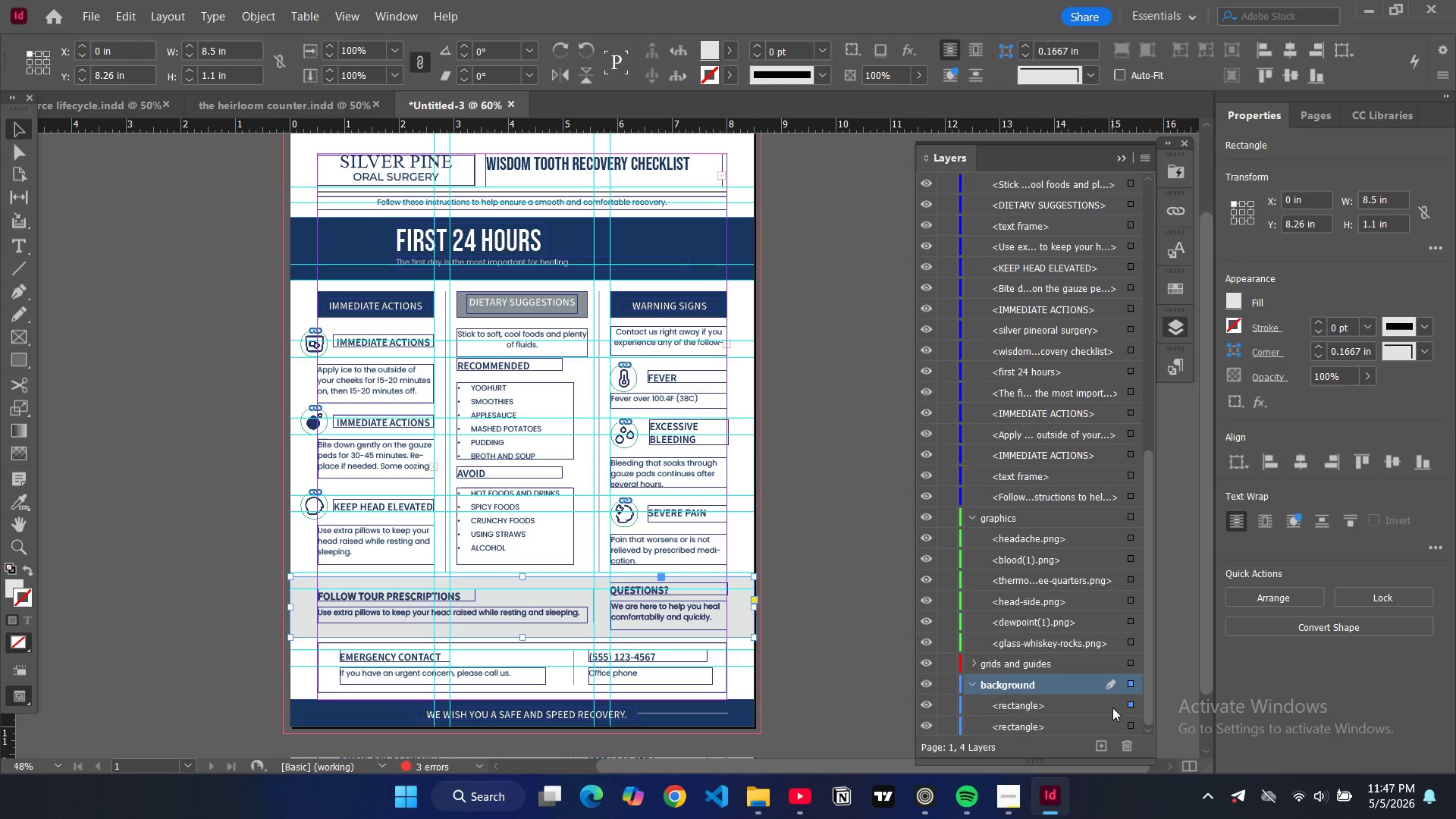 
left_click_drag(start_coordinate=[1112, 708], to_coordinate=[1076, 700])
 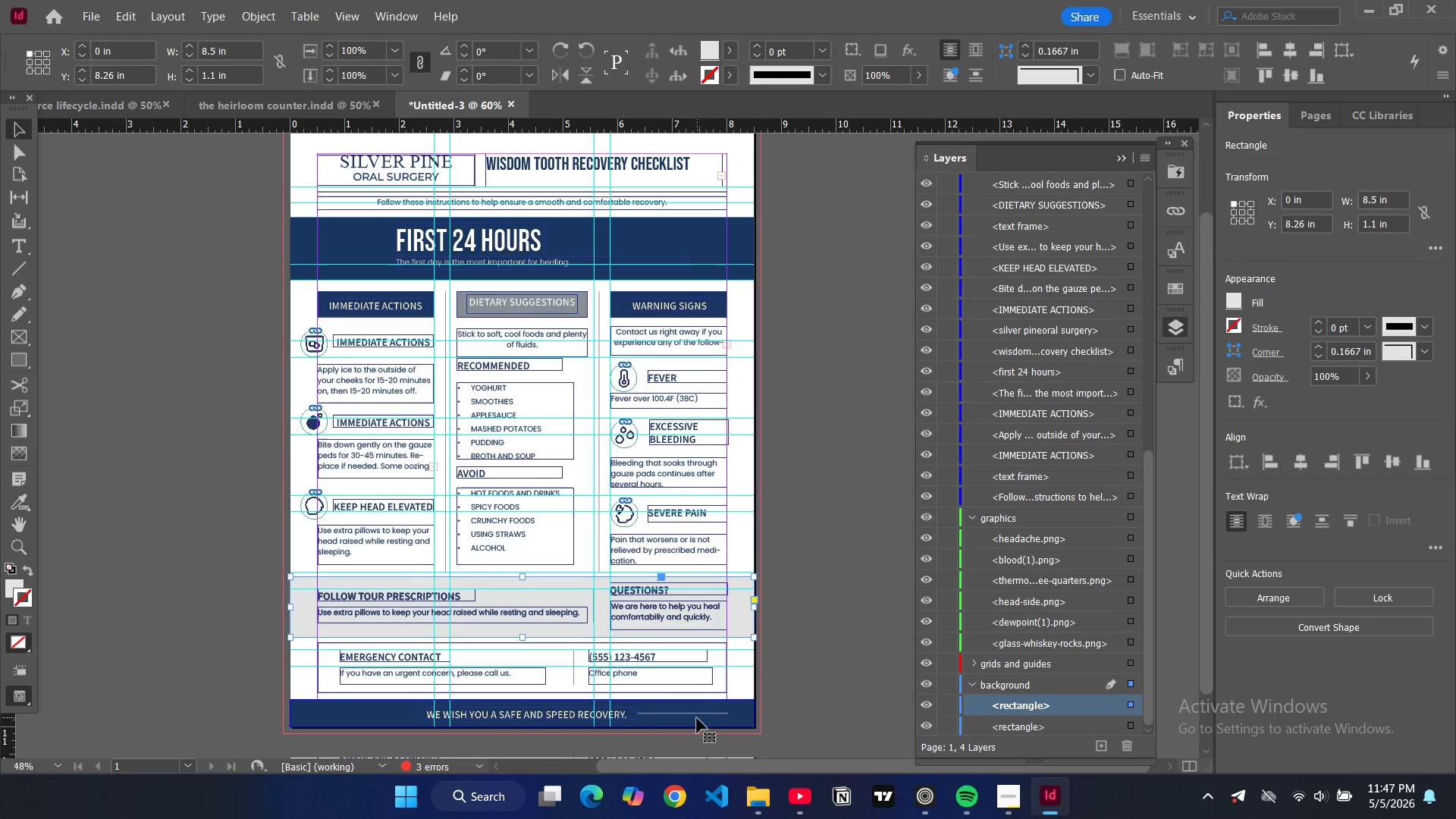 
left_click([697, 718])
 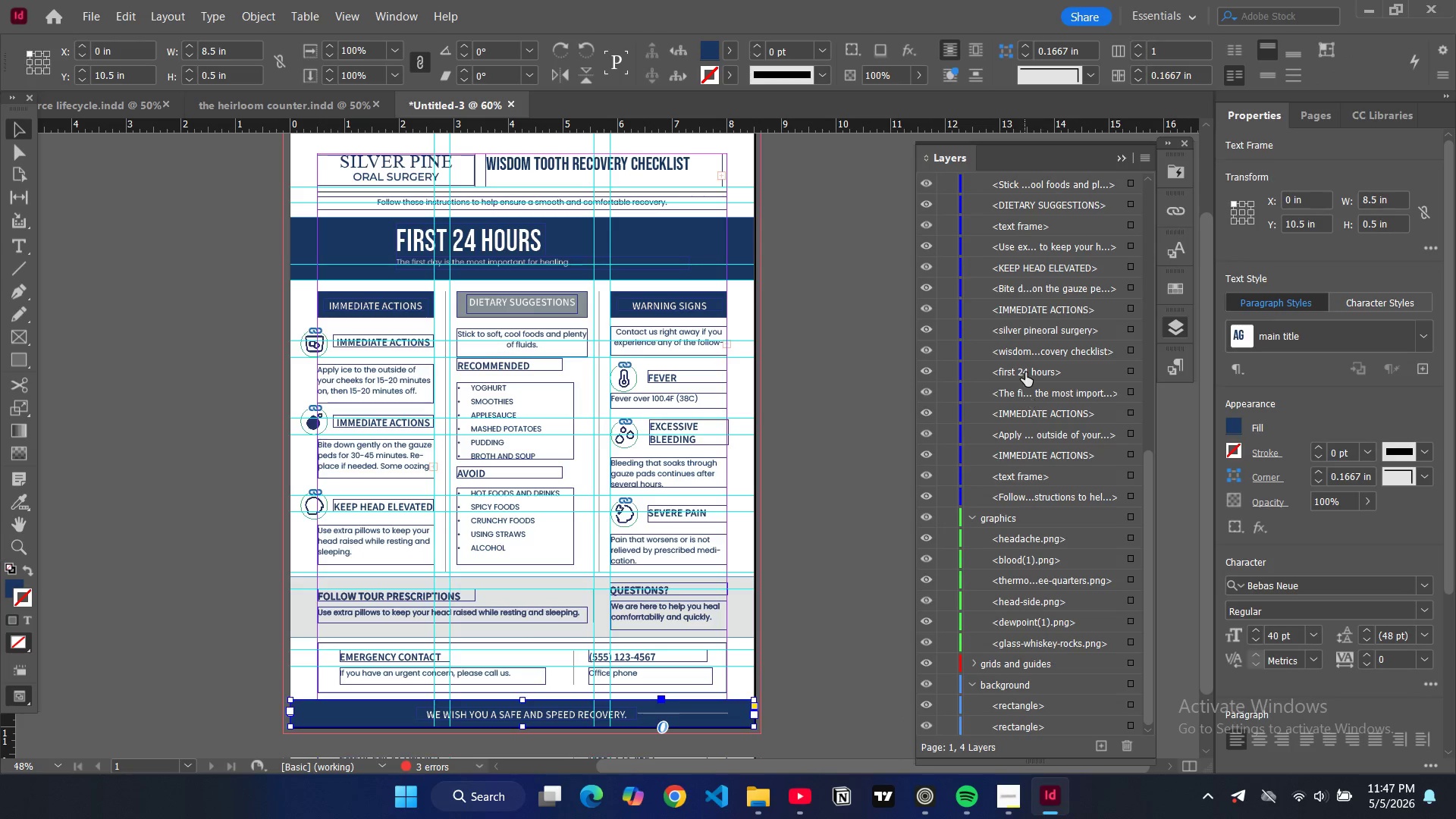 
scroll: coordinate [1031, 251], scroll_direction: up, amount: 29.0
 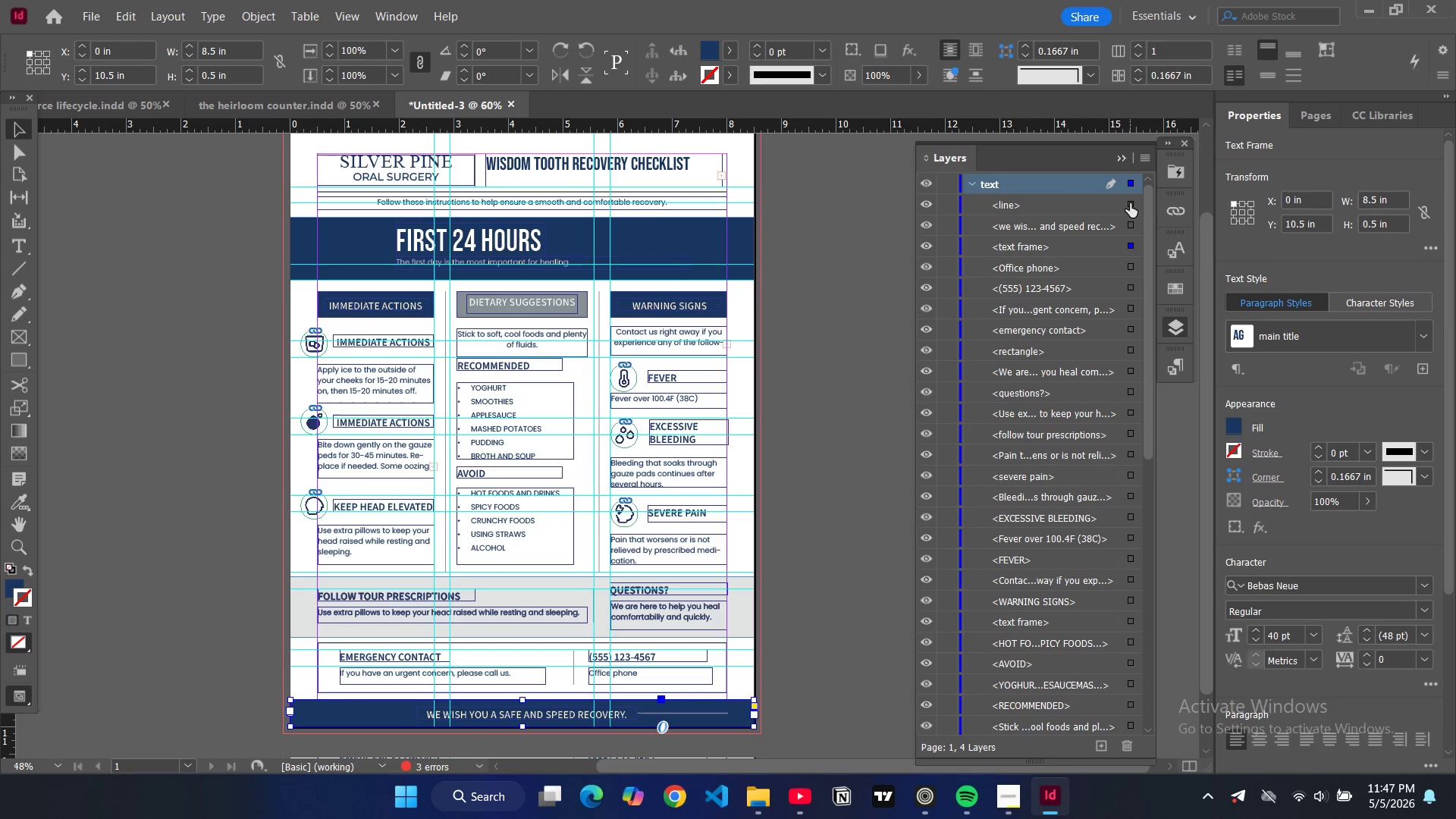 
left_click([1130, 203])
 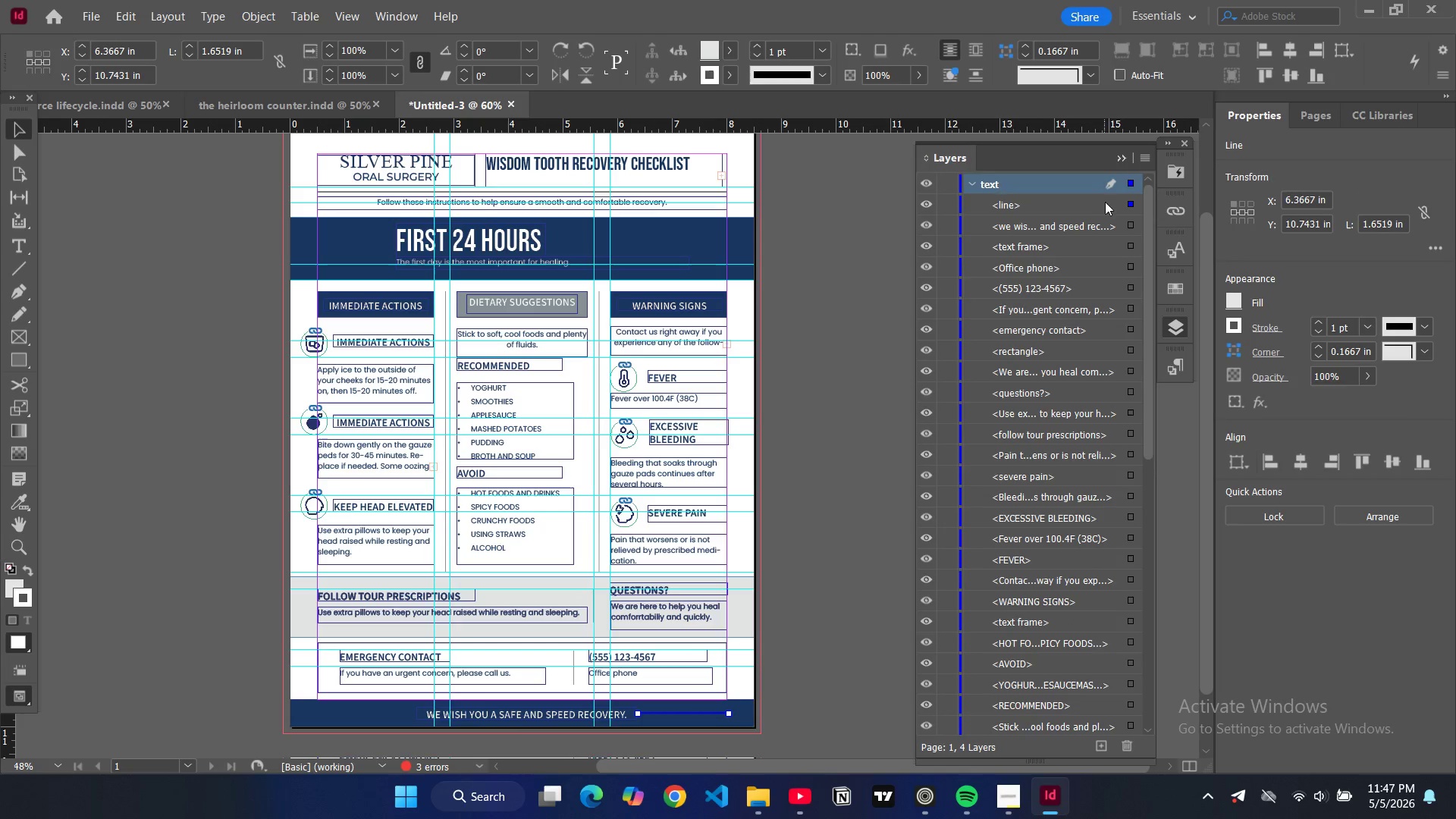 
left_click_drag(start_coordinate=[1105, 202], to_coordinate=[1030, 650])
 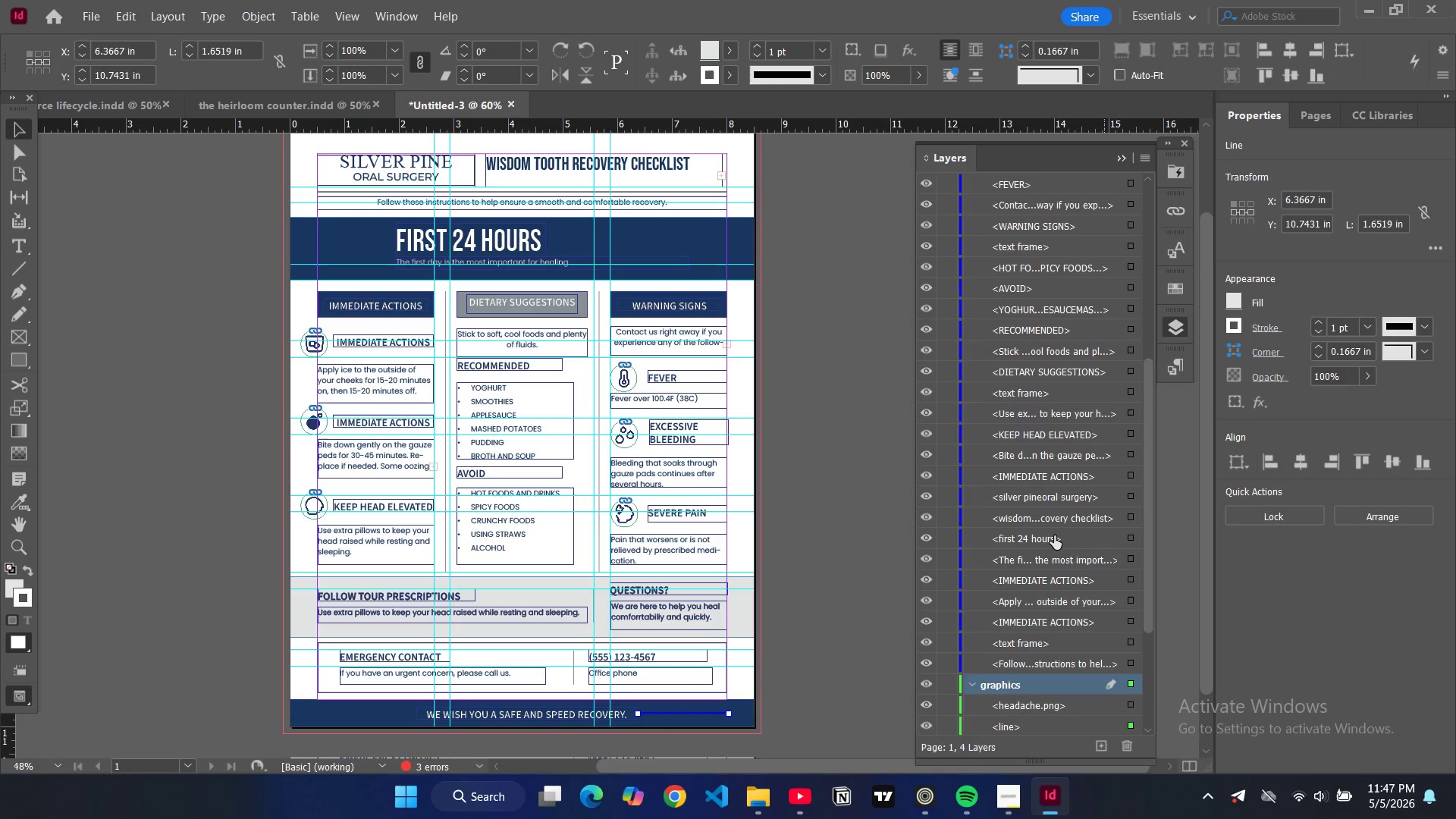 
scroll: coordinate [1046, 480], scroll_direction: up, amount: 28.0
 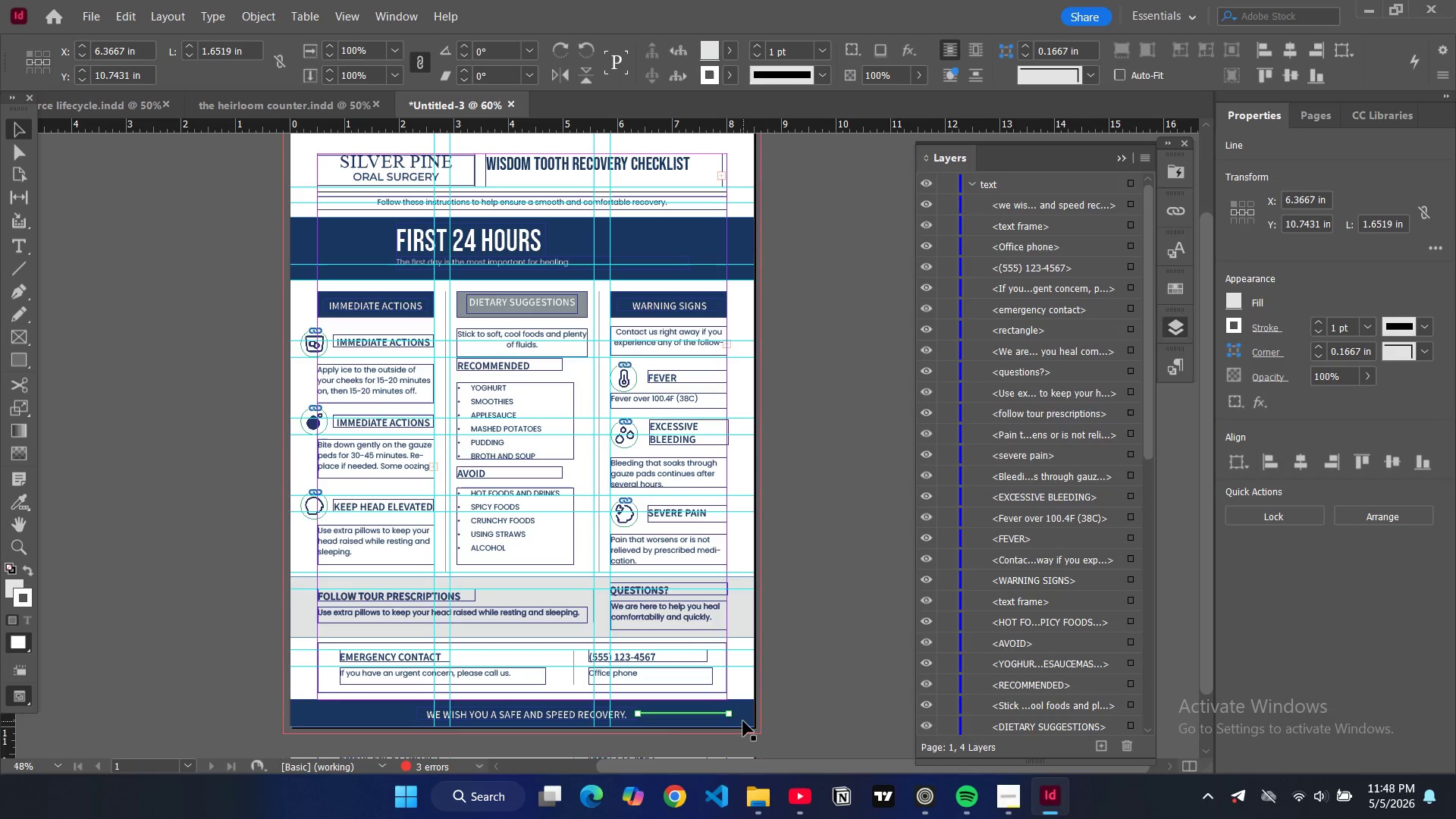 
left_click([743, 721])
 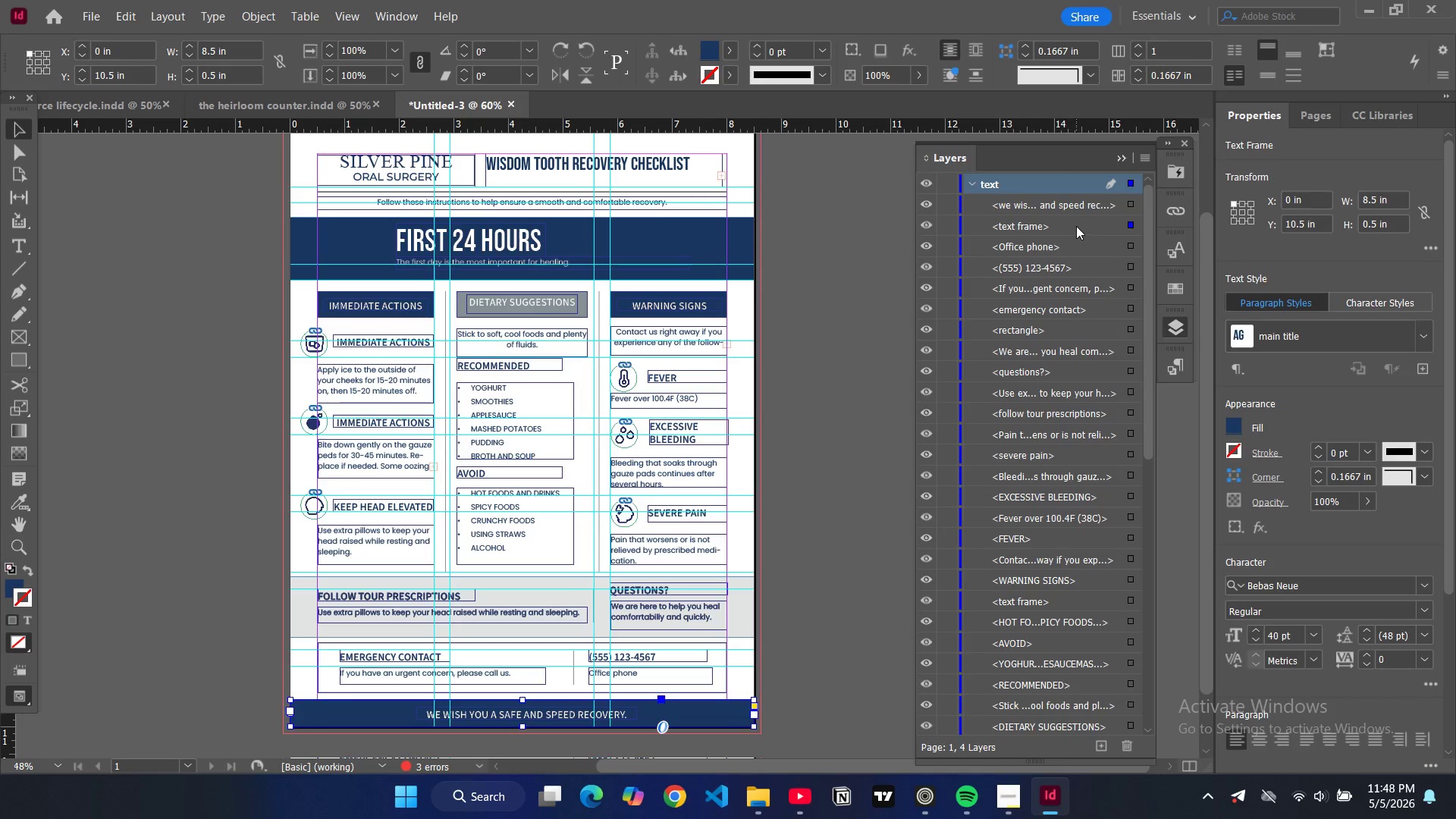 
left_click_drag(start_coordinate=[1076, 225], to_coordinate=[1023, 694])
 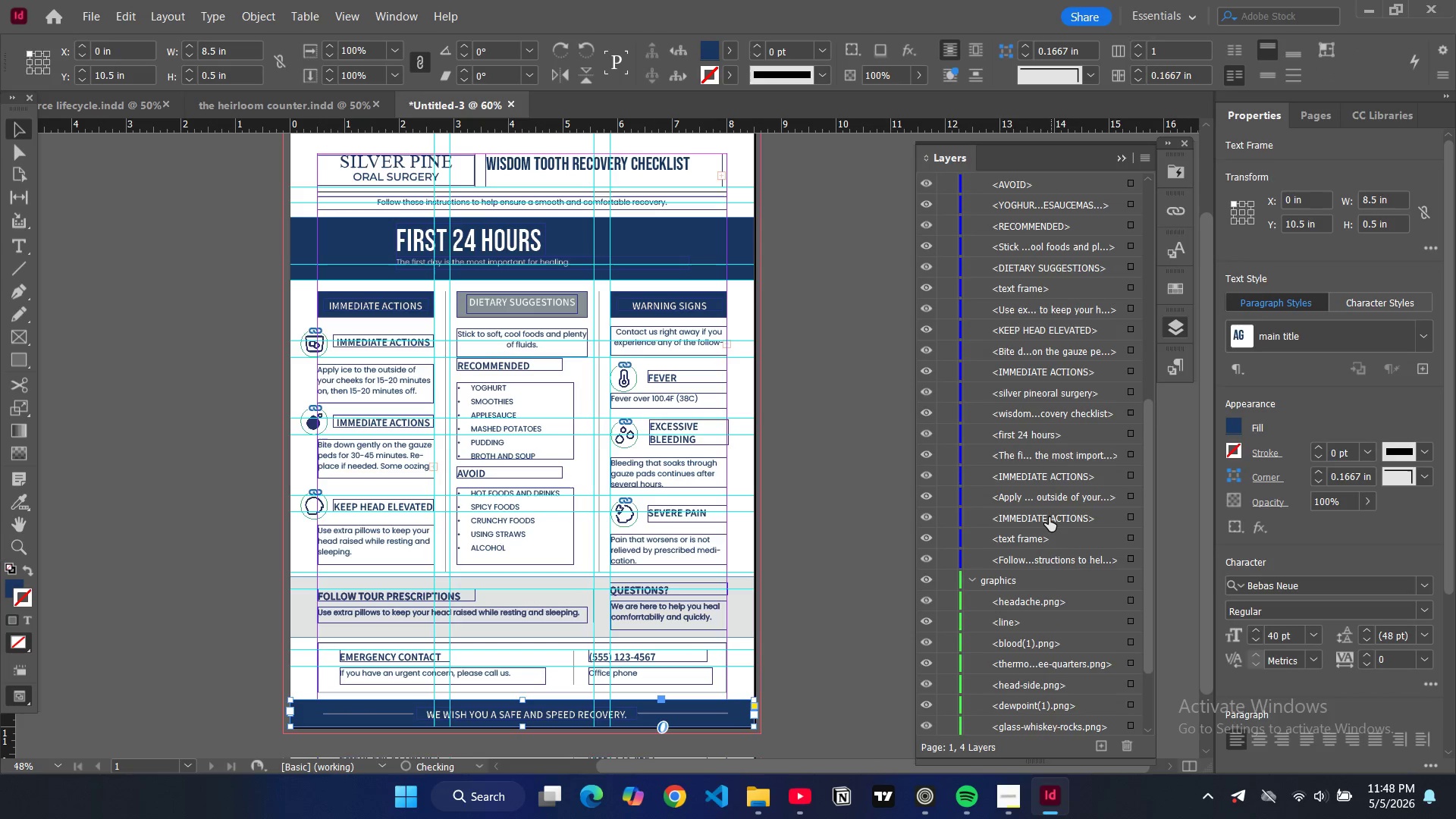 
scroll: coordinate [1049, 517], scroll_direction: up, amount: 33.0
 